 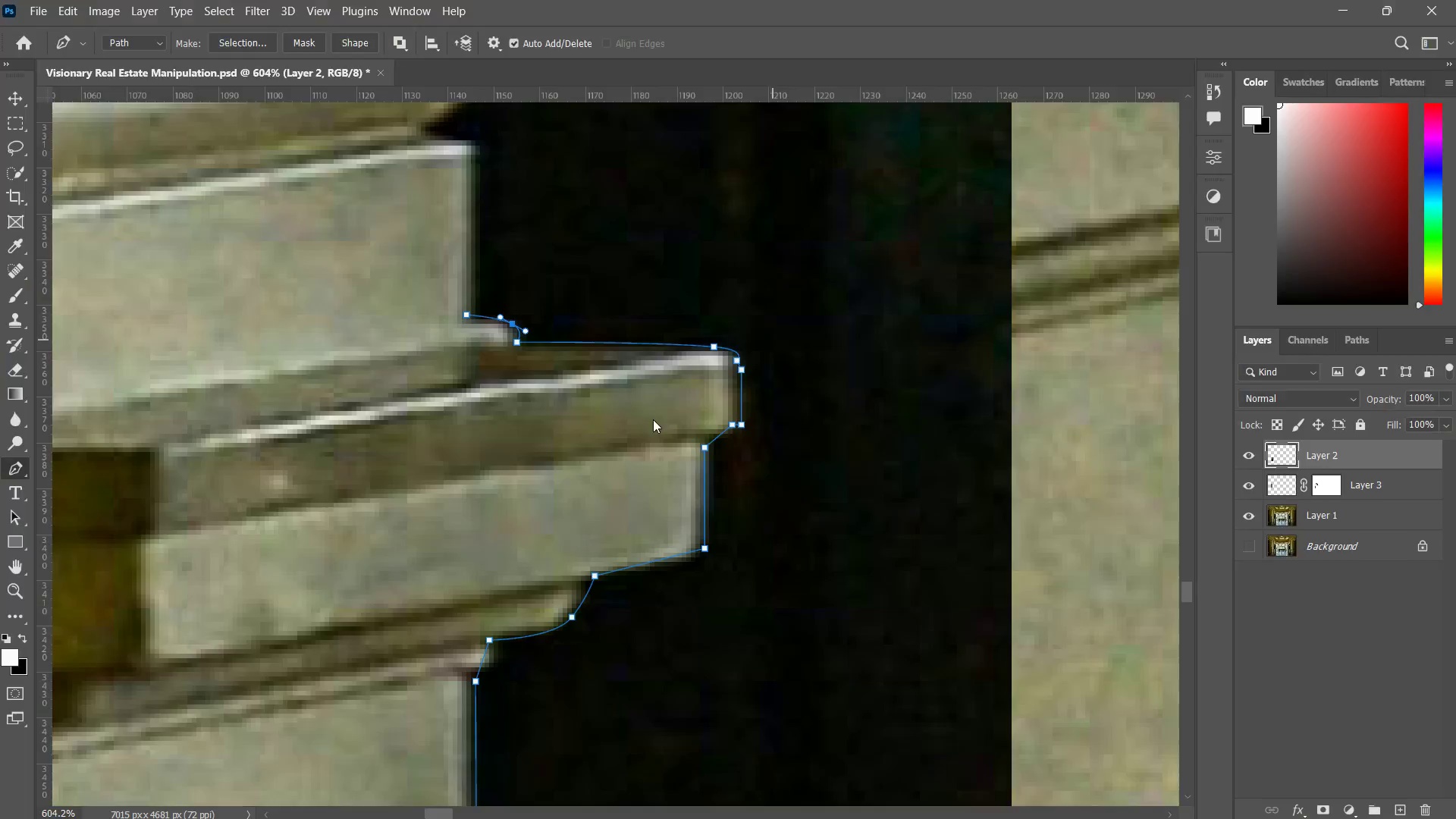 
left_click_drag(start_coordinate=[522, 293], to_coordinate=[490, 343])
 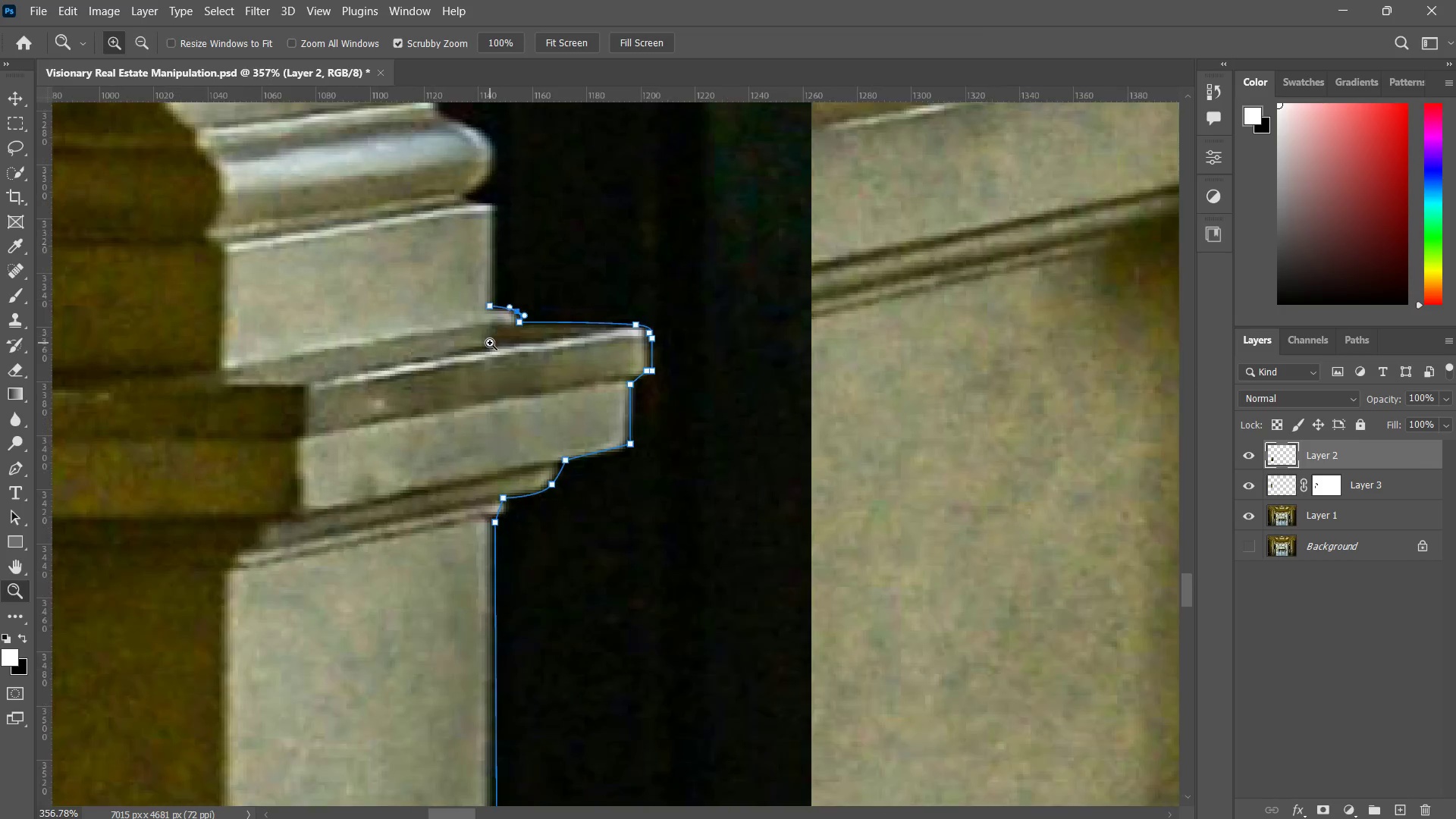 
hold_key(key=Space, duration=0.38)
 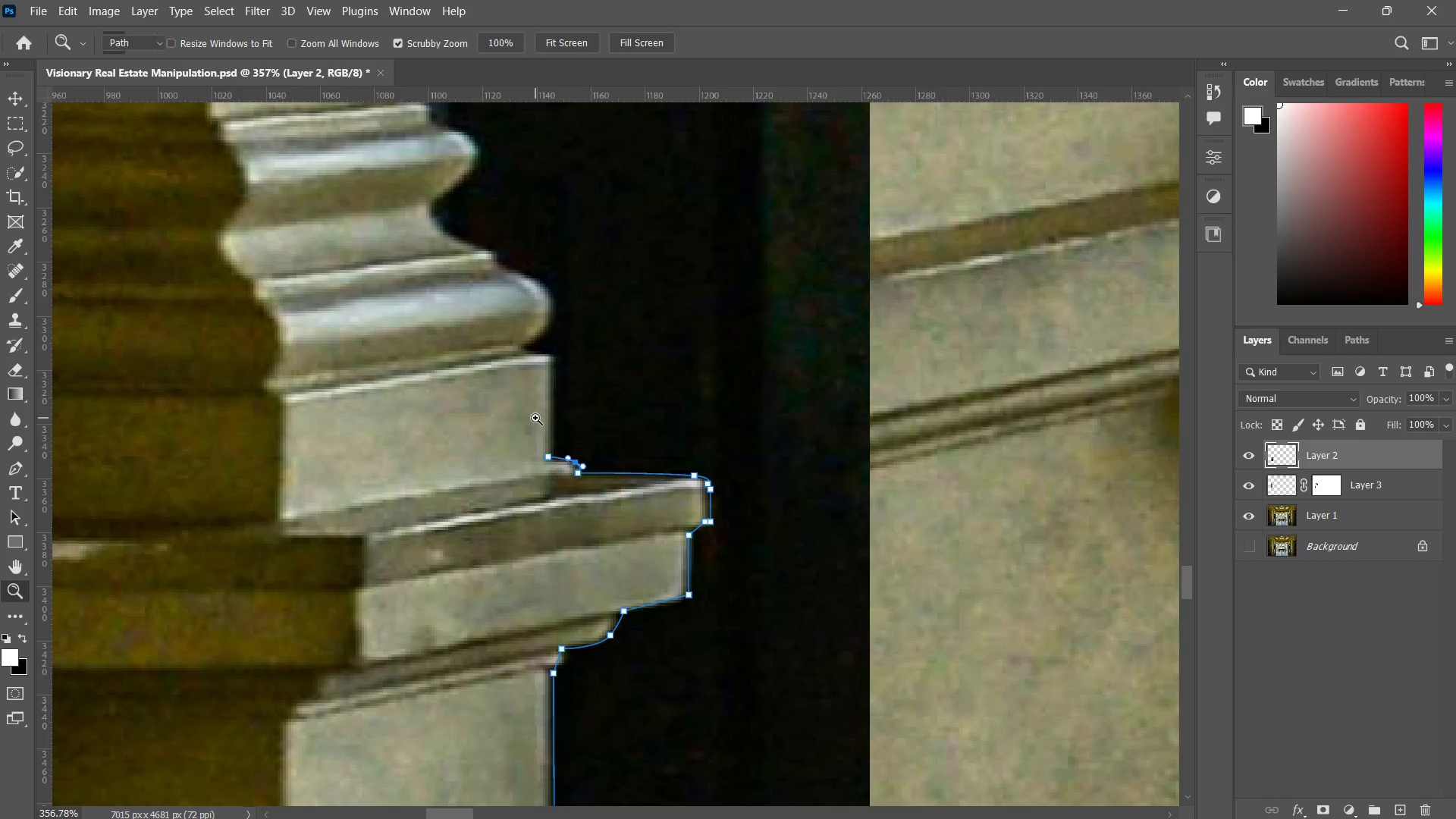 
left_click_drag(start_coordinate=[496, 315], to_coordinate=[535, 431])
 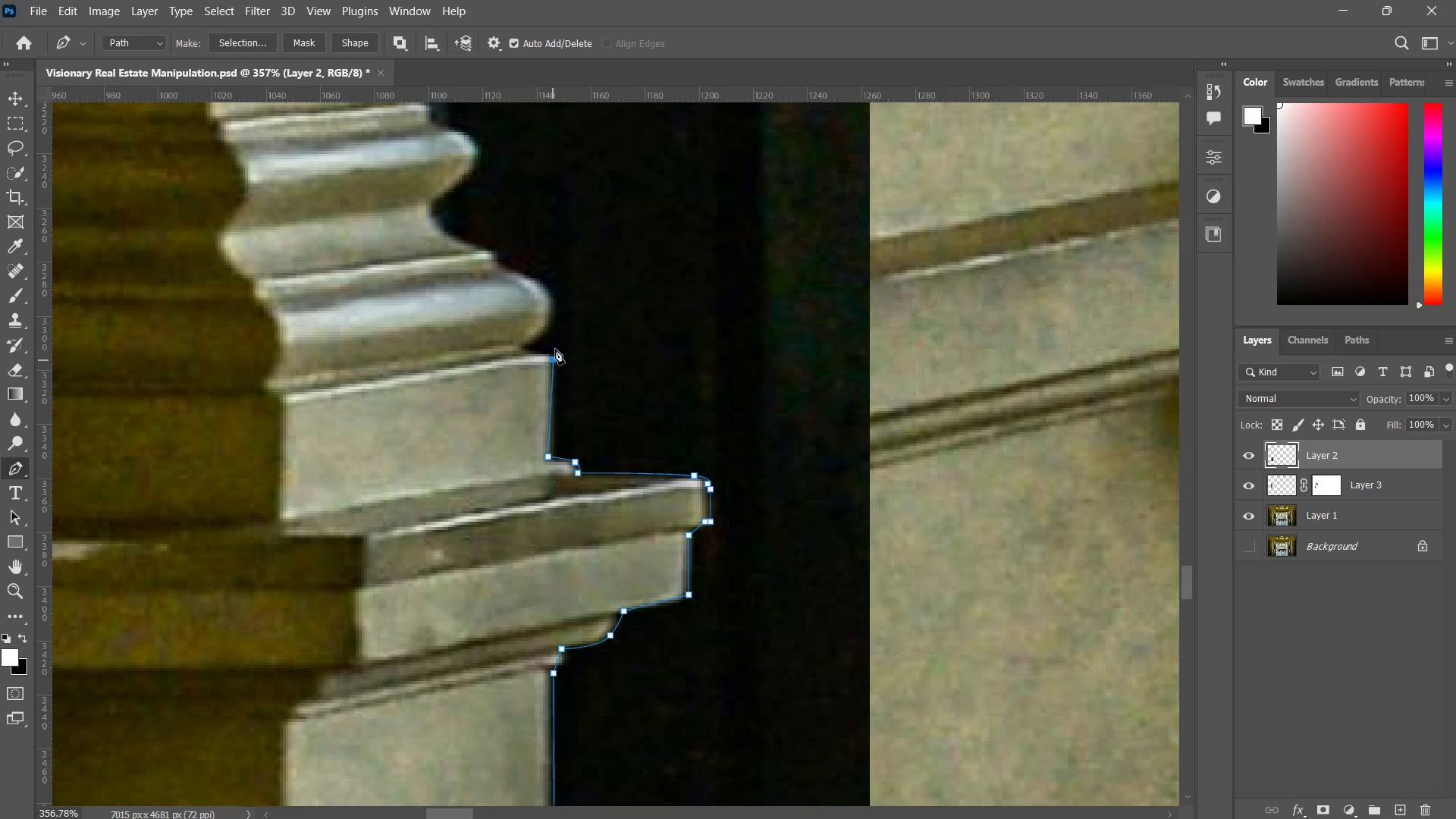 
left_click([526, 352])
 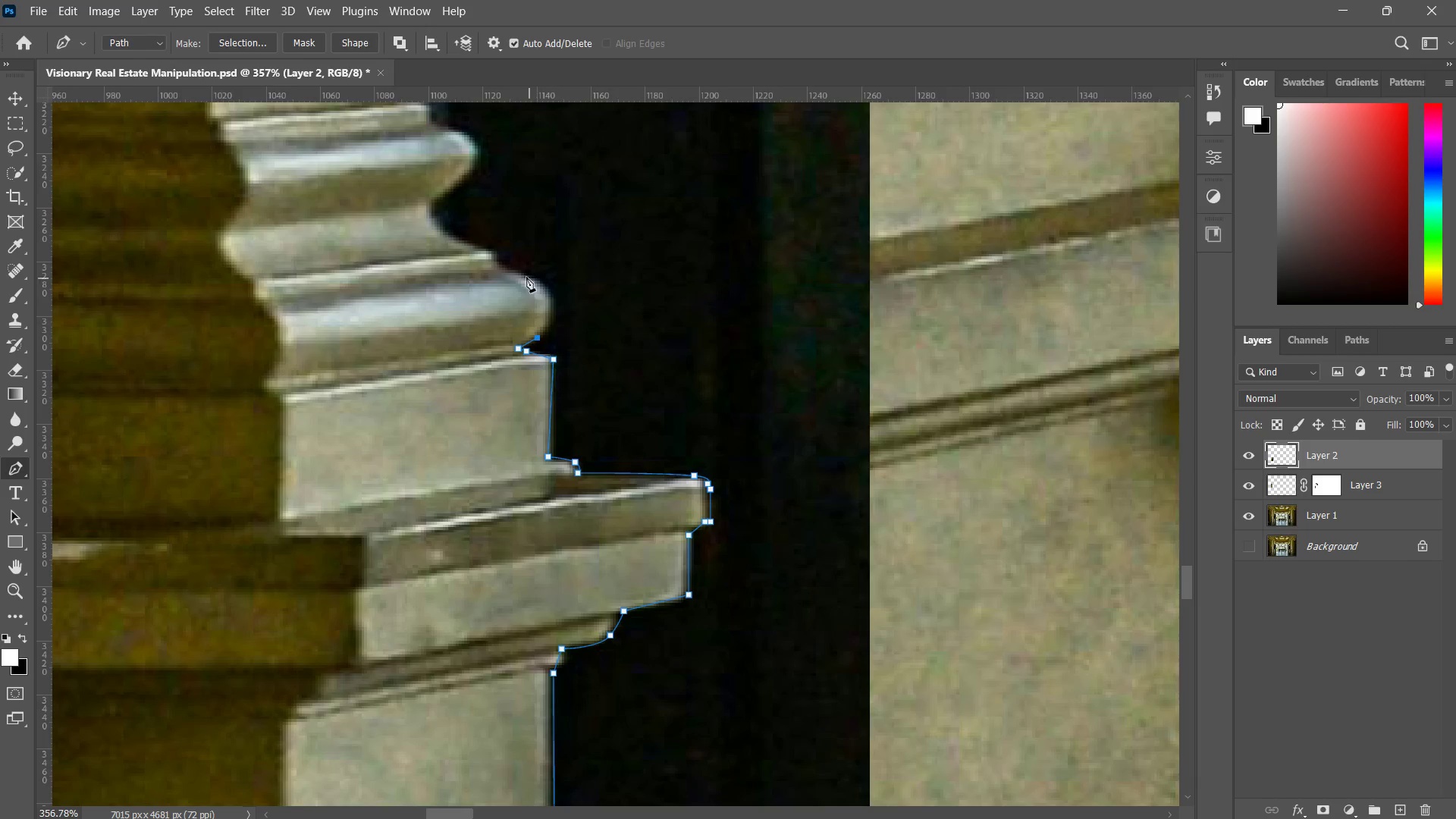 
left_click([505, 269])
 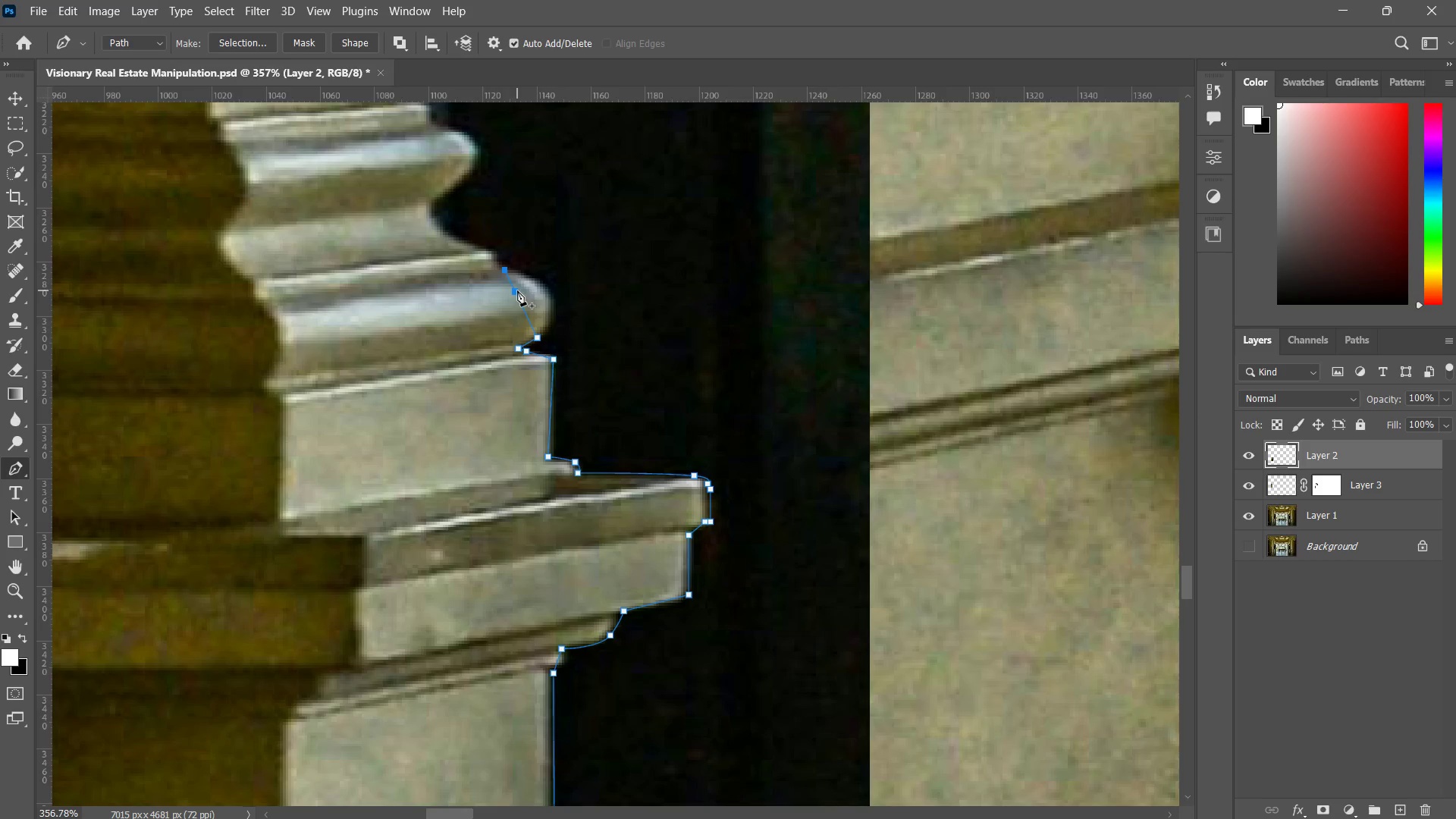 
left_click([517, 291])
 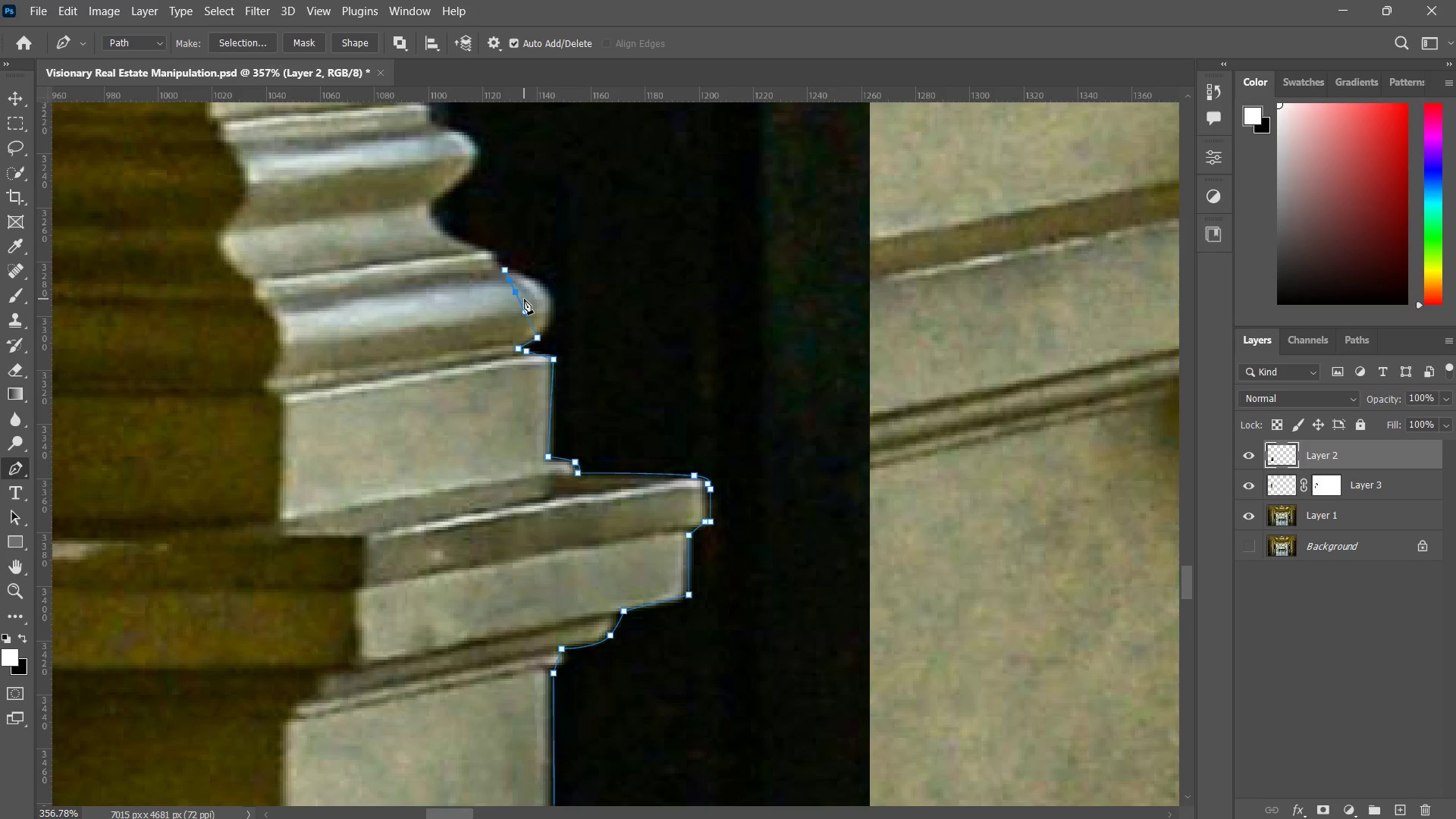 
hold_key(key=ControlLeft, duration=1.45)
left_click_drag(start_coordinate=[517, 293], to_coordinate=[549, 293])
 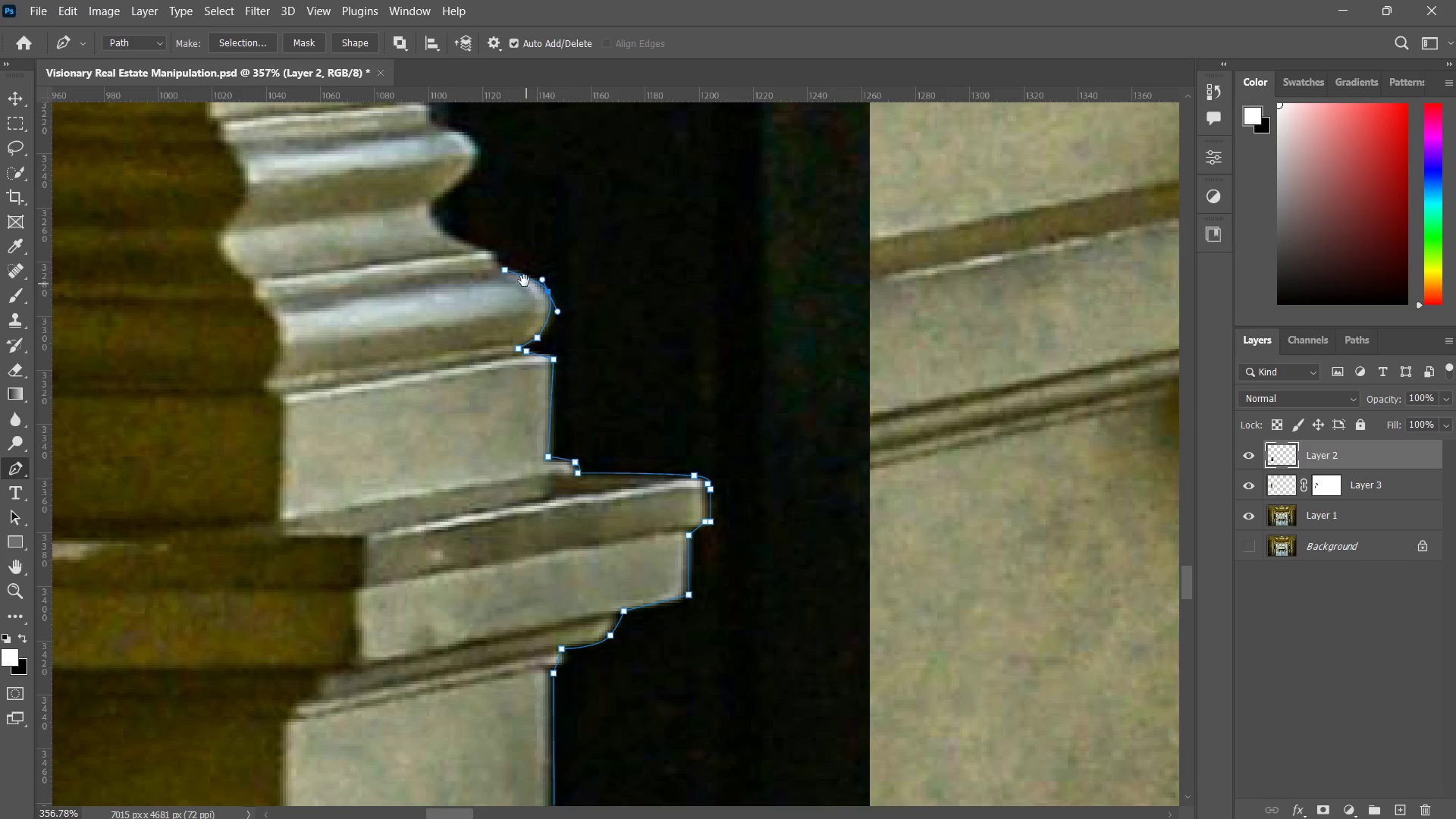 
hold_key(key=Space, duration=0.48)
 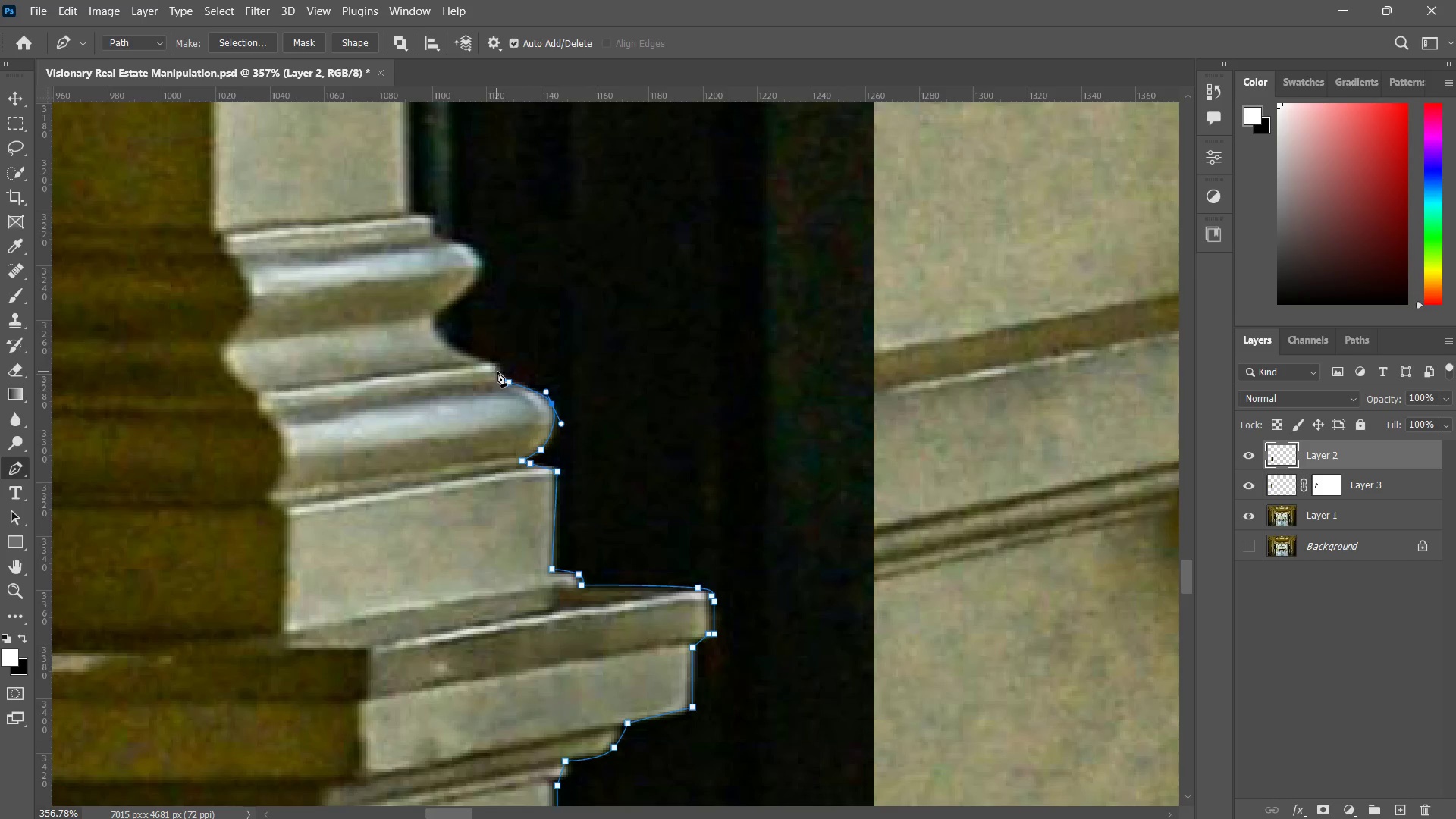 
left_click_drag(start_coordinate=[518, 273], to_coordinate=[519, 339])
 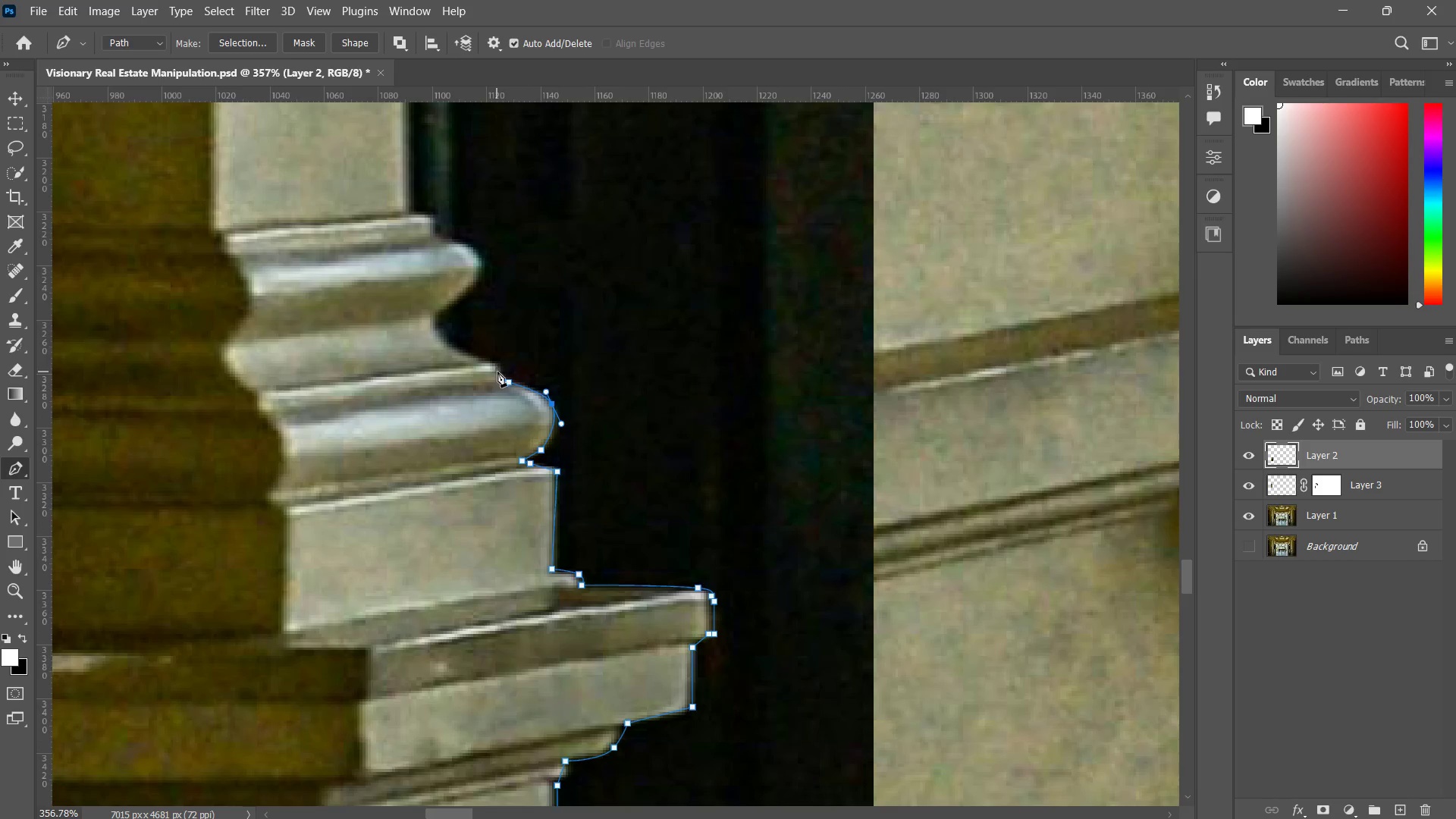 
left_click([501, 372])
 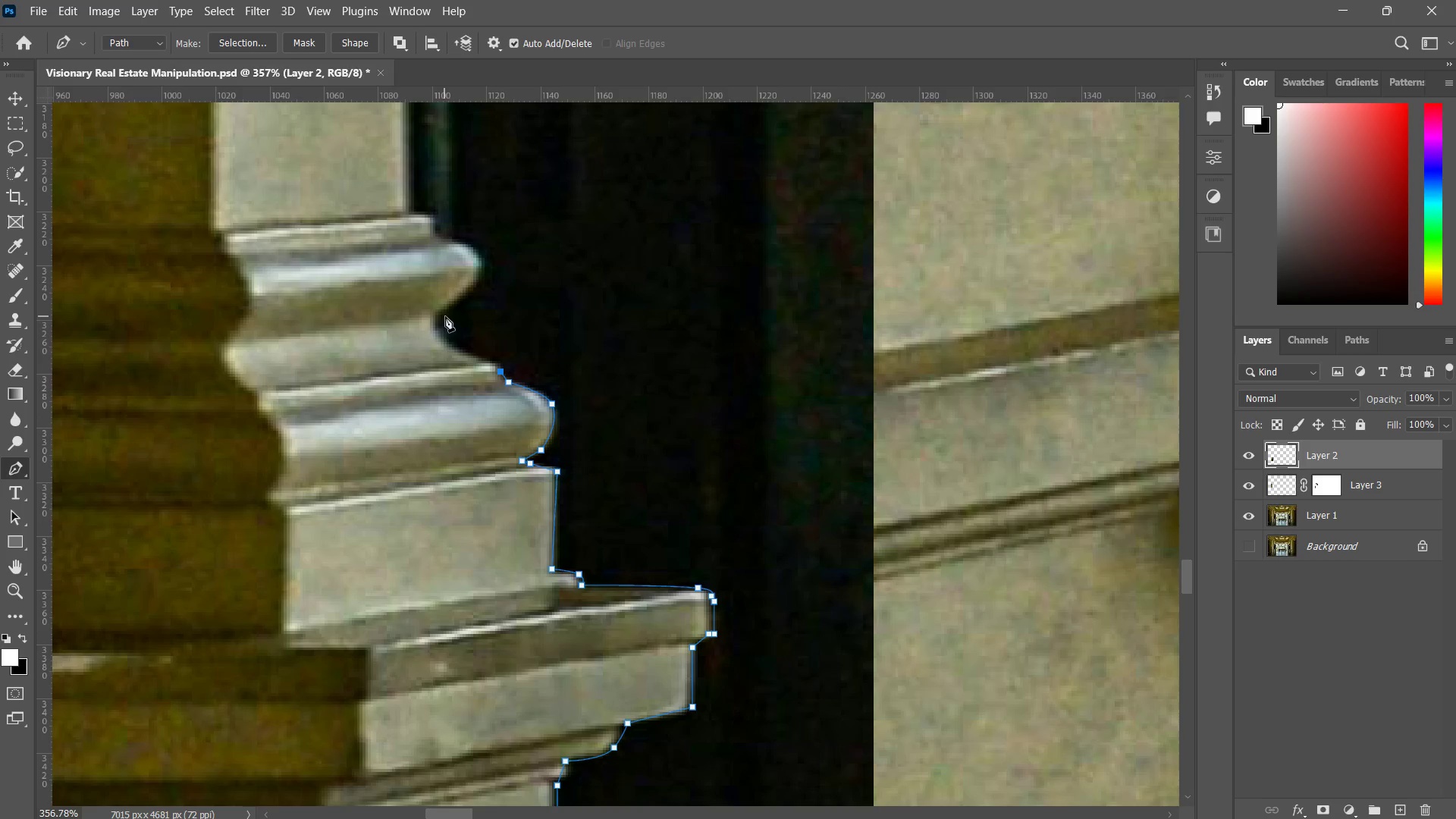 
left_click([447, 300])
 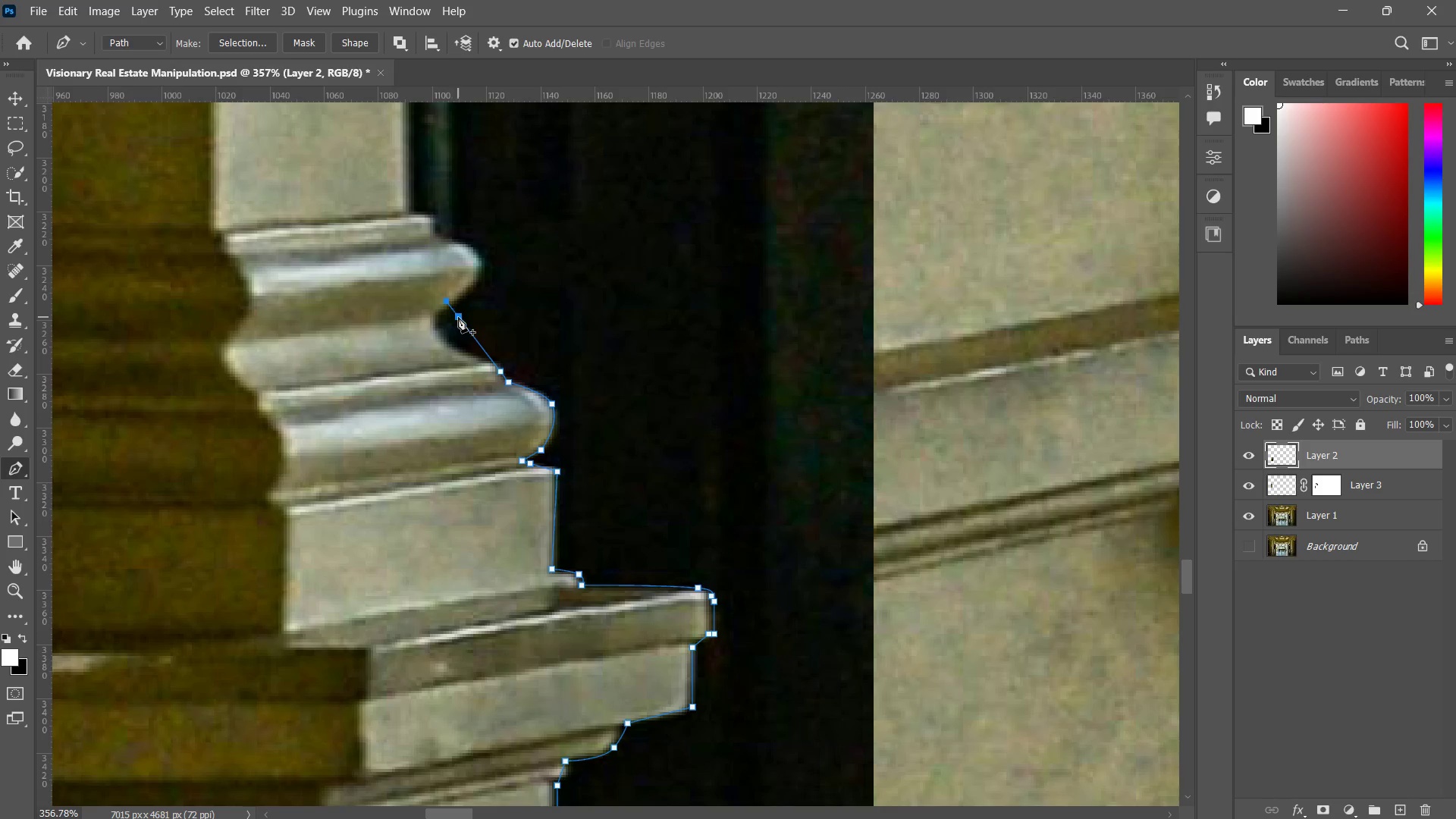 
left_click([460, 319])
 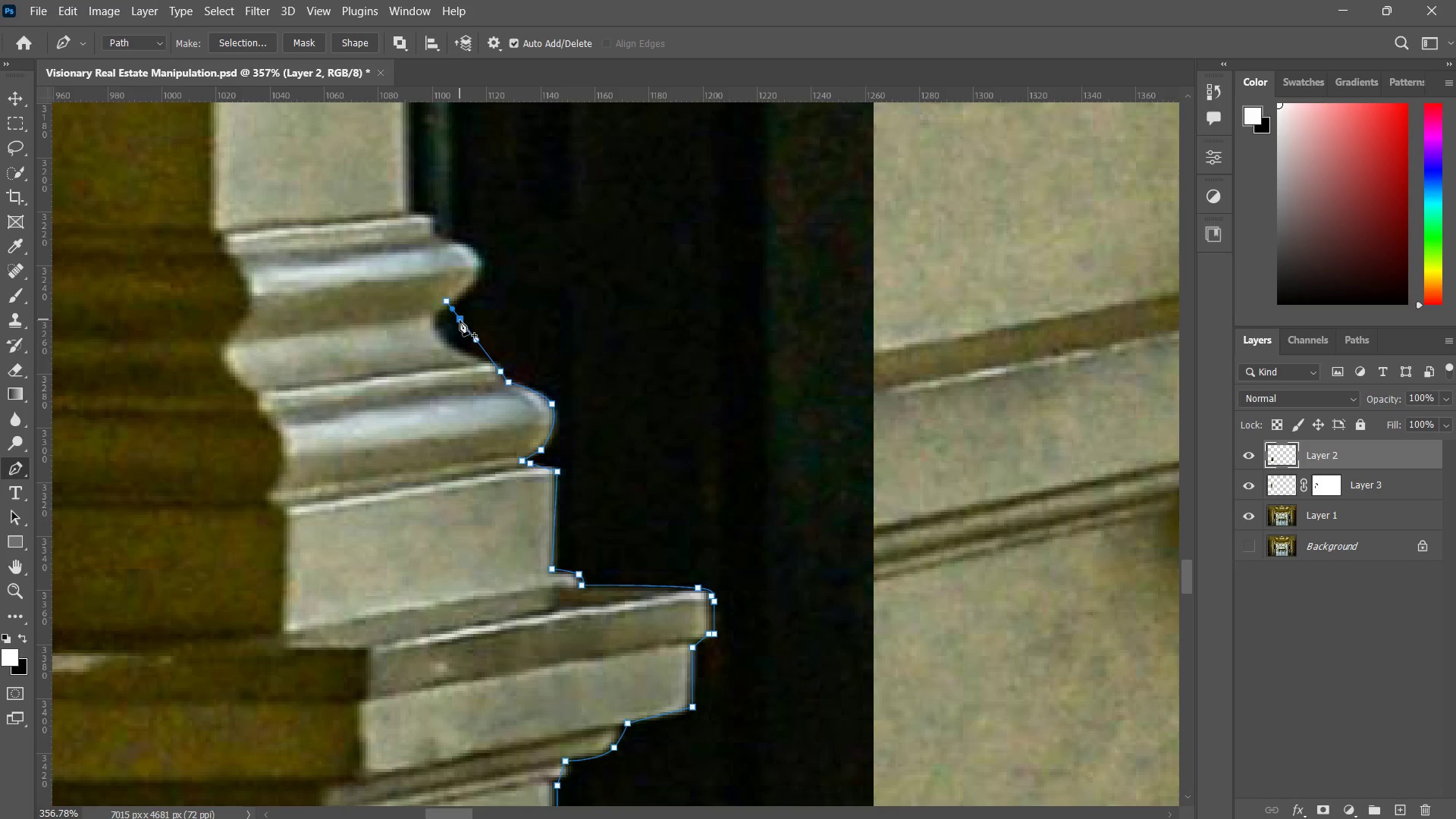 
hold_key(key=ControlLeft, duration=1.19)
left_click_drag(start_coordinate=[460, 320], to_coordinate=[439, 336])
 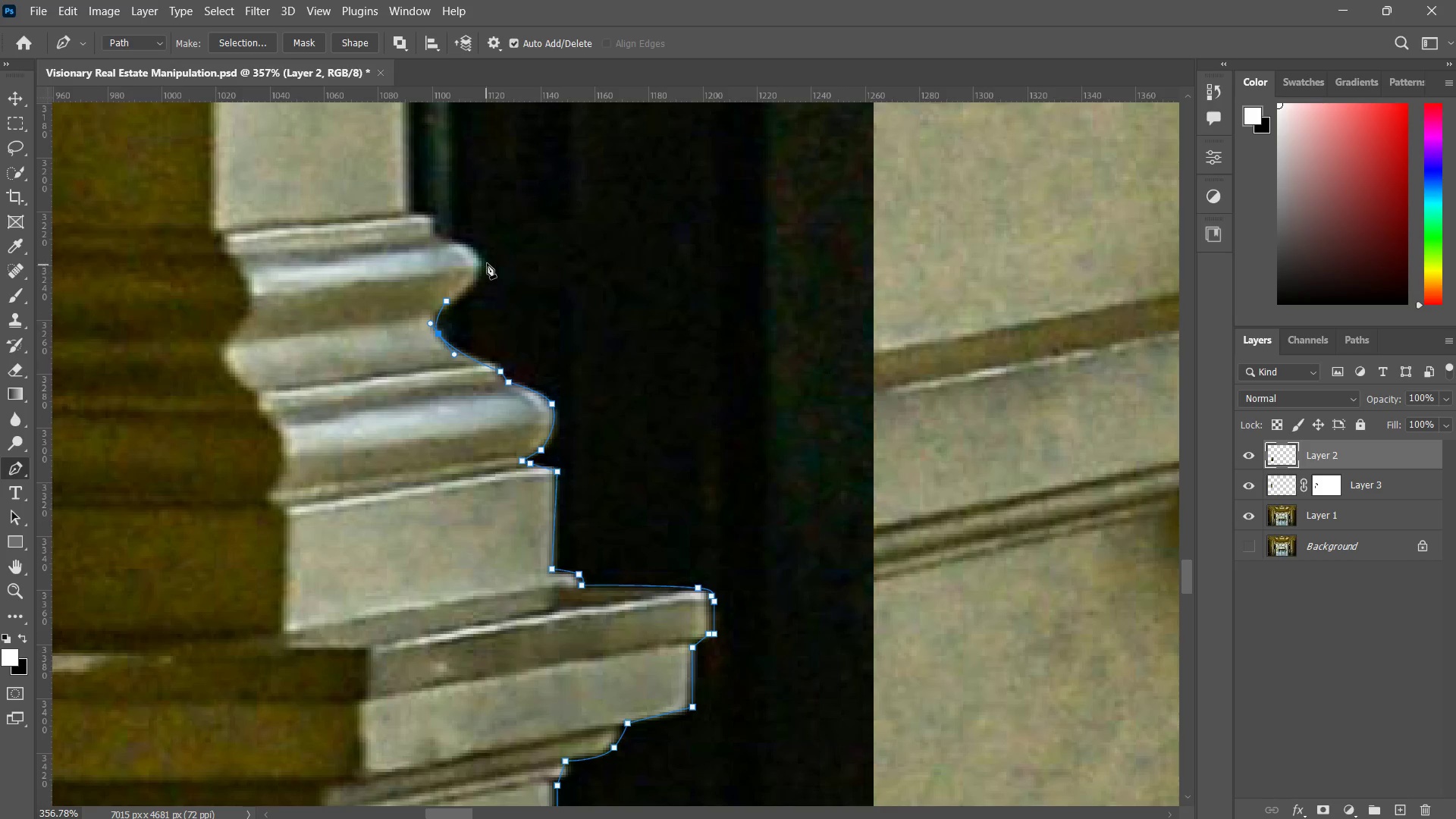 
left_click([480, 260])
 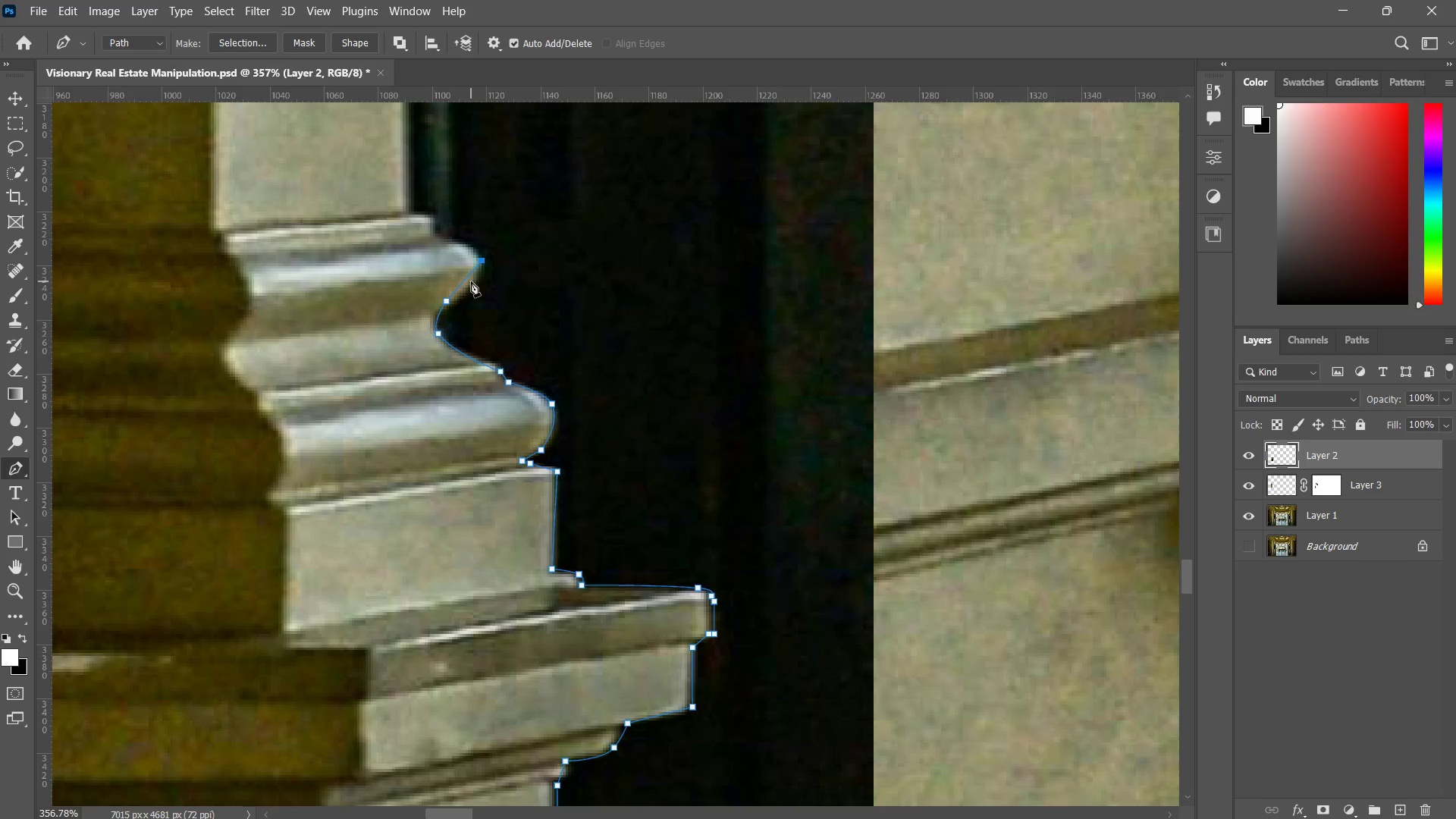 
left_click([465, 282])
 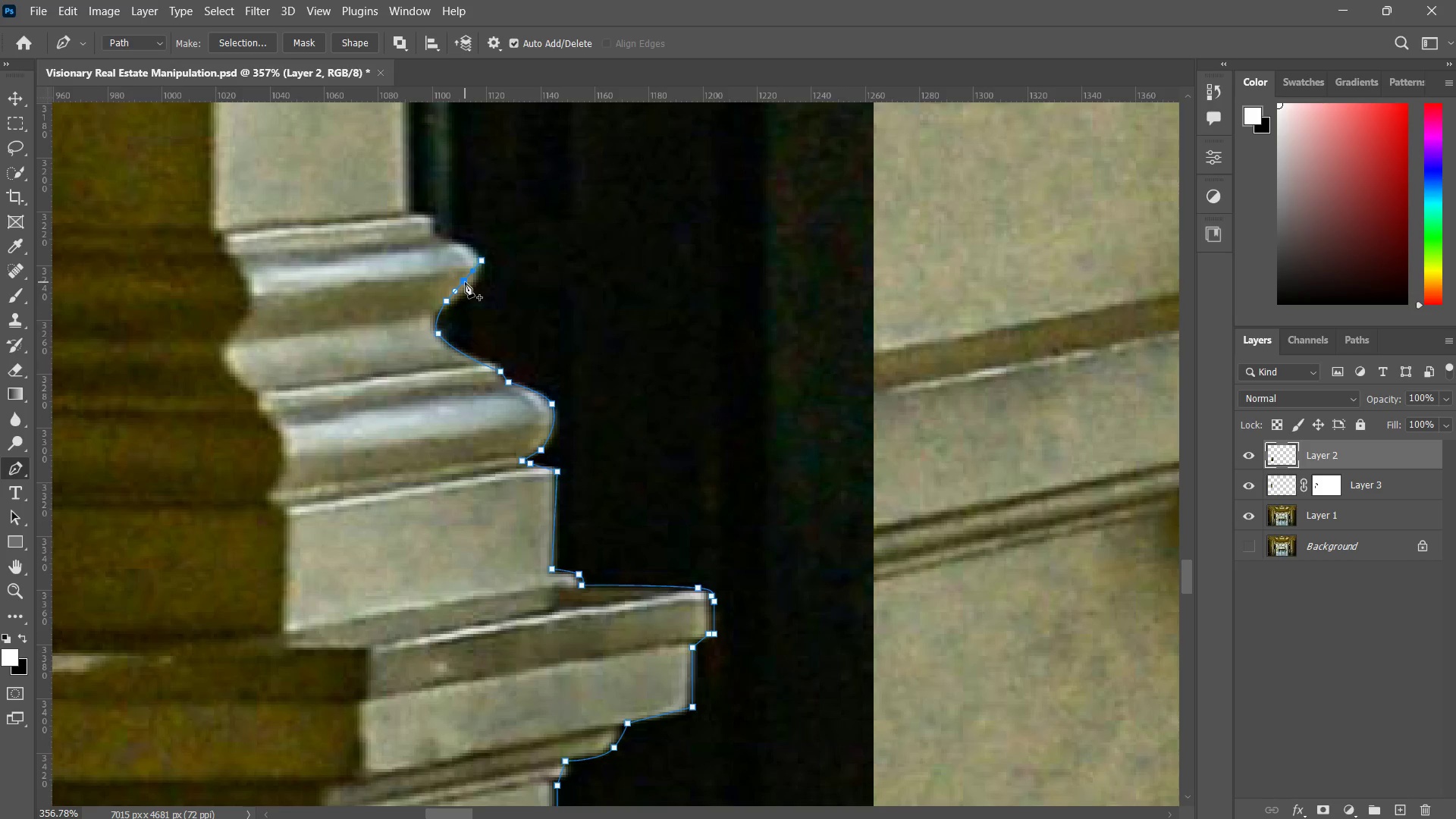 
hold_key(key=ControlLeft, duration=1.31)
left_click_drag(start_coordinate=[465, 282], to_coordinate=[470, 289])
 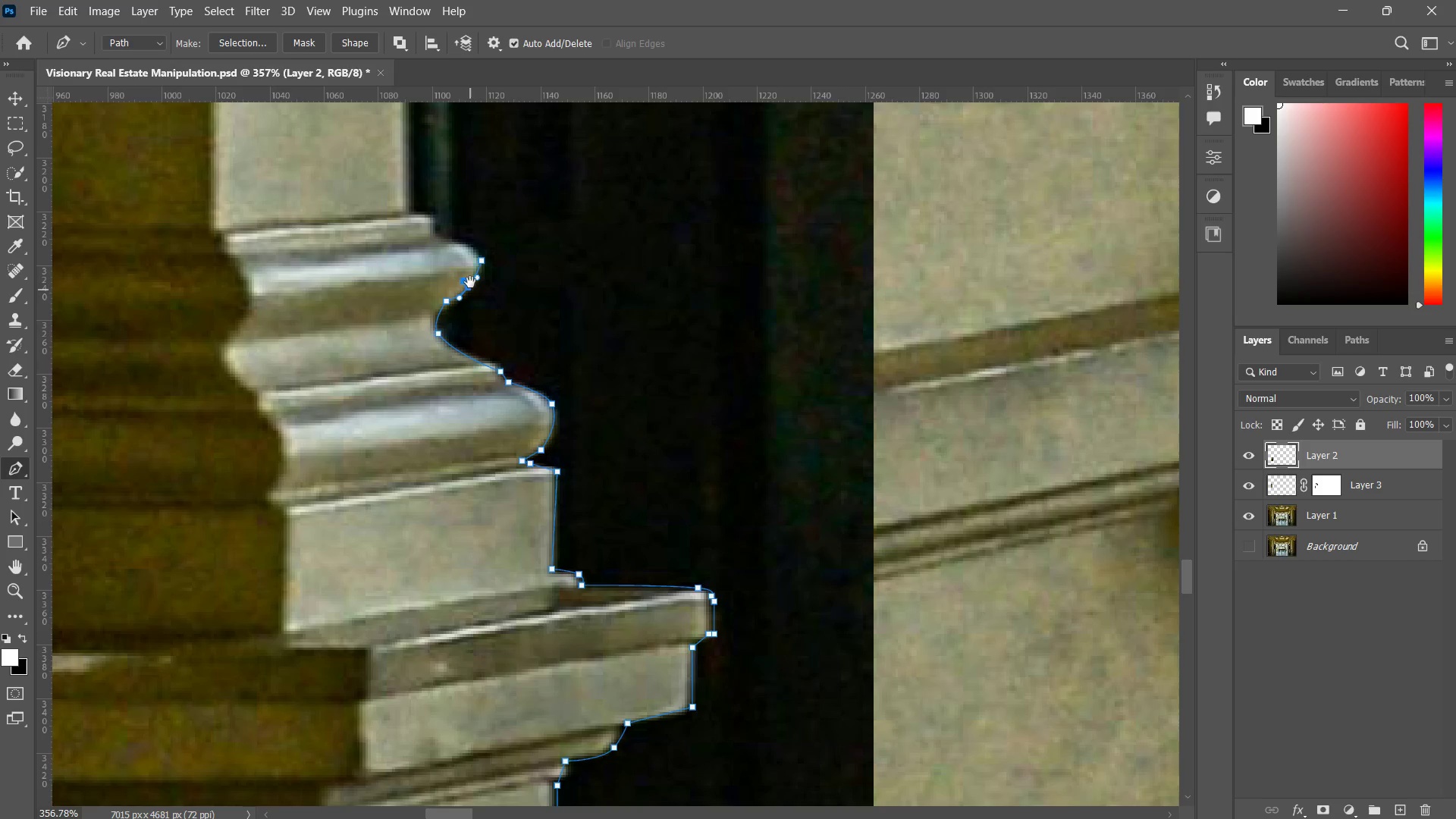 
hold_key(key=Space, duration=0.55)
 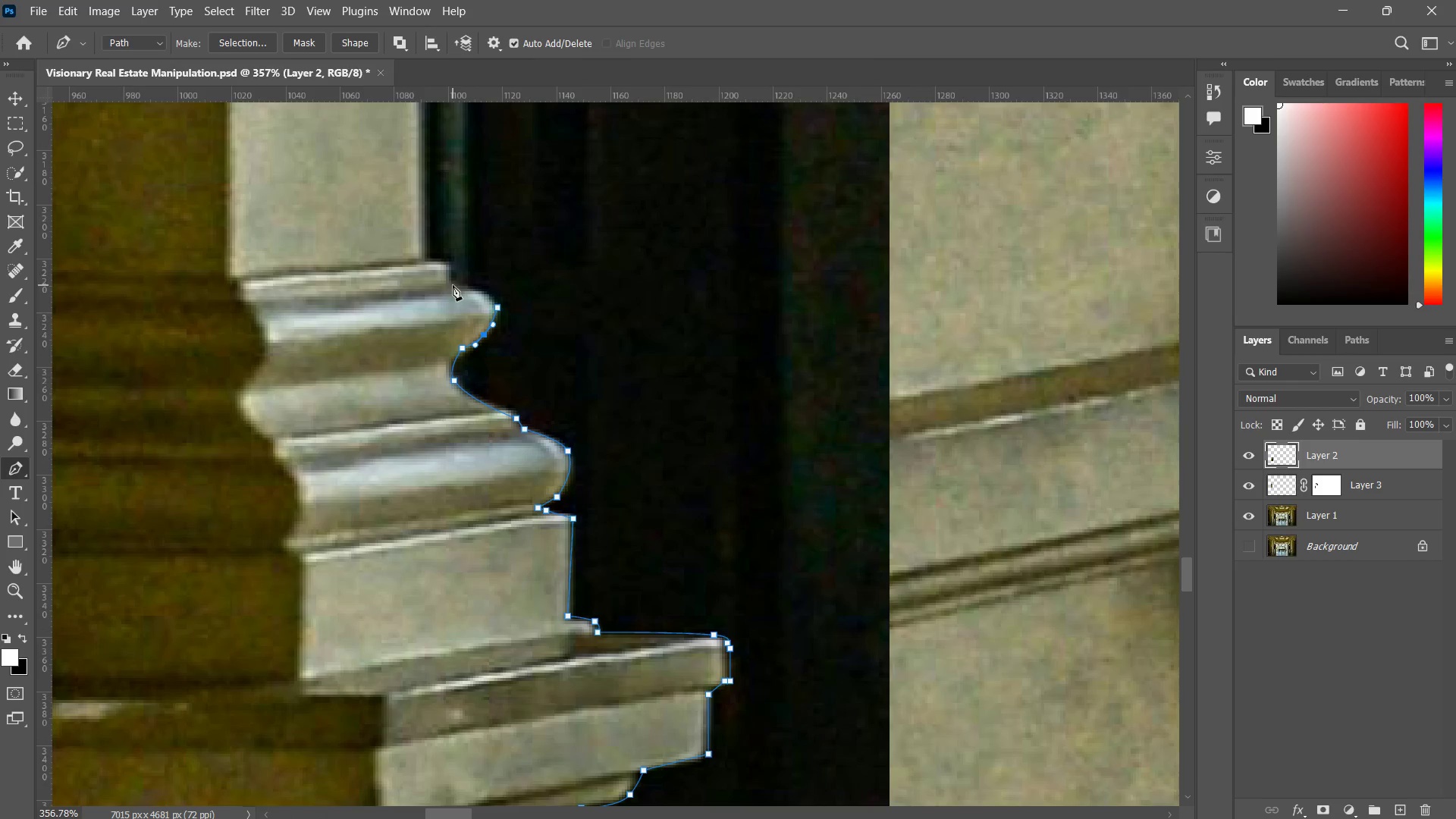 
hold_key(key=Space, duration=2.27)
 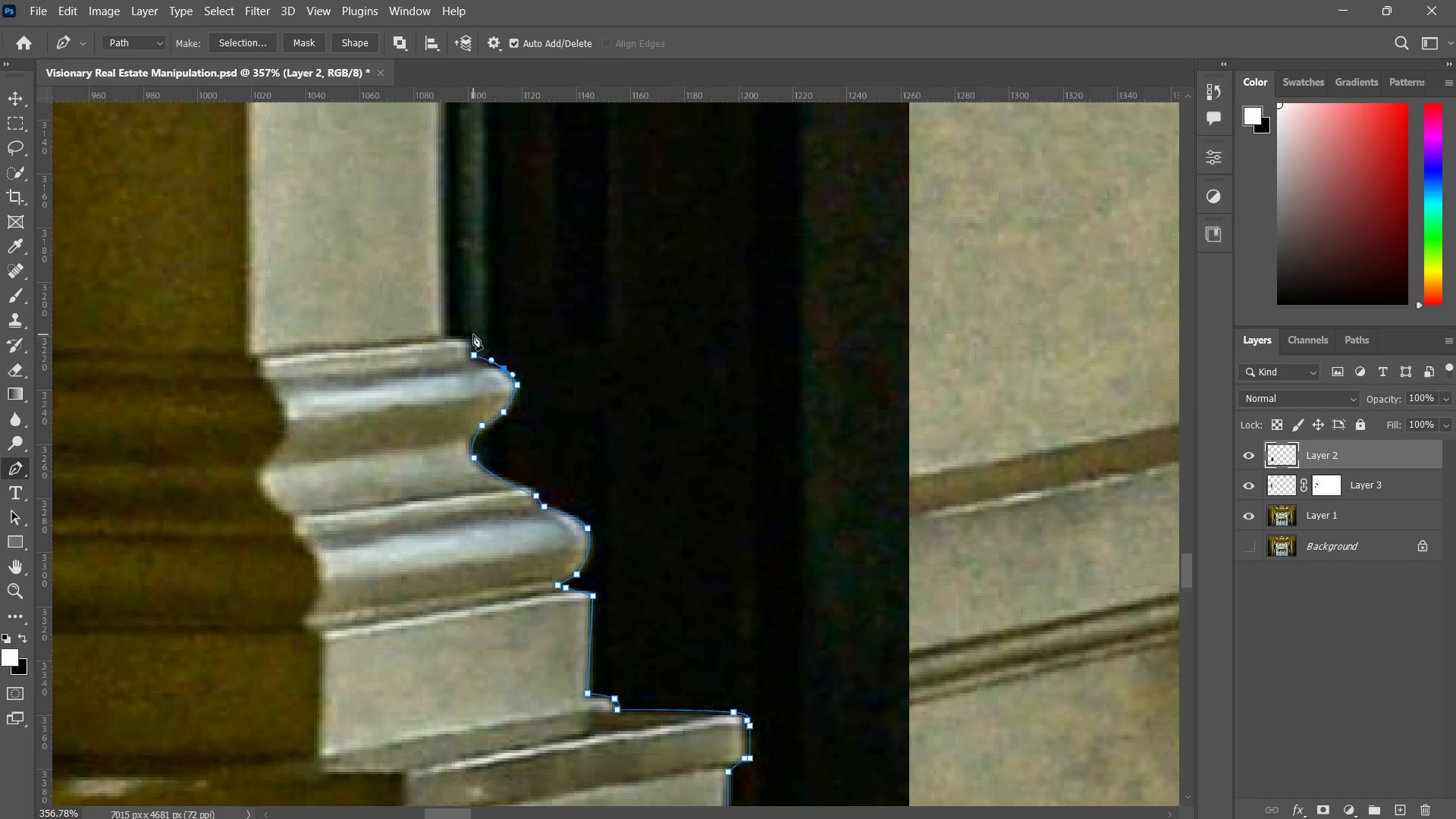 
left_click([453, 278])
 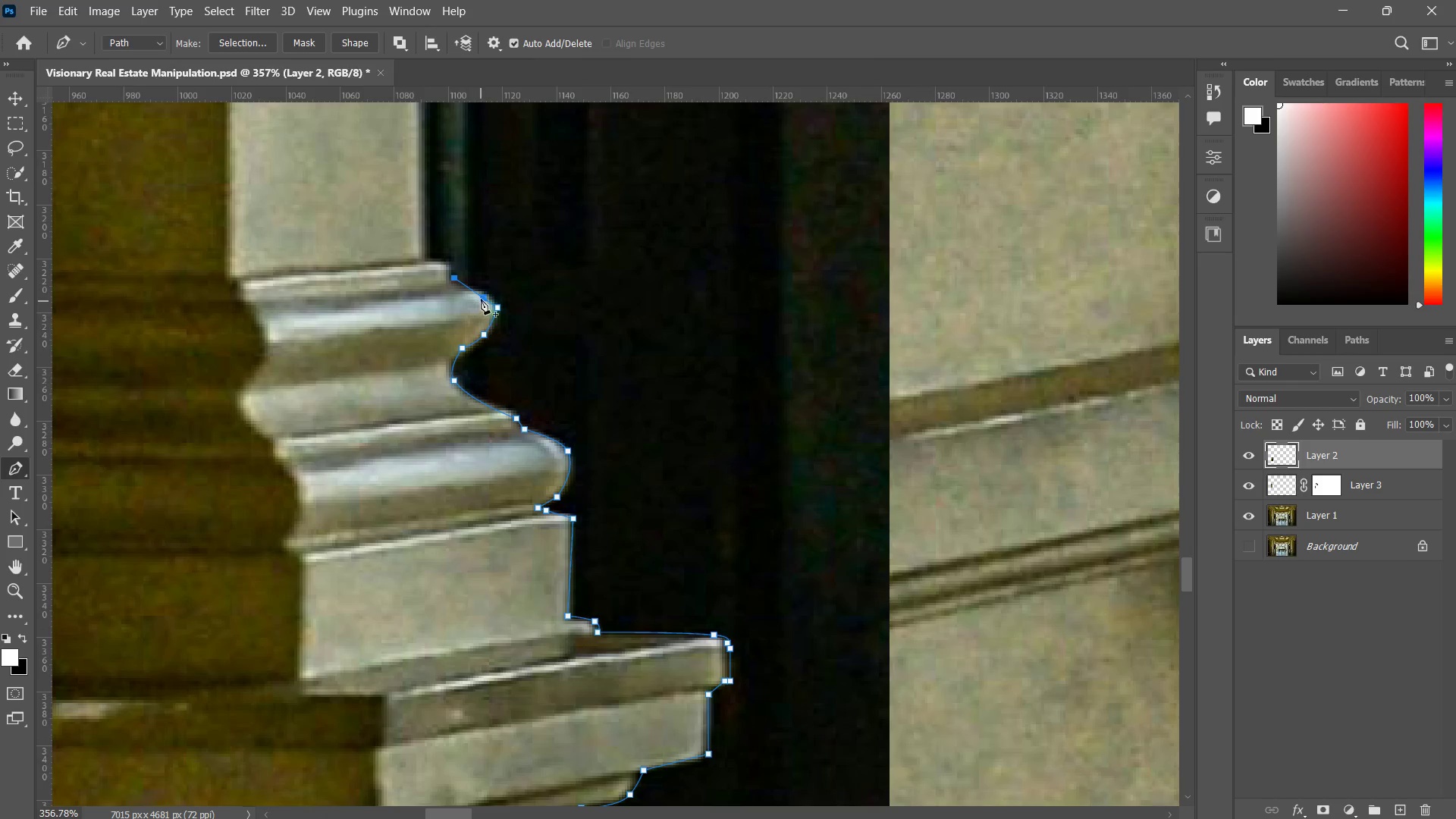 
left_click([482, 296])
 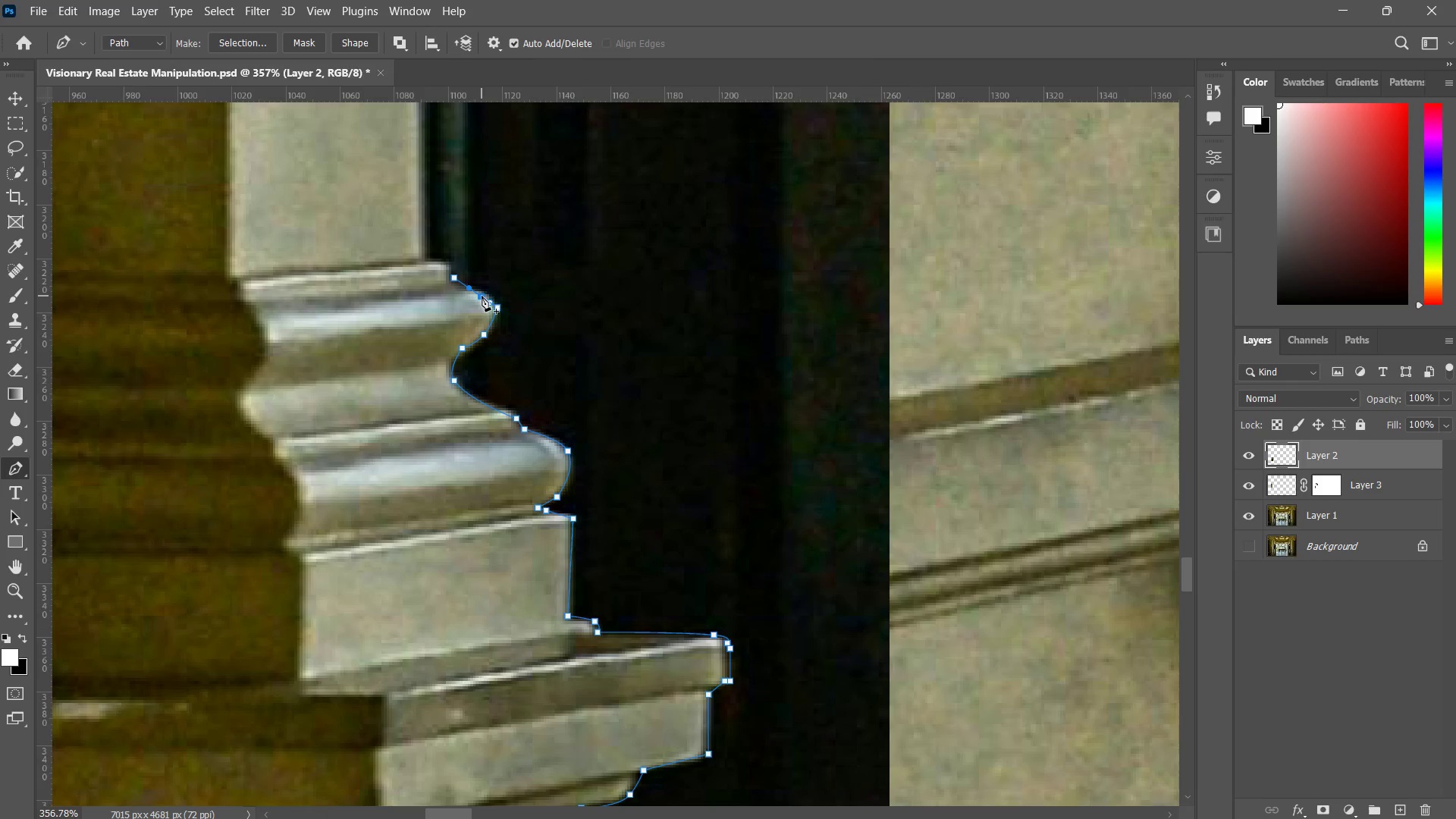 
hold_key(key=ControlLeft, duration=0.75)
left_click_drag(start_coordinate=[482, 296], to_coordinate=[484, 291])
 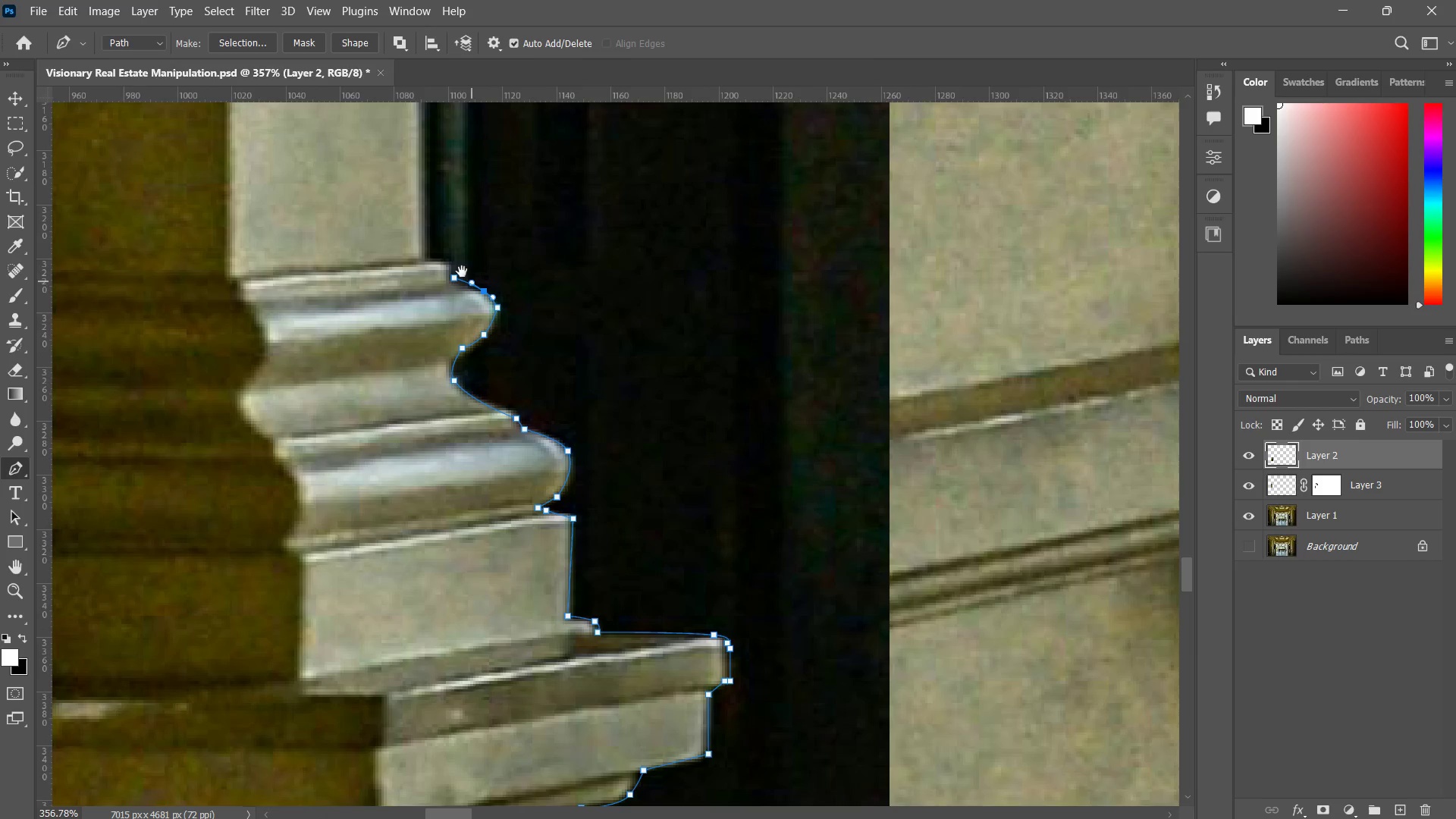 
hold_key(key=Space, duration=0.52)
 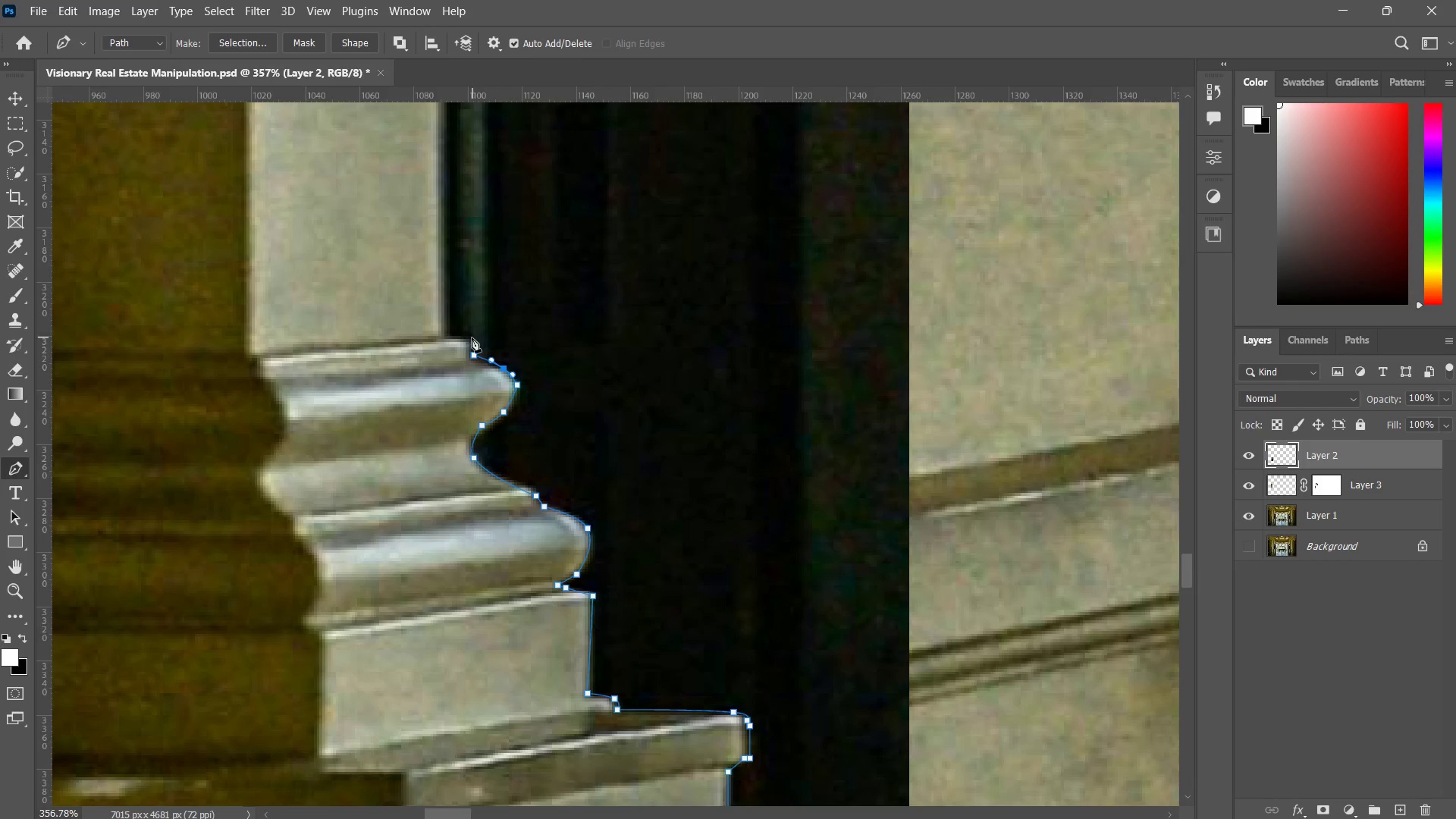 
left_click_drag(start_coordinate=[455, 263], to_coordinate=[473, 334])
 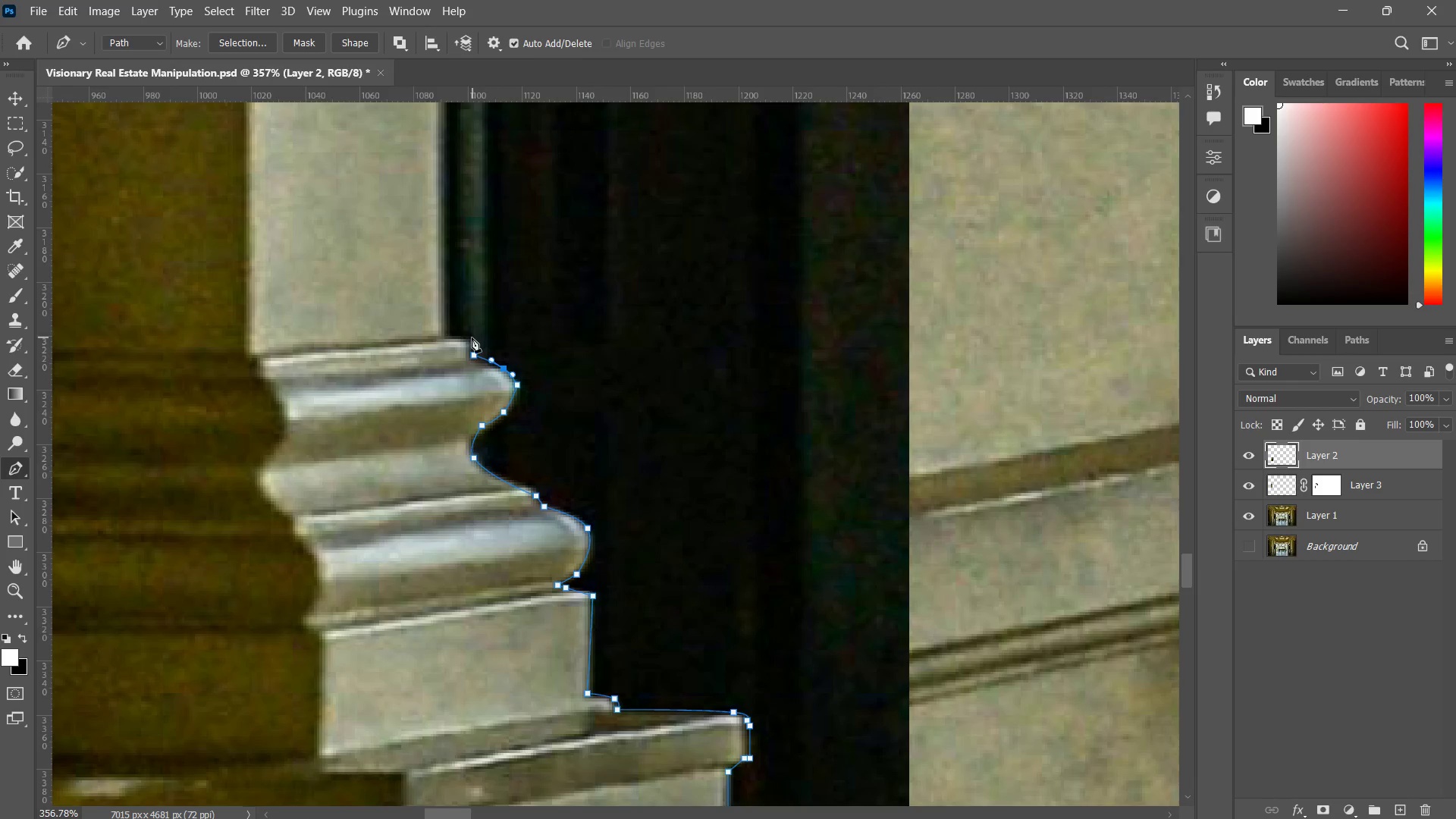 
left_click([472, 340])
 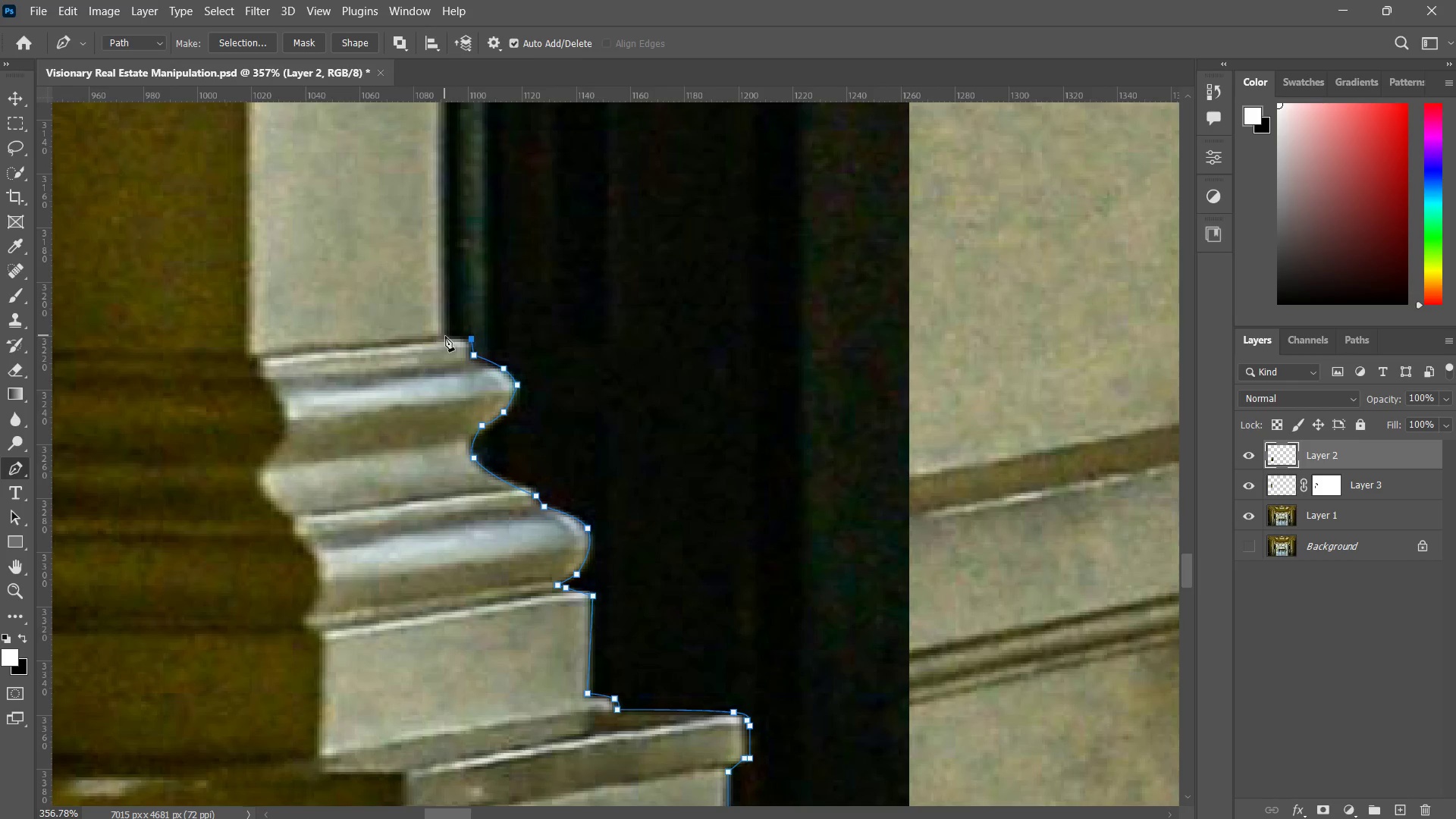 
left_click([445, 336])
 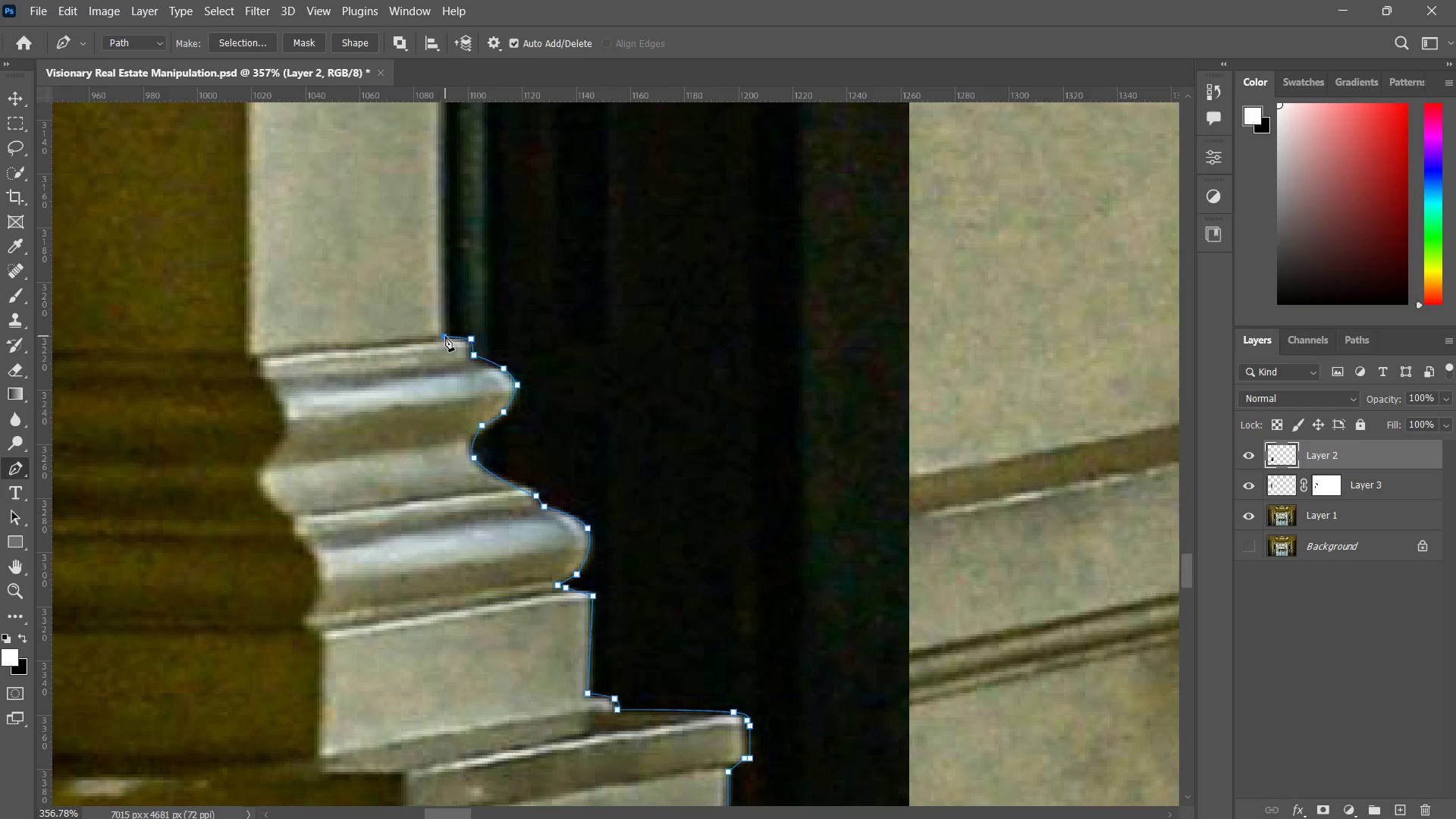 
hold_key(key=Space, duration=1.52)
 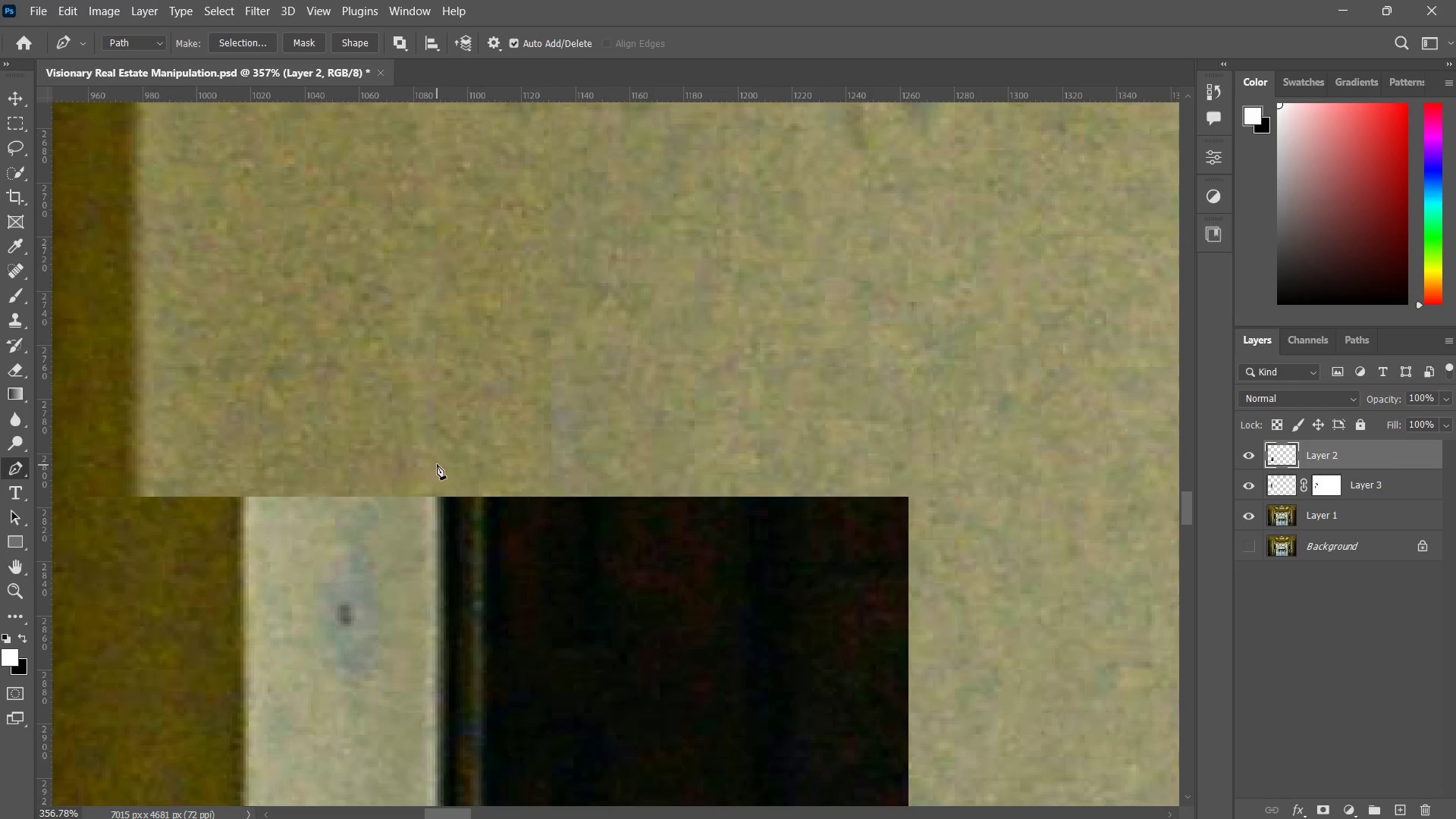 
left_click_drag(start_coordinate=[460, 278], to_coordinate=[445, 385])
 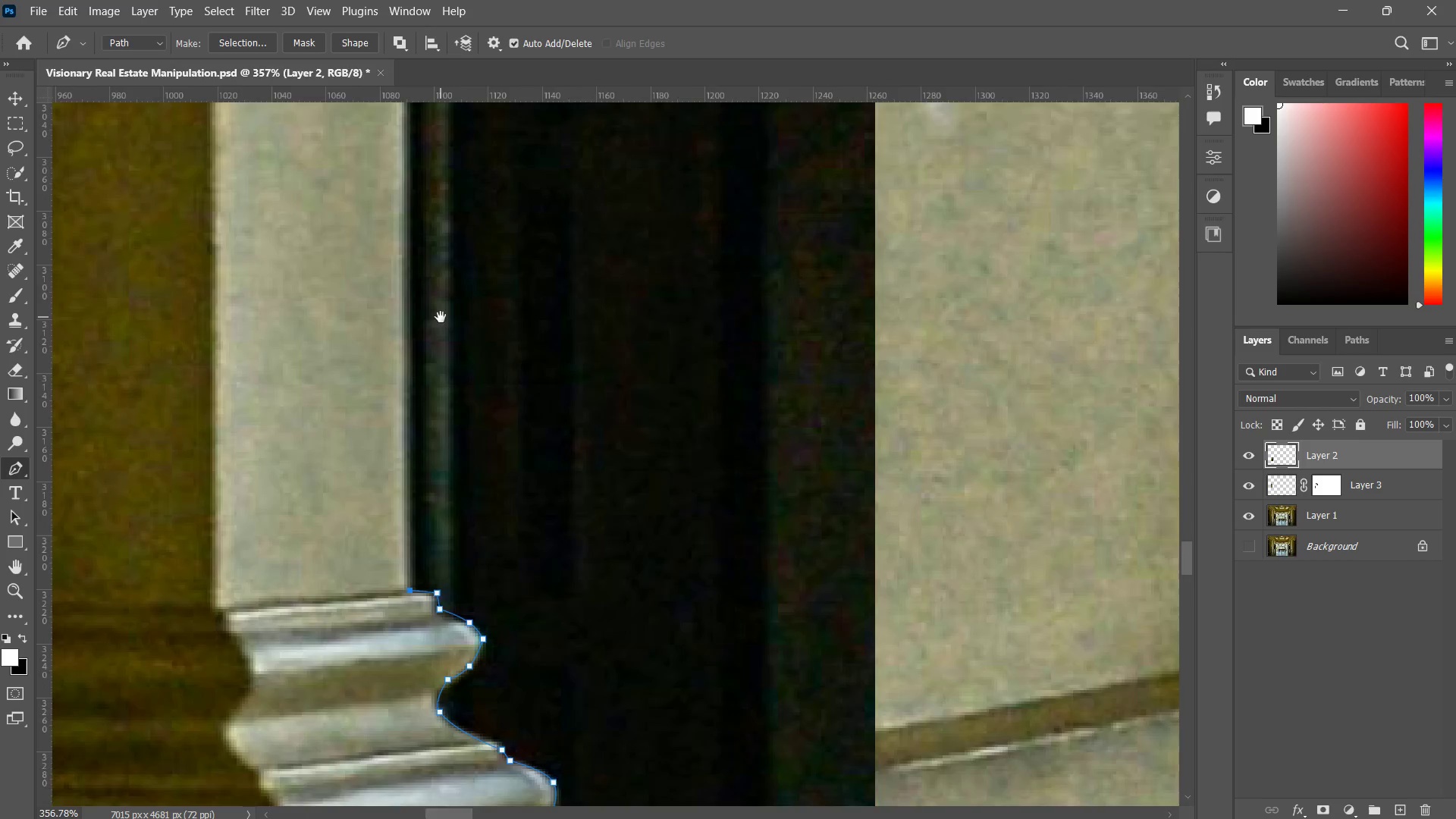 
left_click_drag(start_coordinate=[441, 317], to_coordinate=[441, 475])
 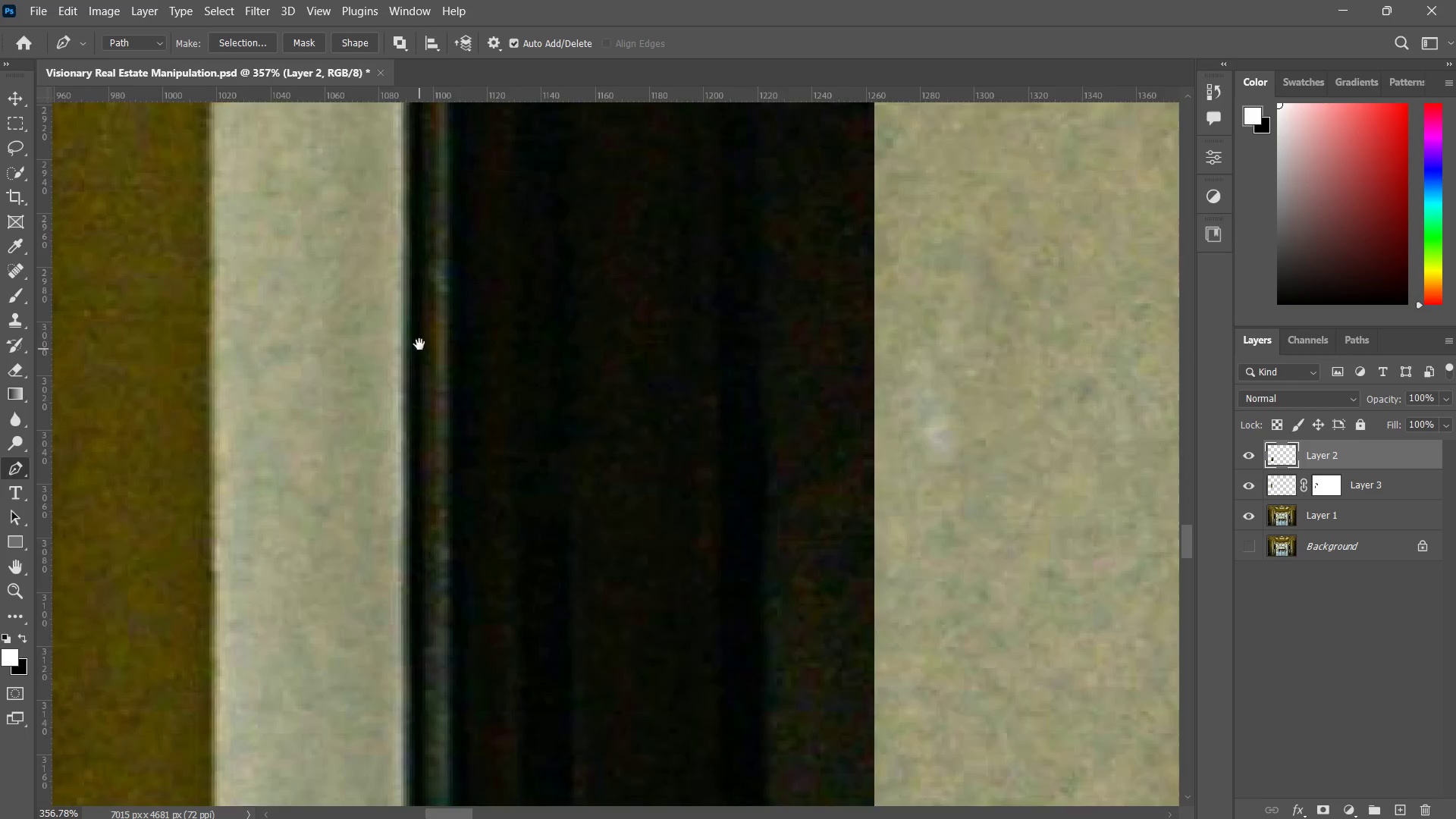 
left_click_drag(start_coordinate=[419, 344], to_coordinate=[428, 496])
 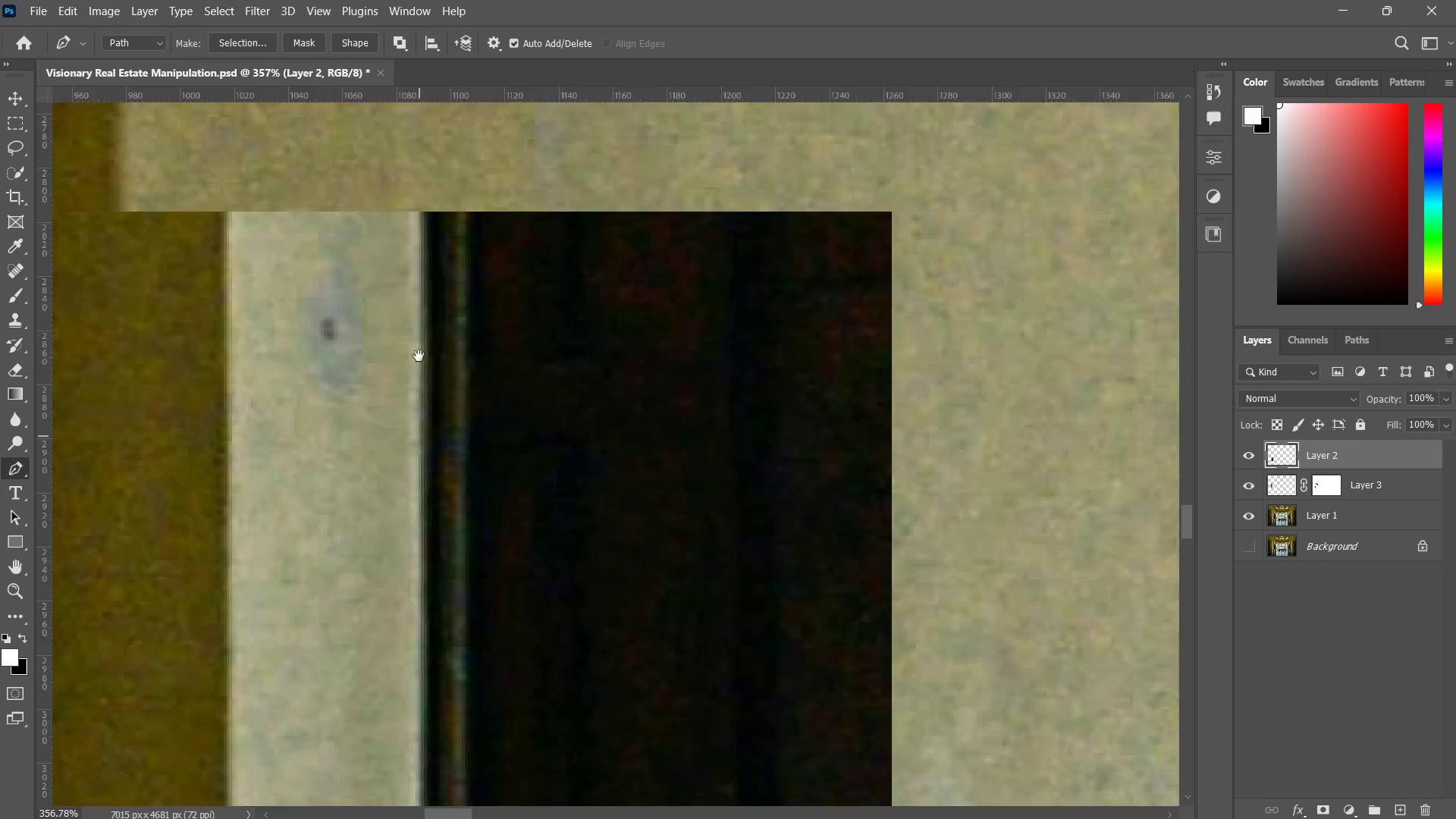 
left_click_drag(start_coordinate=[419, 353], to_coordinate=[423, 409])
 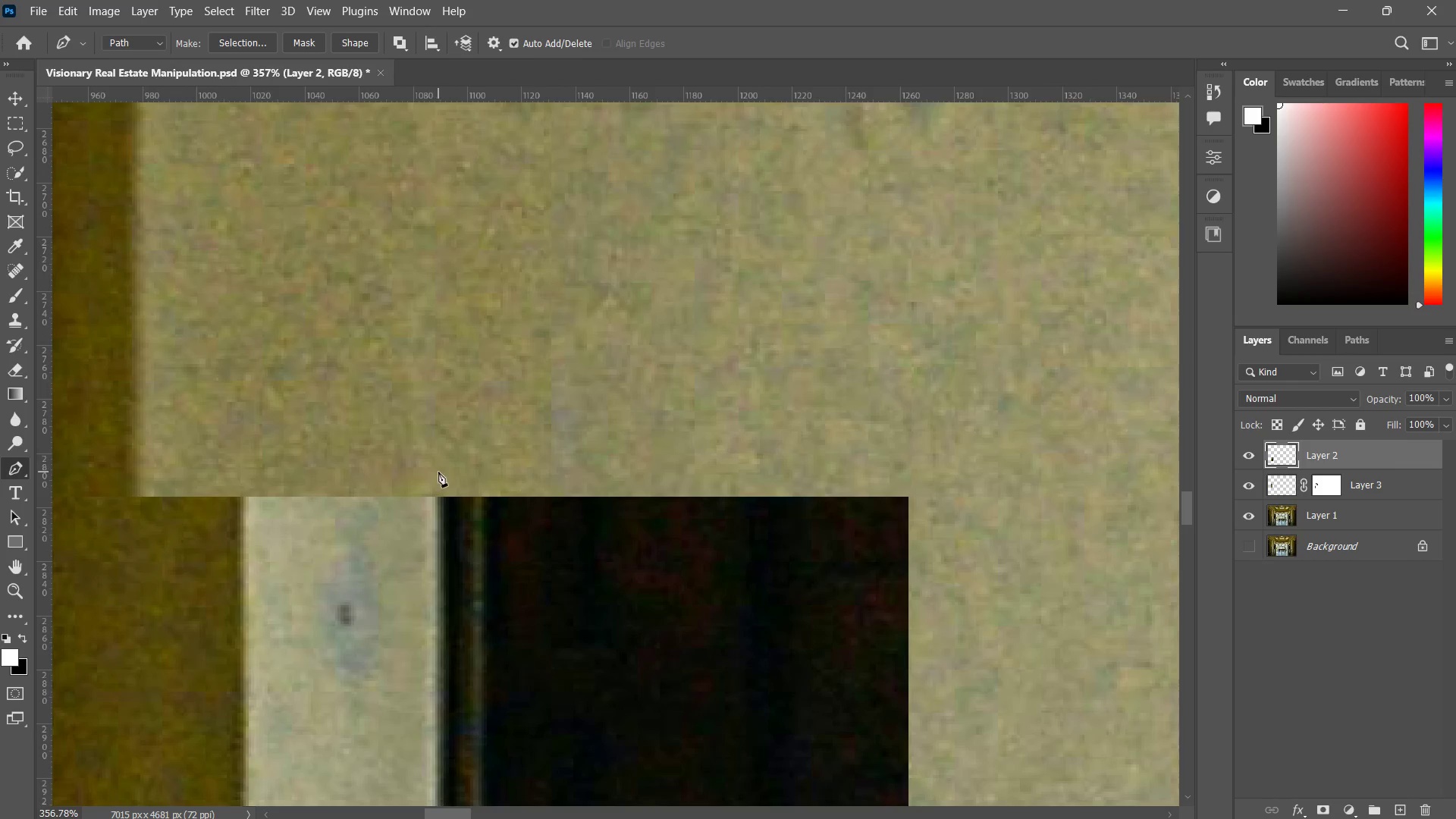 
key(Space)
 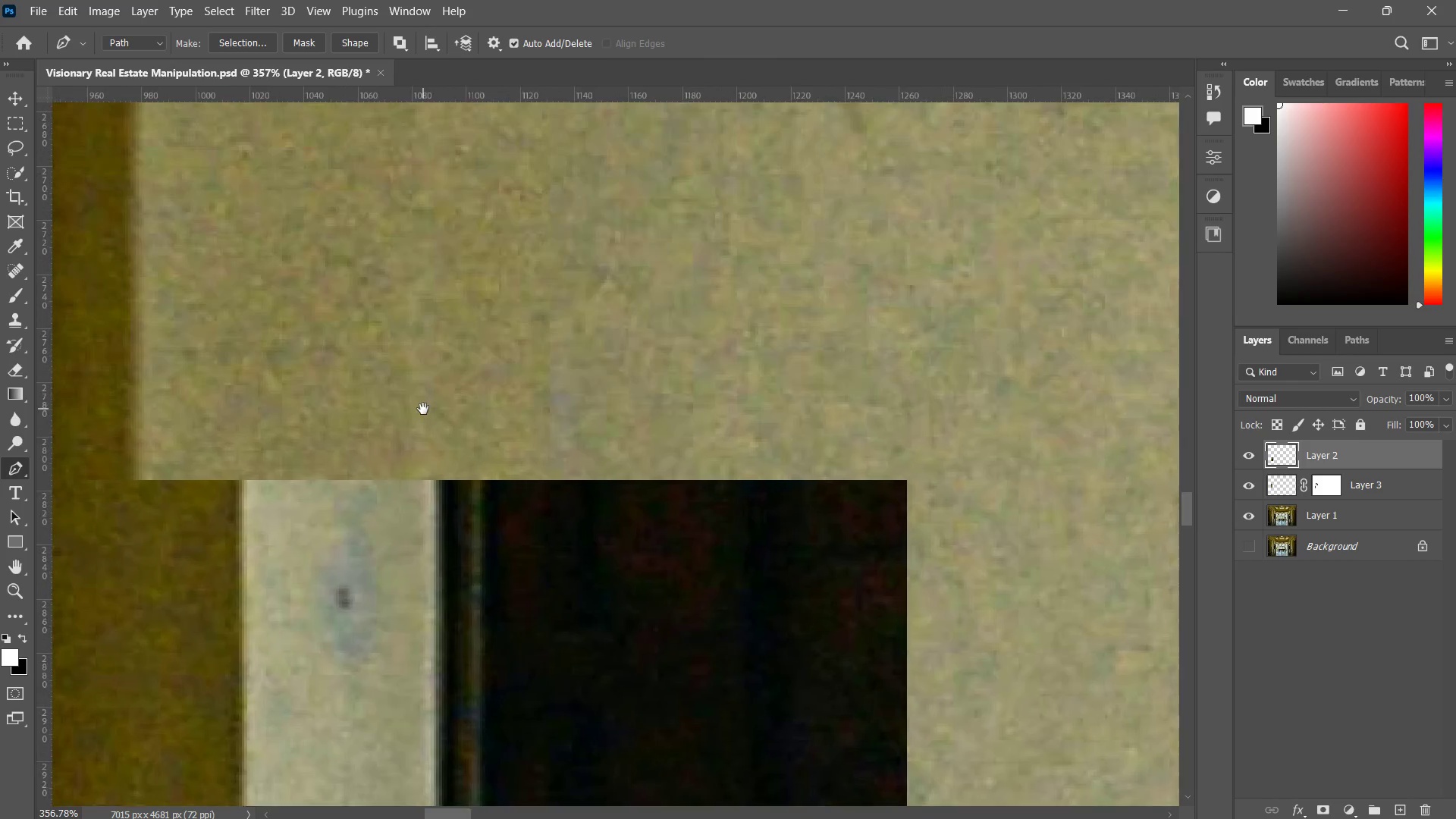 
key(Space)
 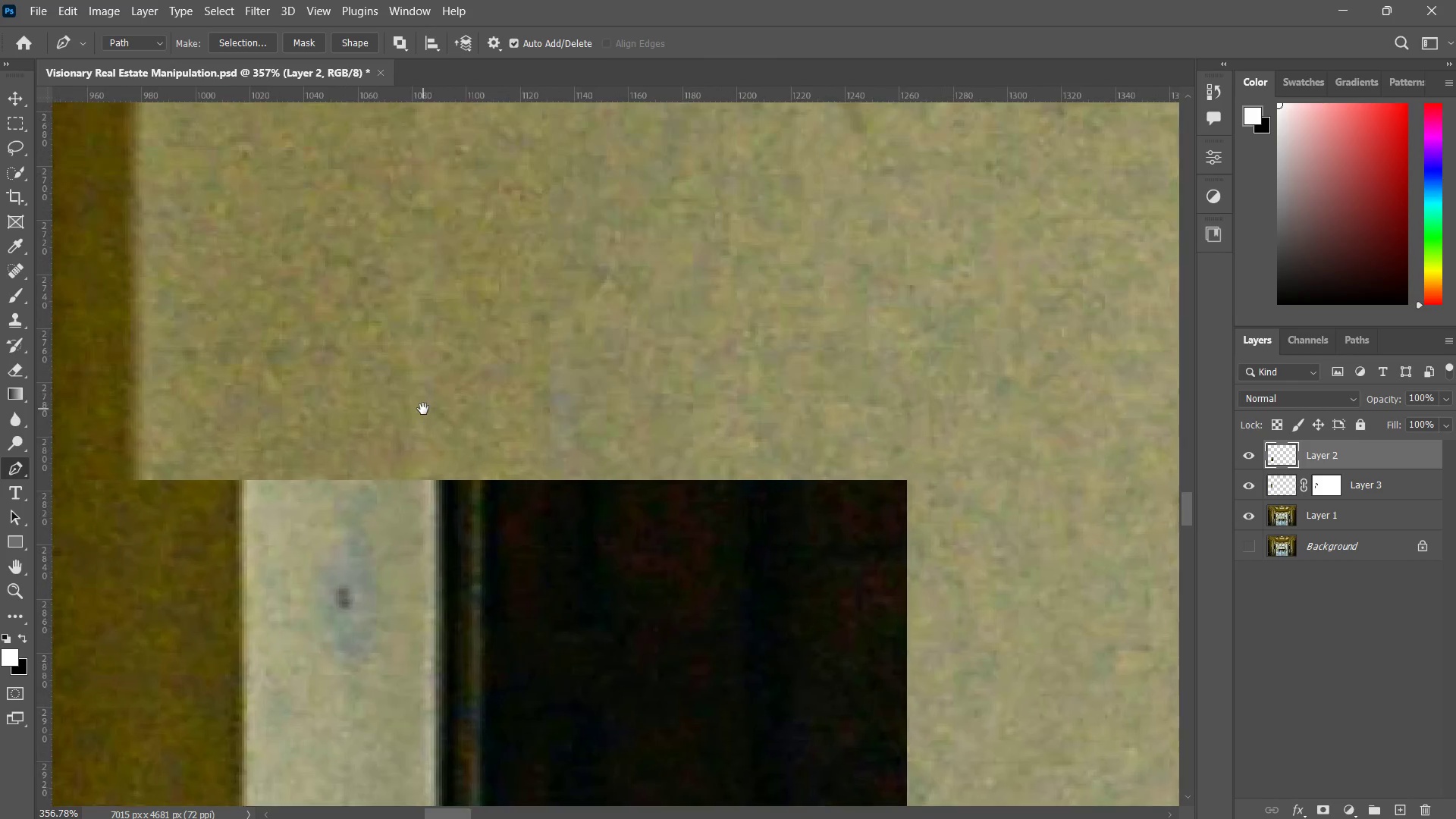 
key(Space)
 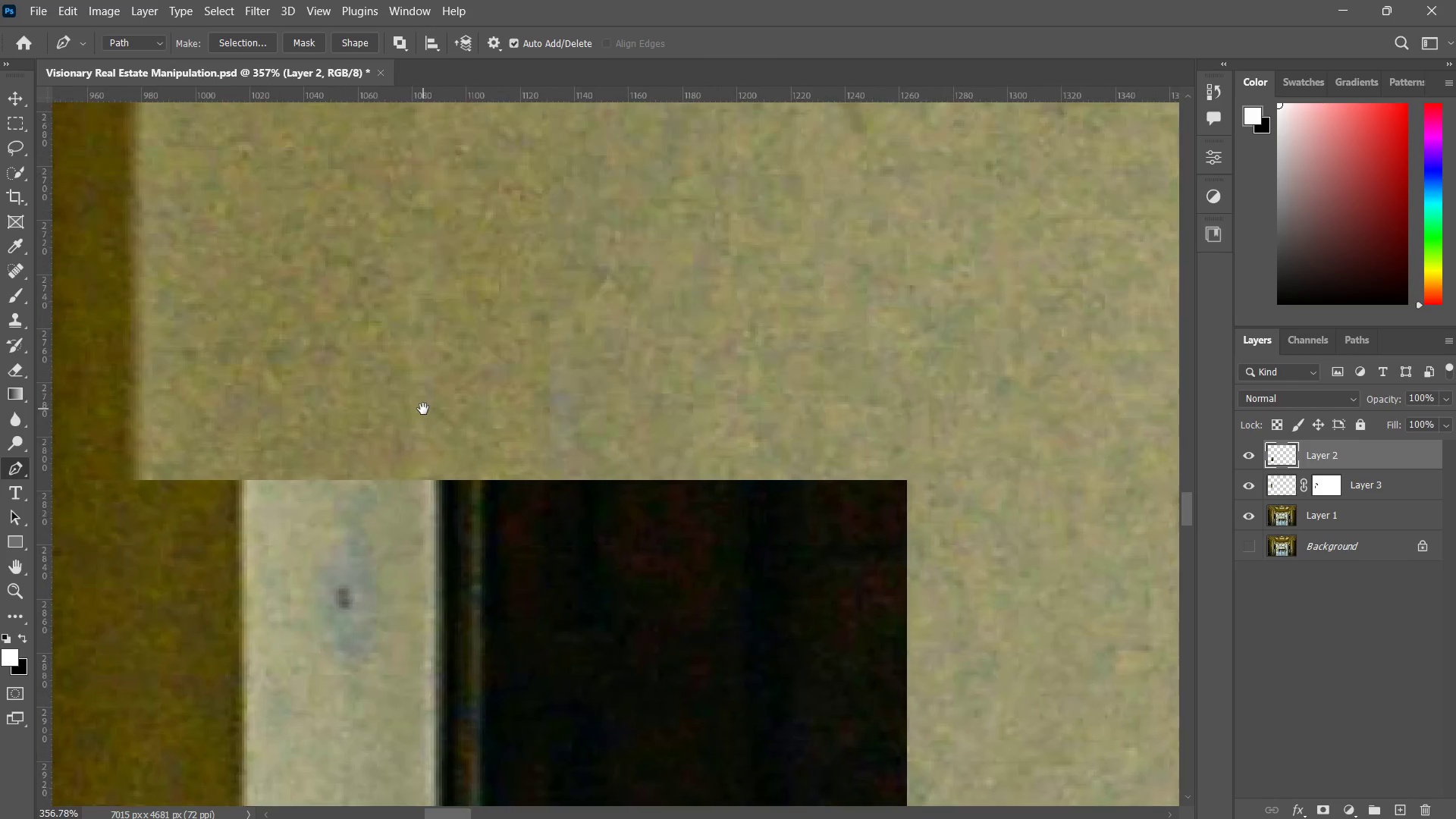 
key(Space)
 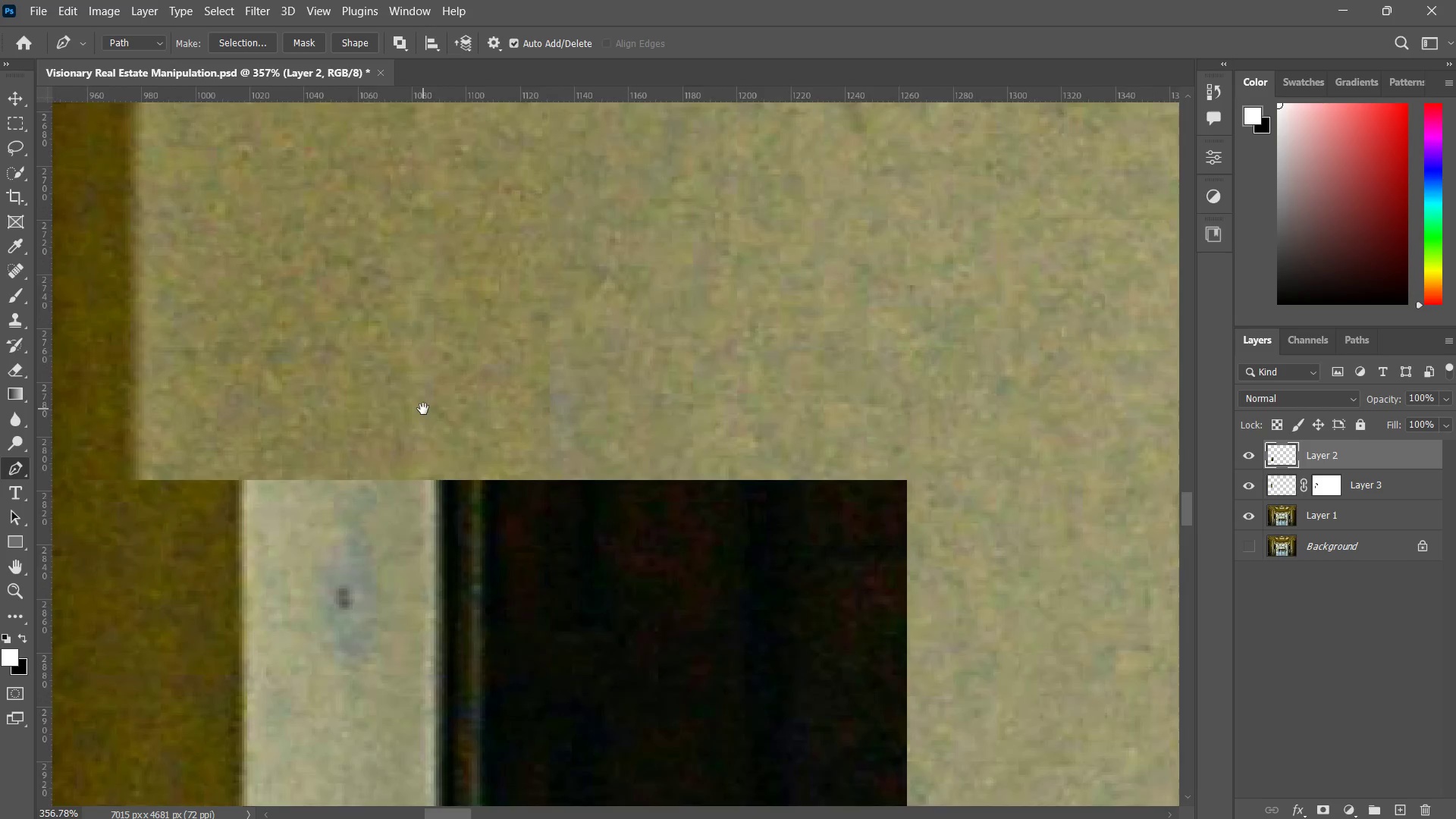 
key(Space)
 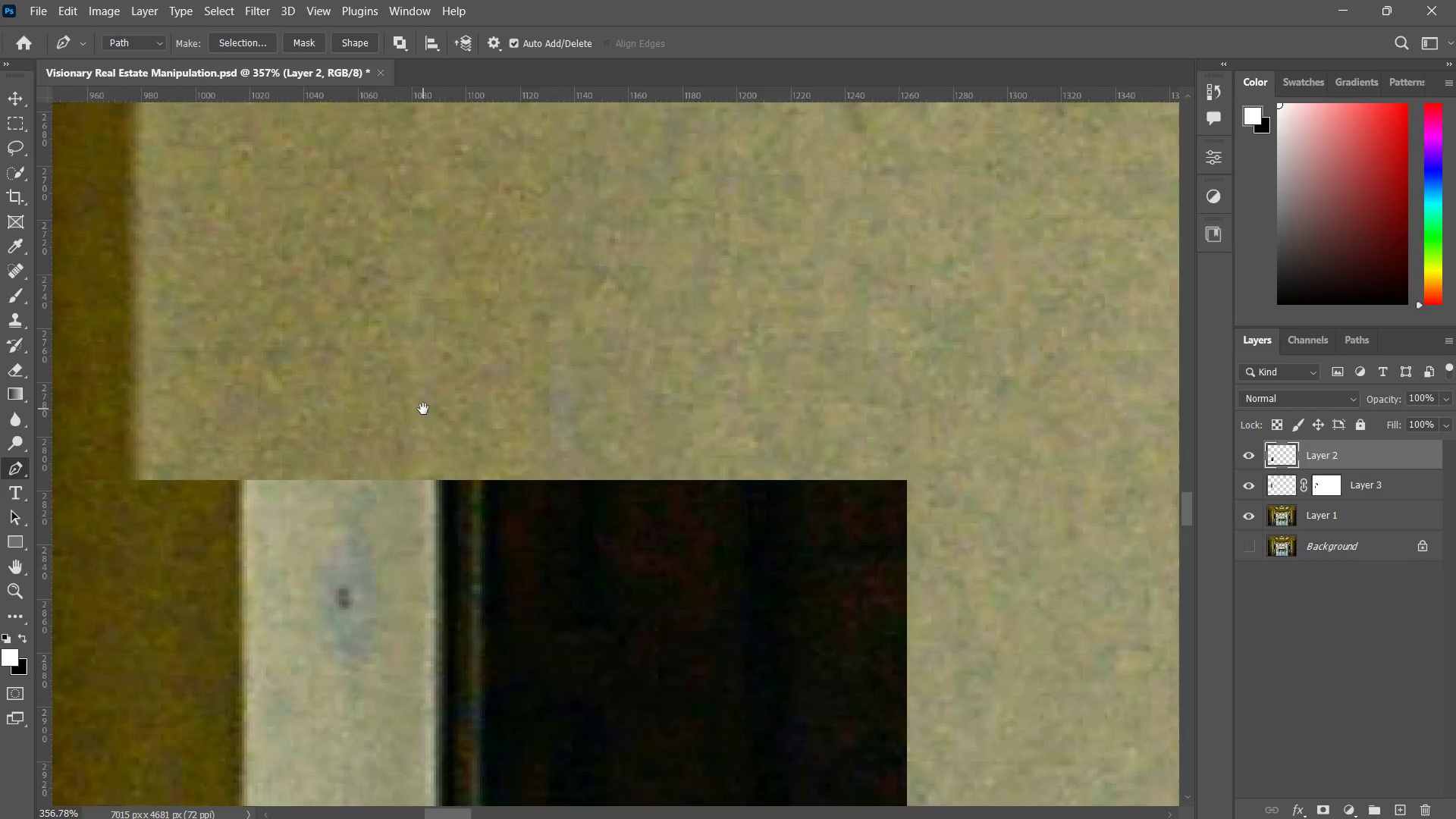 
key(Space)
 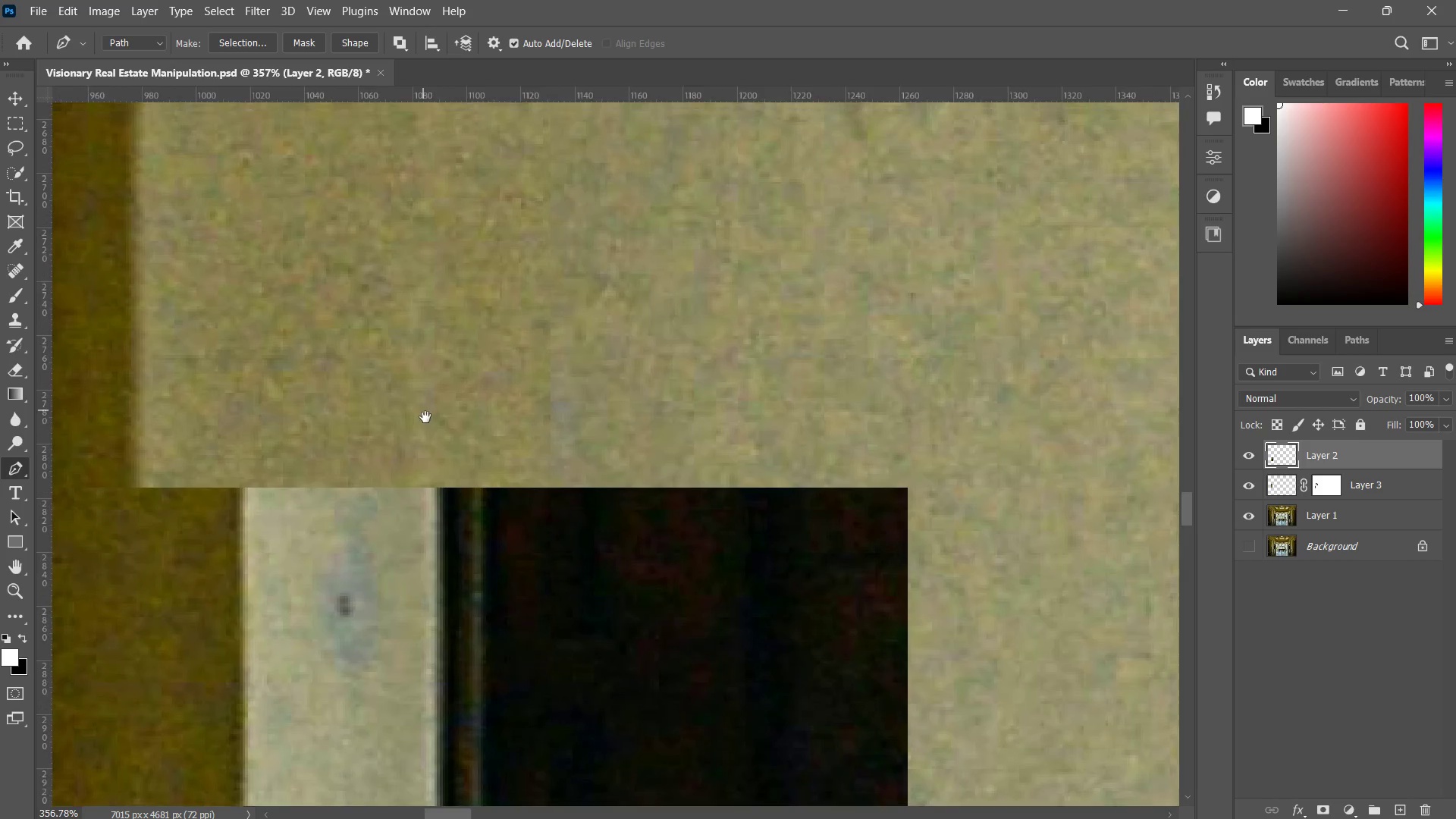 
key(Space)
 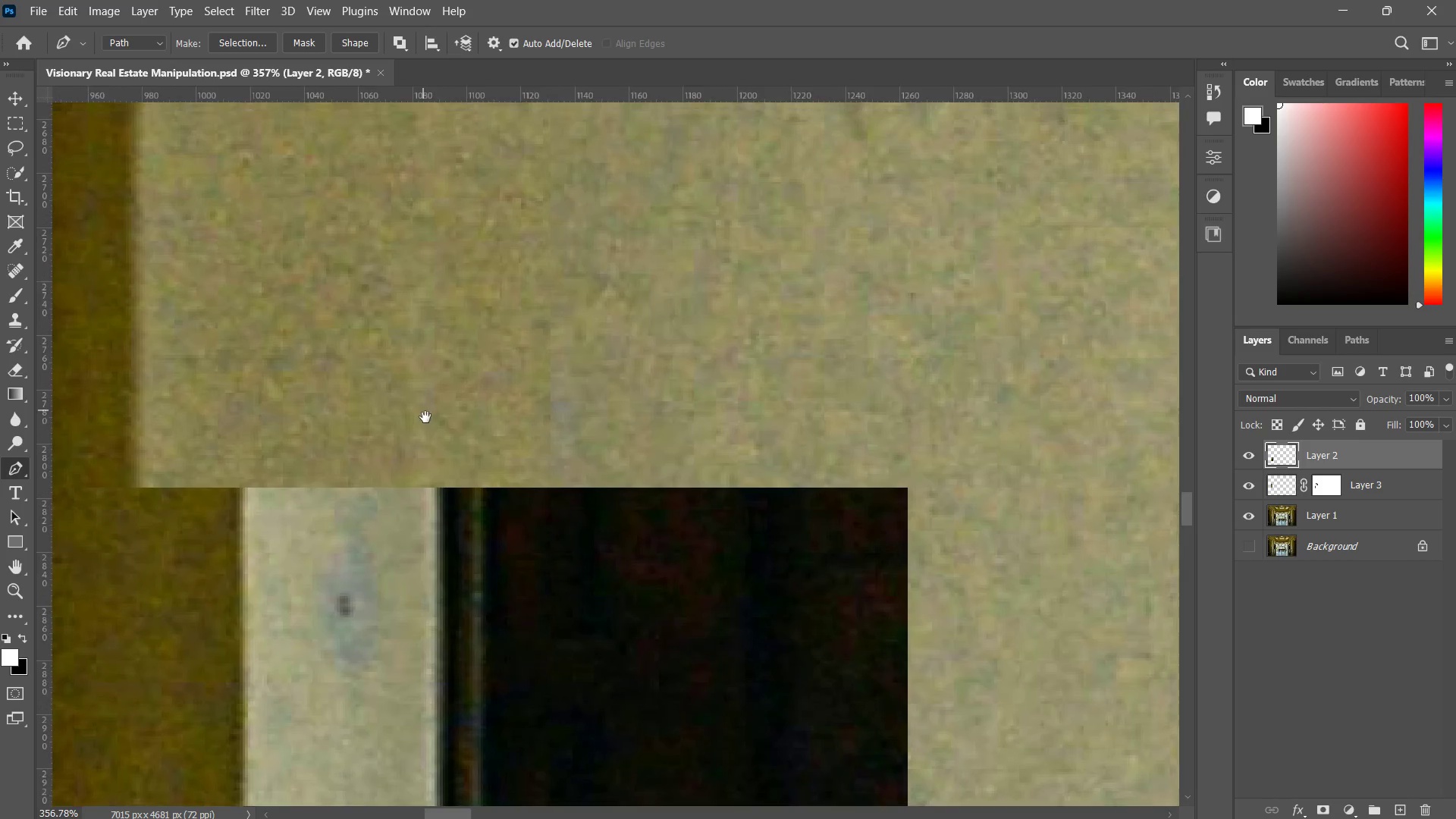 
key(Space)
 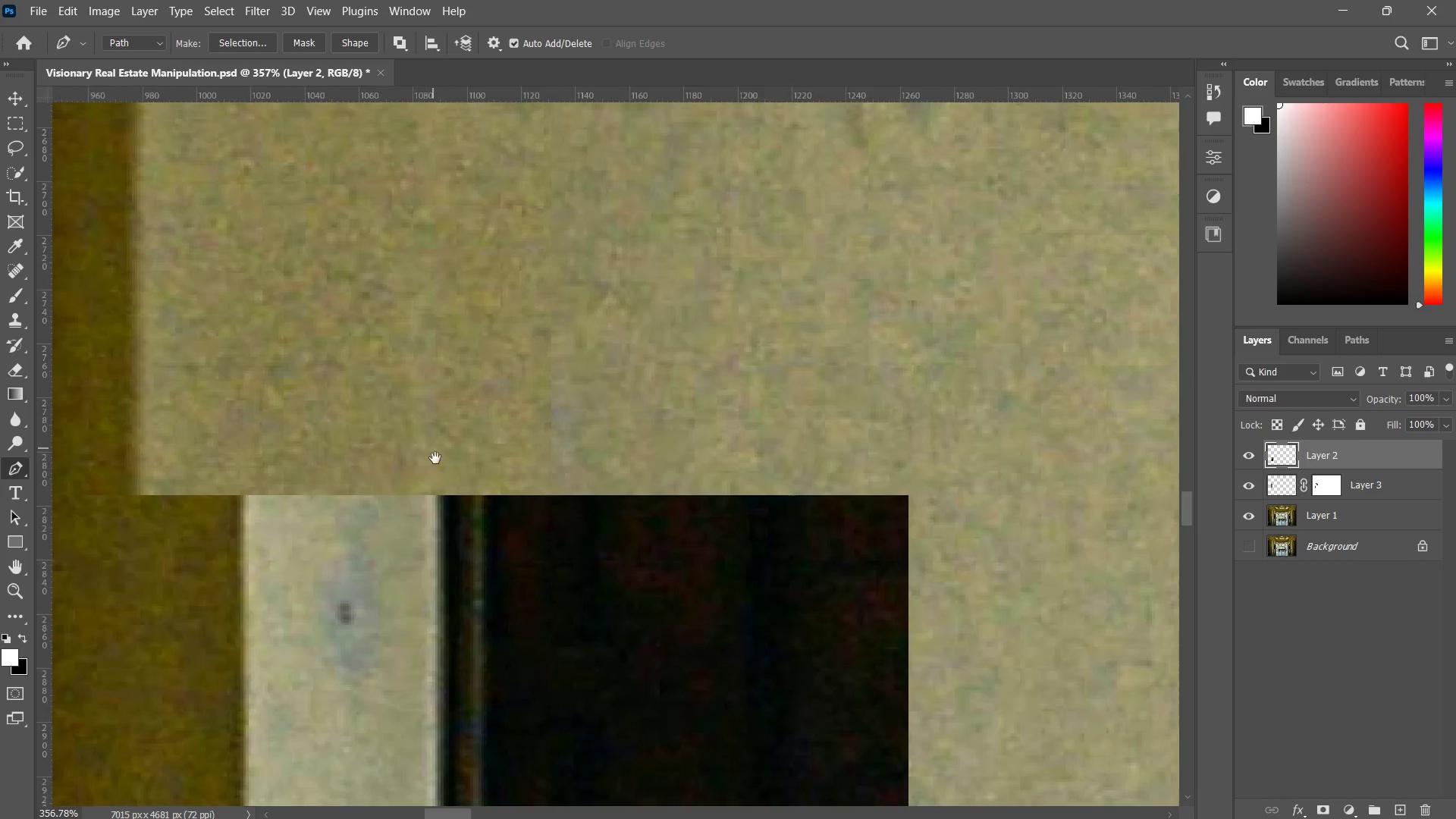 
hold_key(key=Space, duration=2.61)
 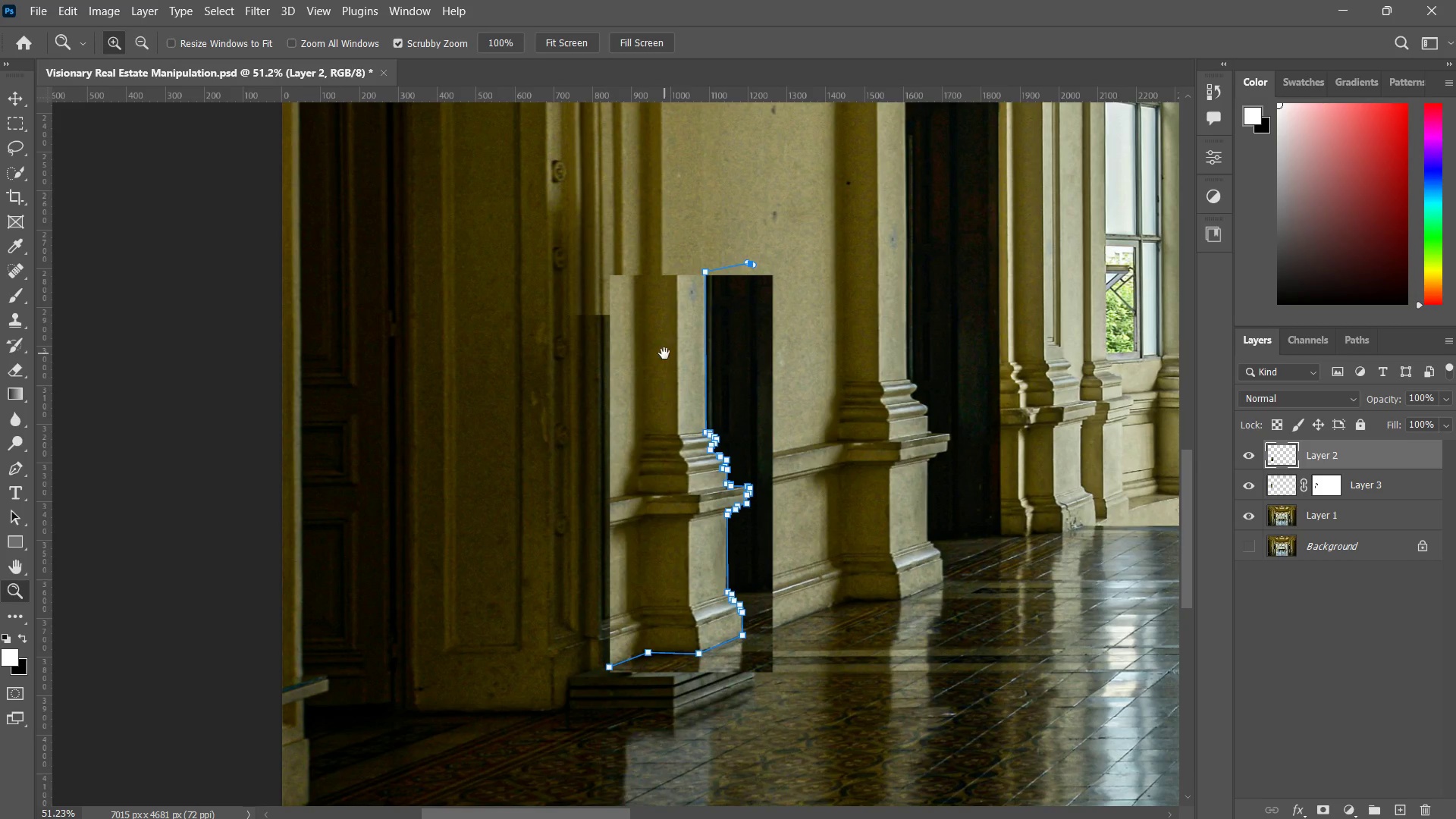 
left_click([438, 472])
 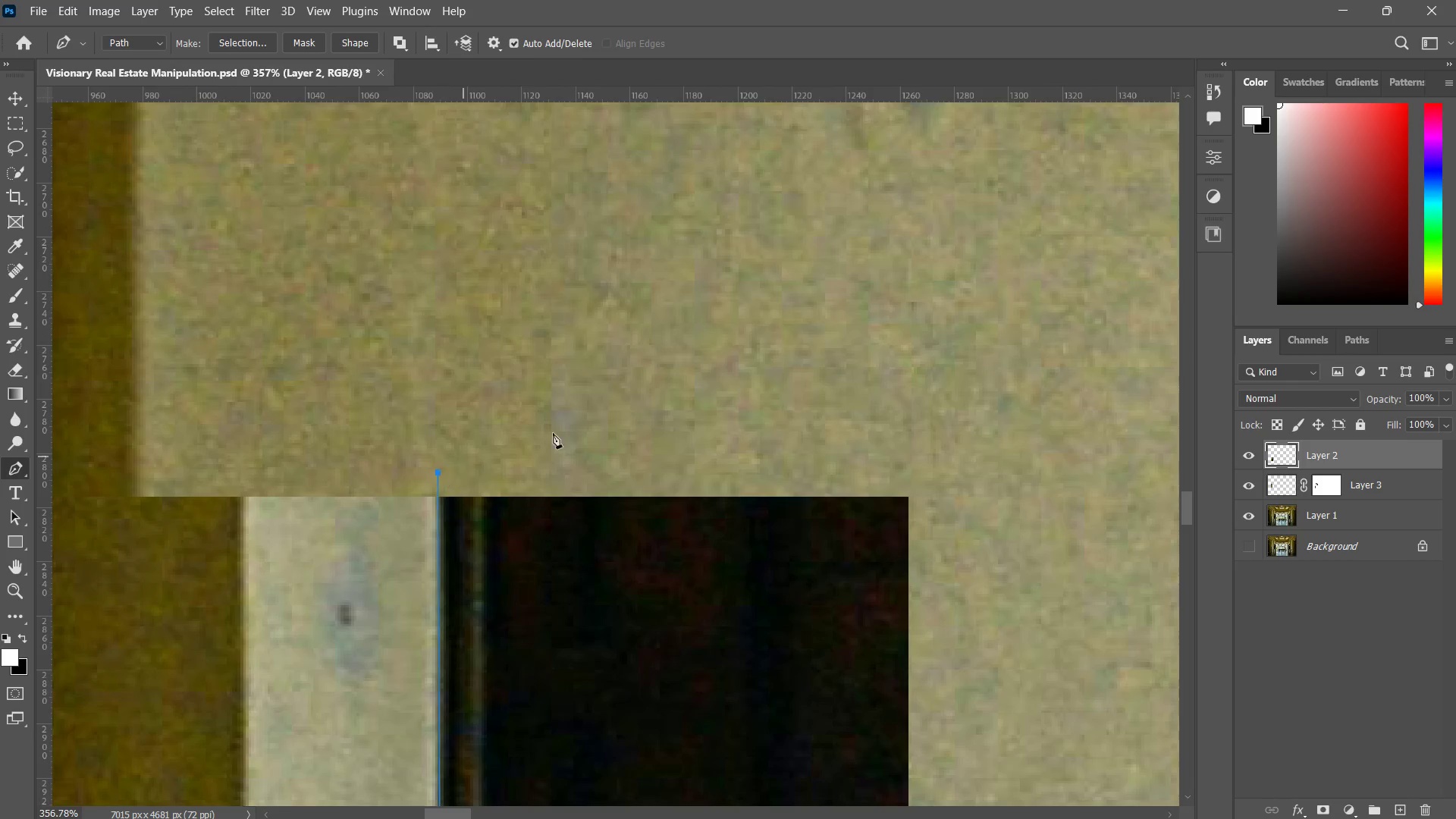 
left_click_drag(start_coordinate=[752, 416], to_coordinate=[774, 424])
 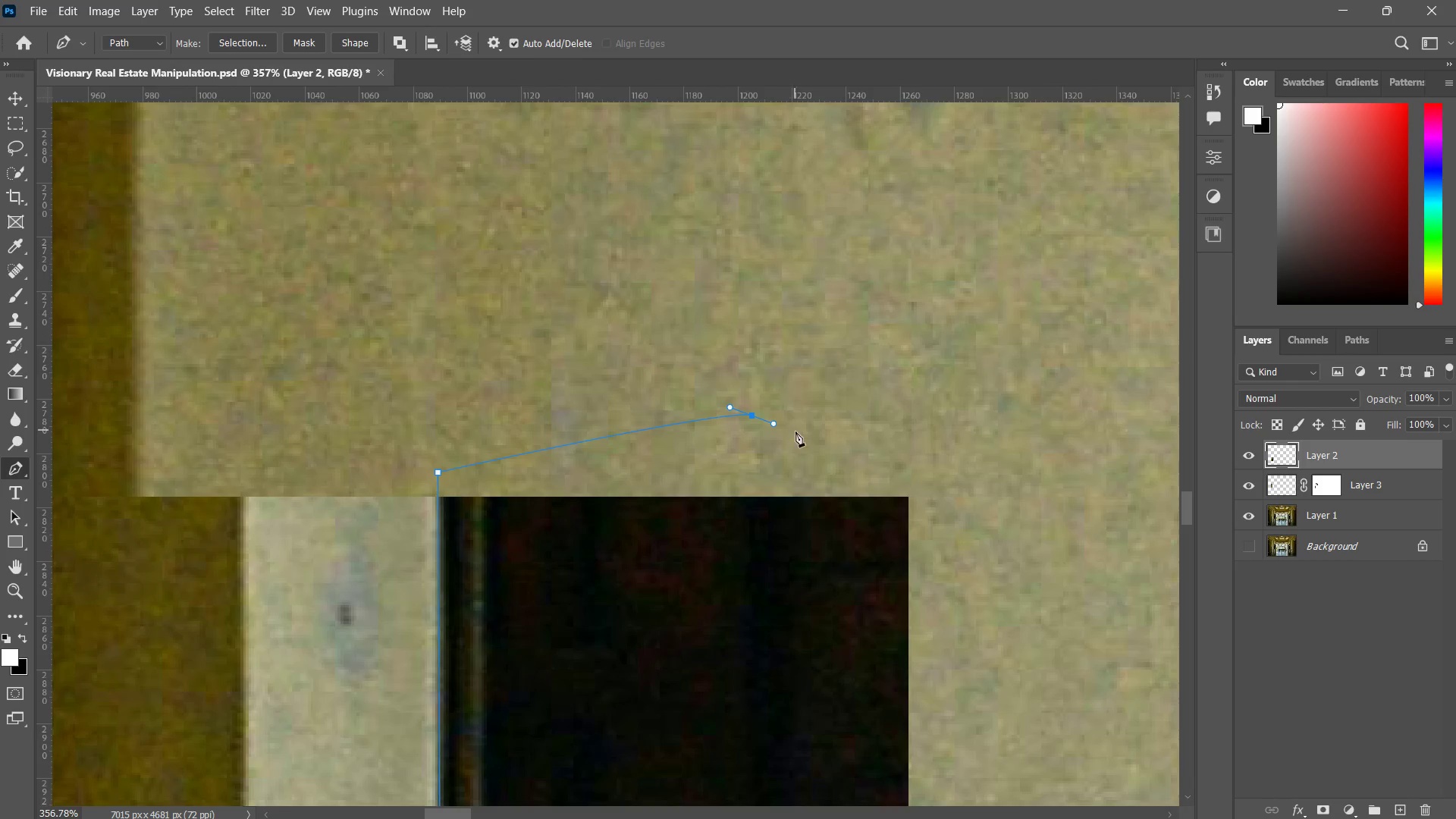 
type(zzzp)
 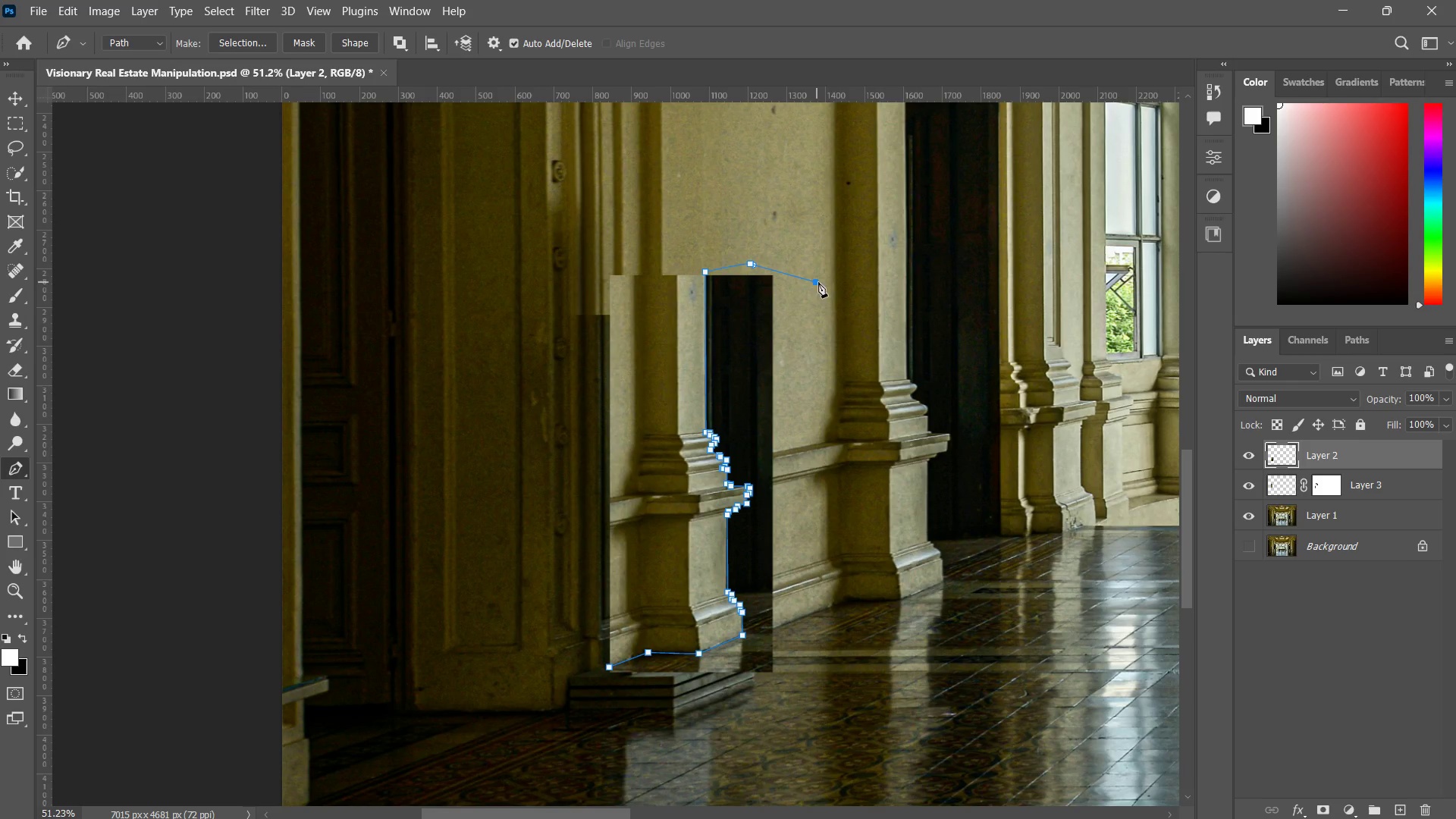 
left_click_drag(start_coordinate=[852, 433], to_coordinate=[738, 526])
 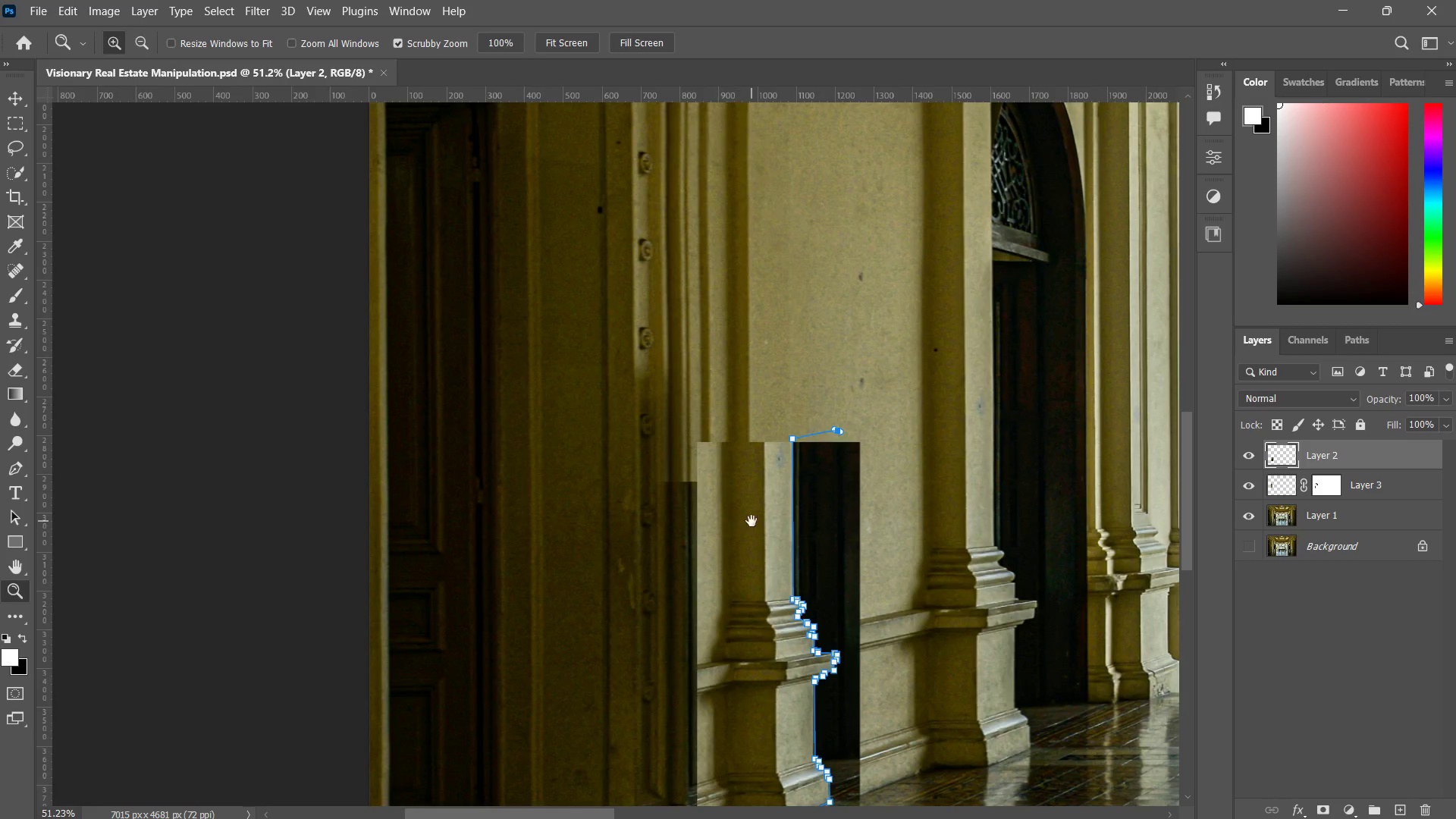 
hold_key(key=Space, duration=0.59)
 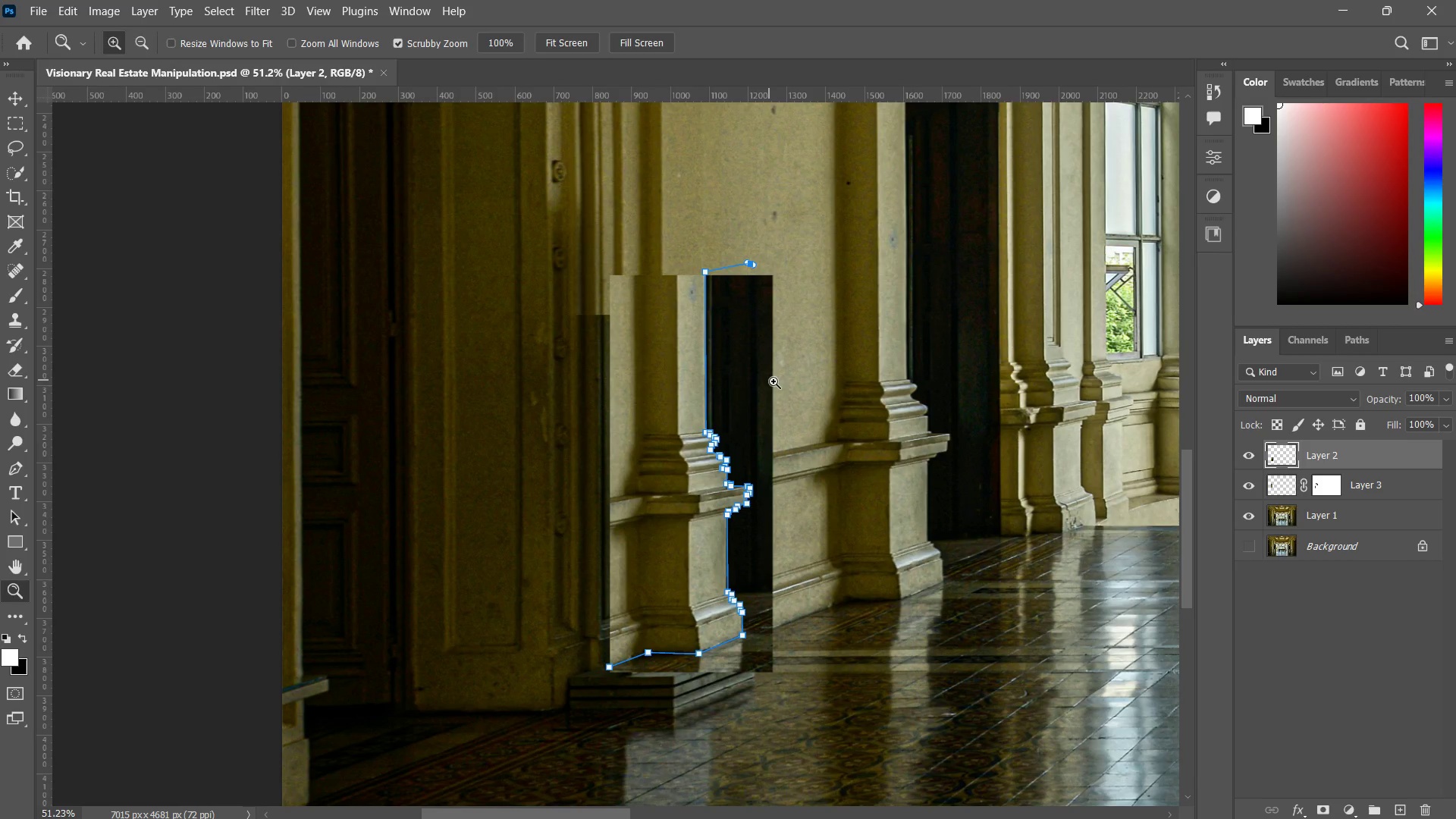 
left_click_drag(start_coordinate=[752, 520], to_coordinate=[664, 353])
 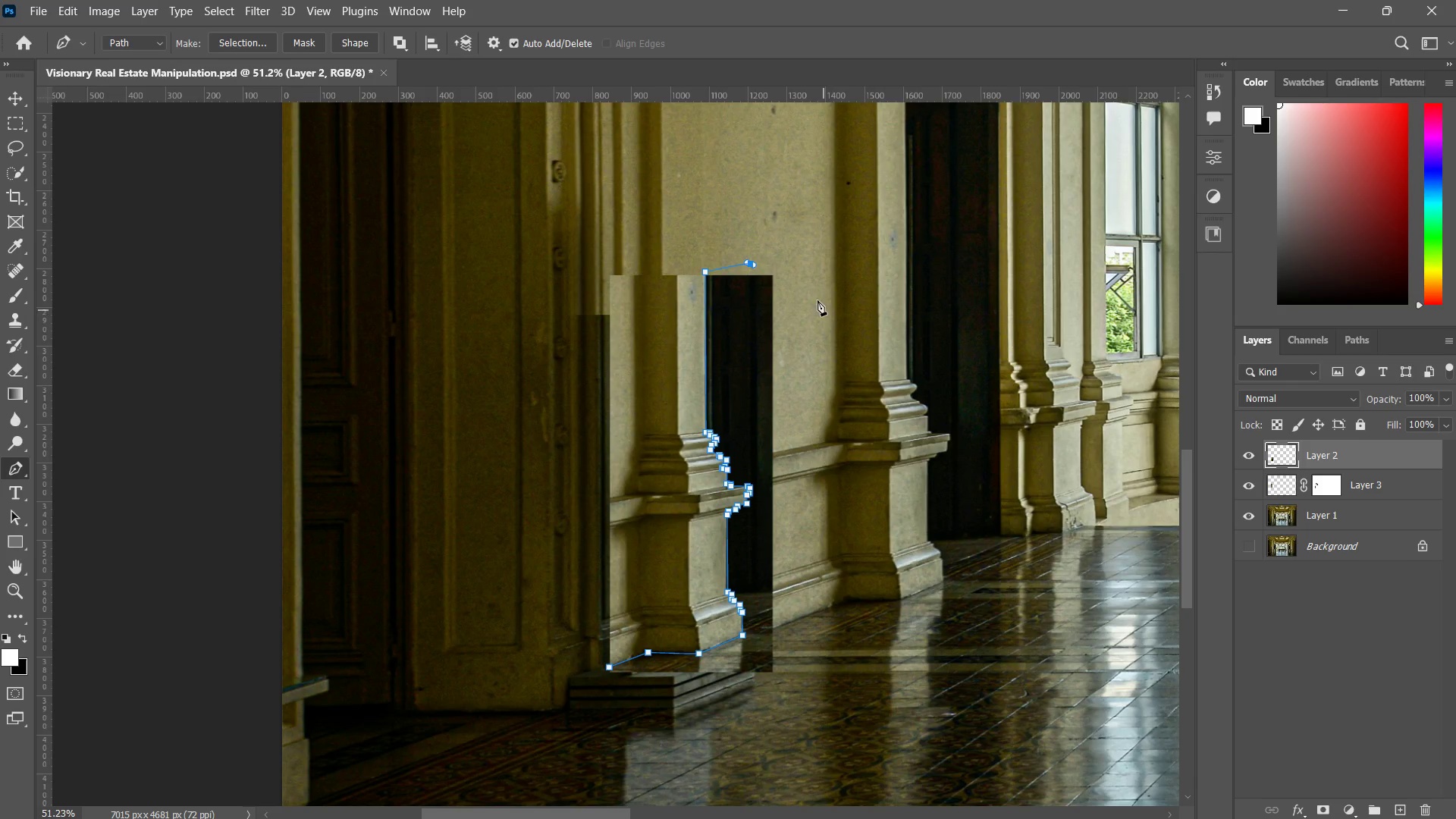 
left_click_drag(start_coordinate=[859, 364], to_coordinate=[854, 395])
 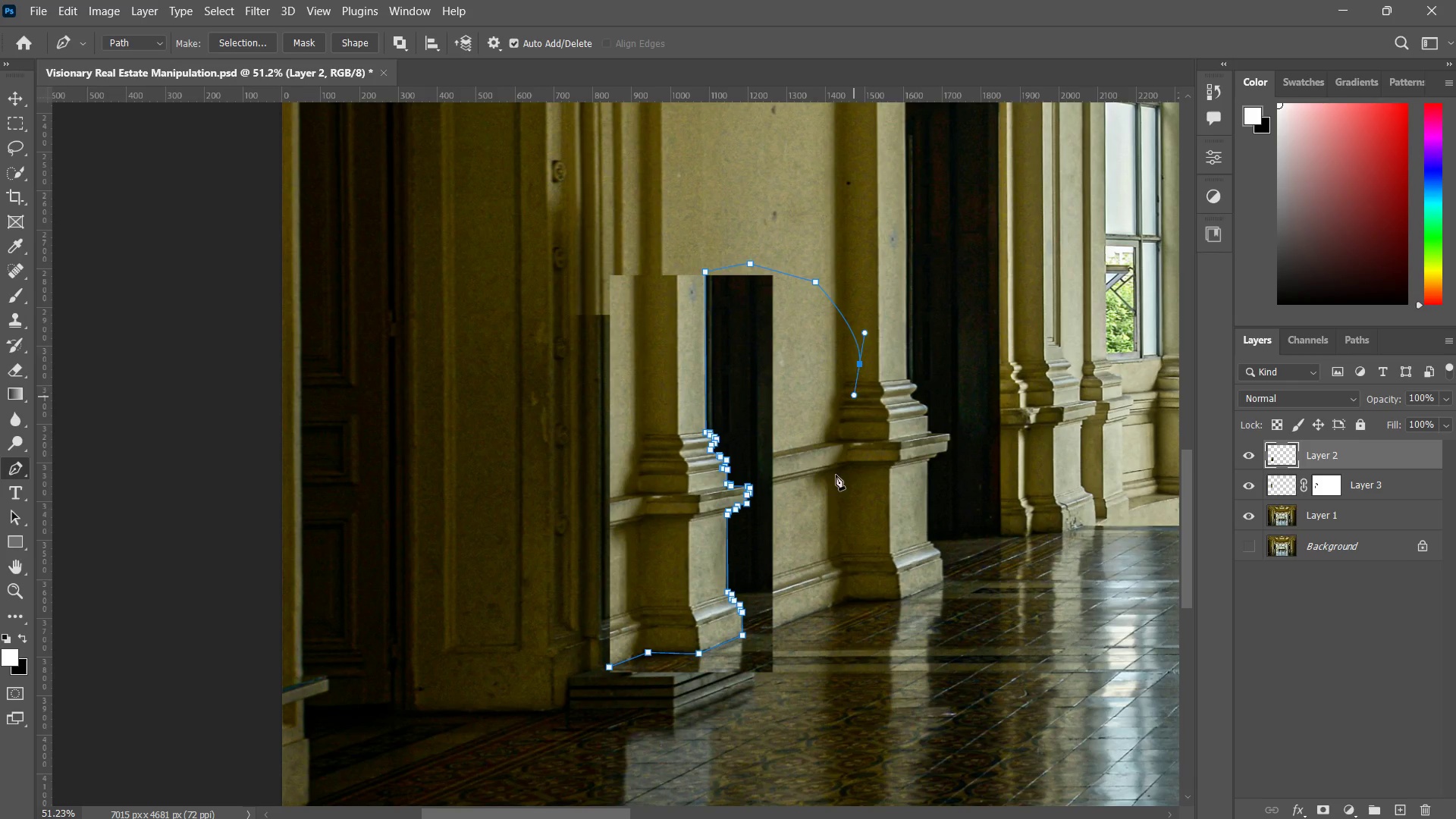 
left_click_drag(start_coordinate=[836, 479], to_coordinate=[832, 519])
 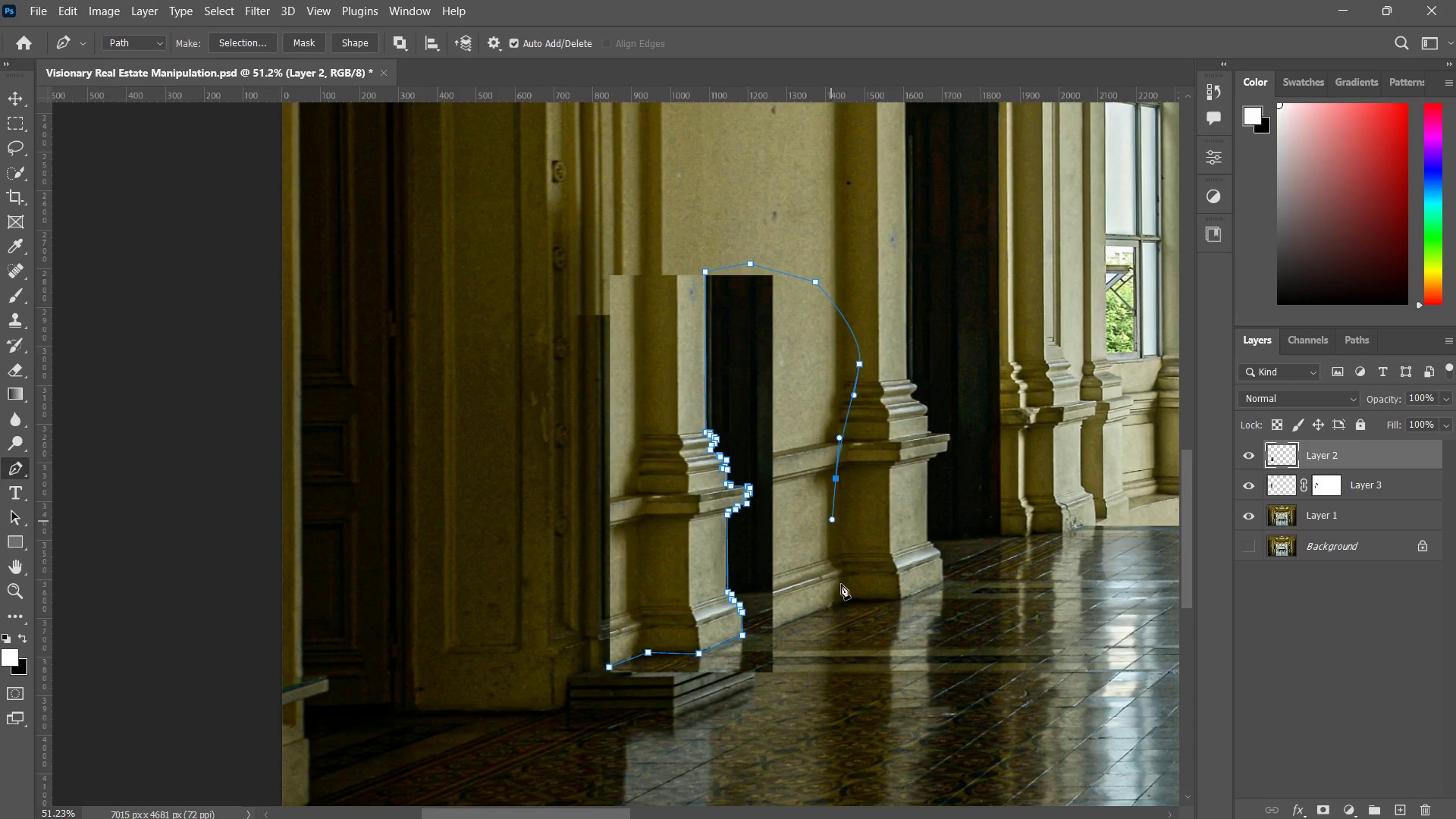 
left_click_drag(start_coordinate=[841, 584], to_coordinate=[821, 655])
 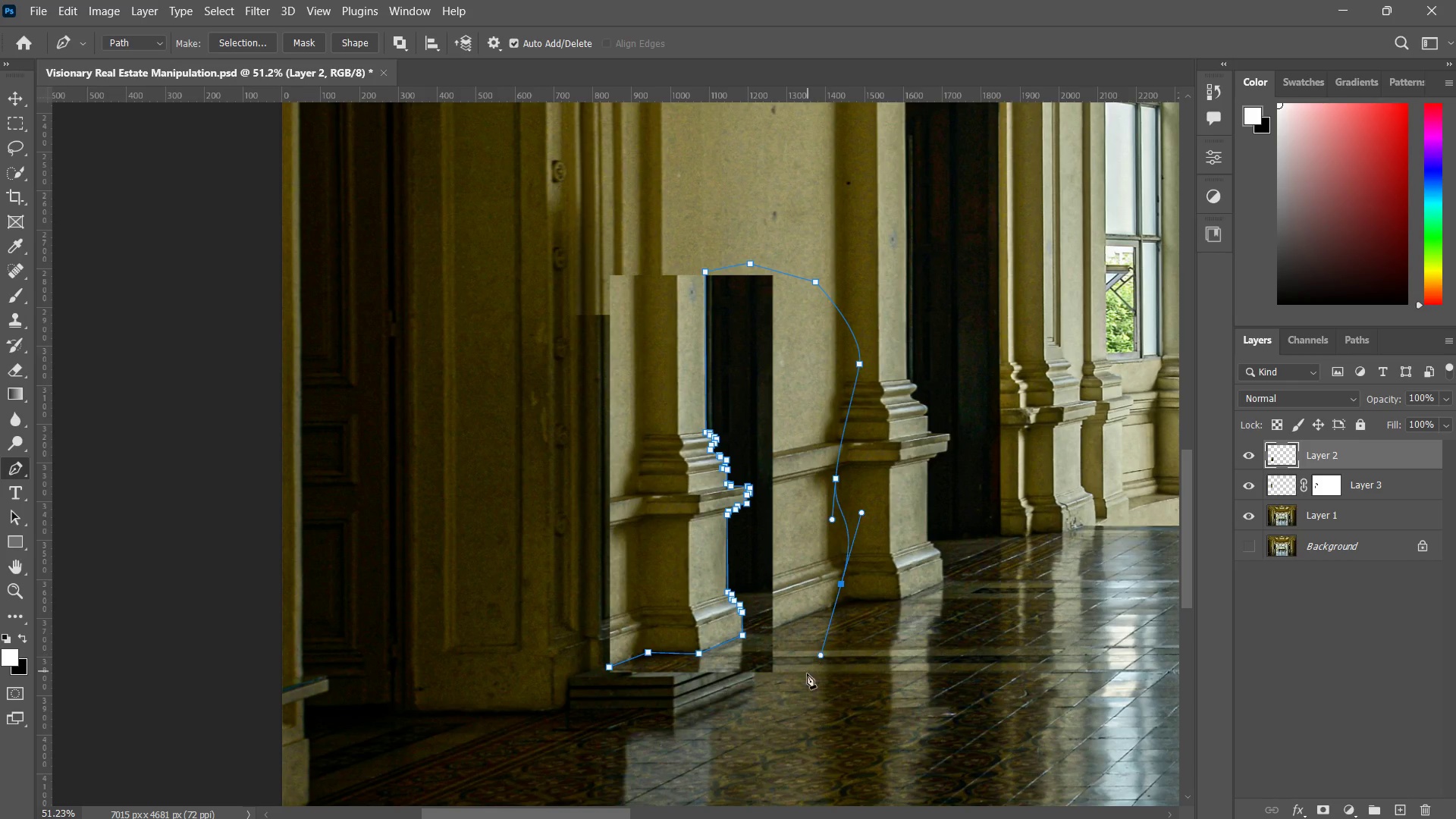 
left_click_drag(start_coordinate=[809, 666], to_coordinate=[798, 690])
 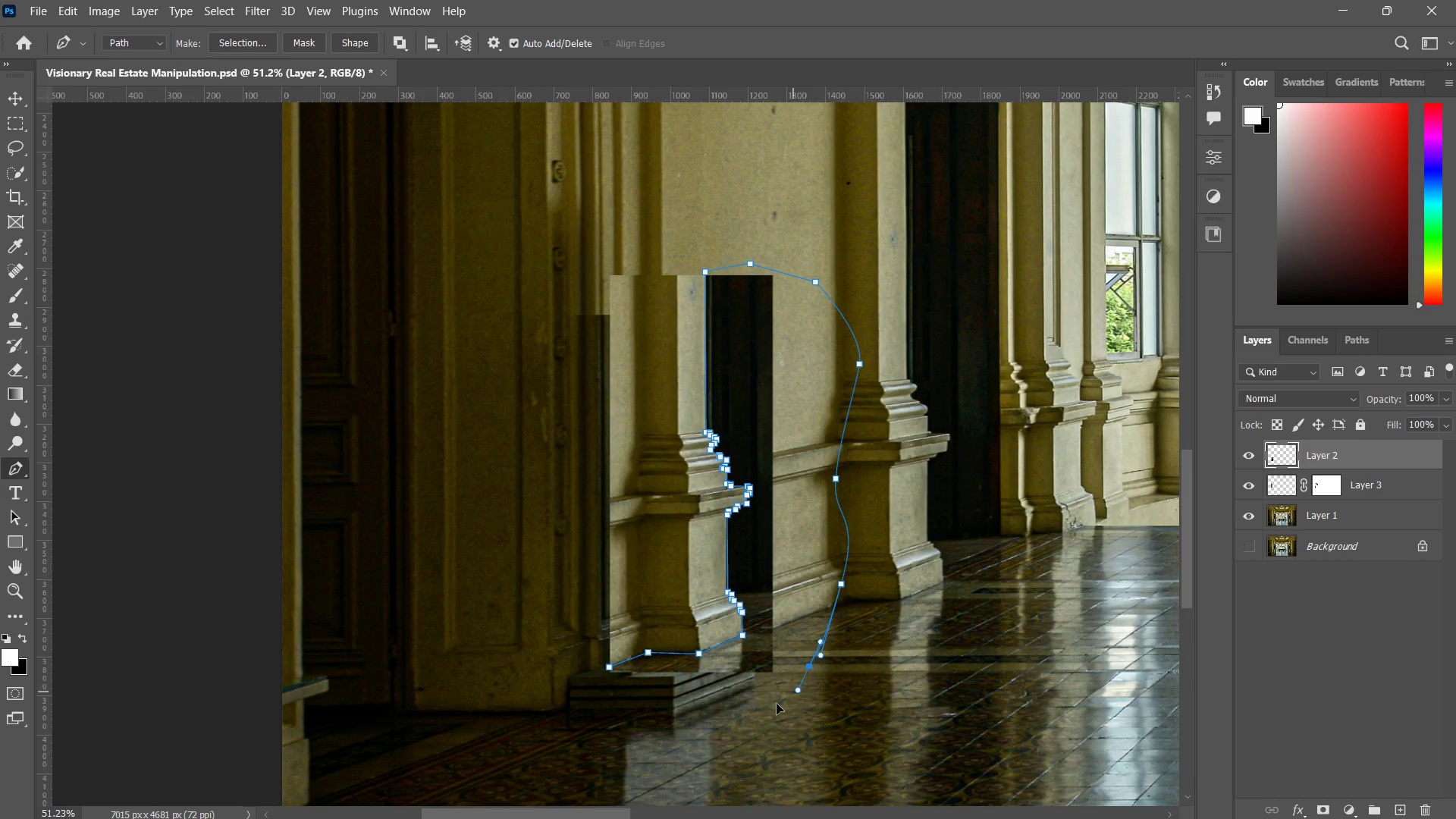 
left_click_drag(start_coordinate=[764, 712], to_coordinate=[739, 717])
 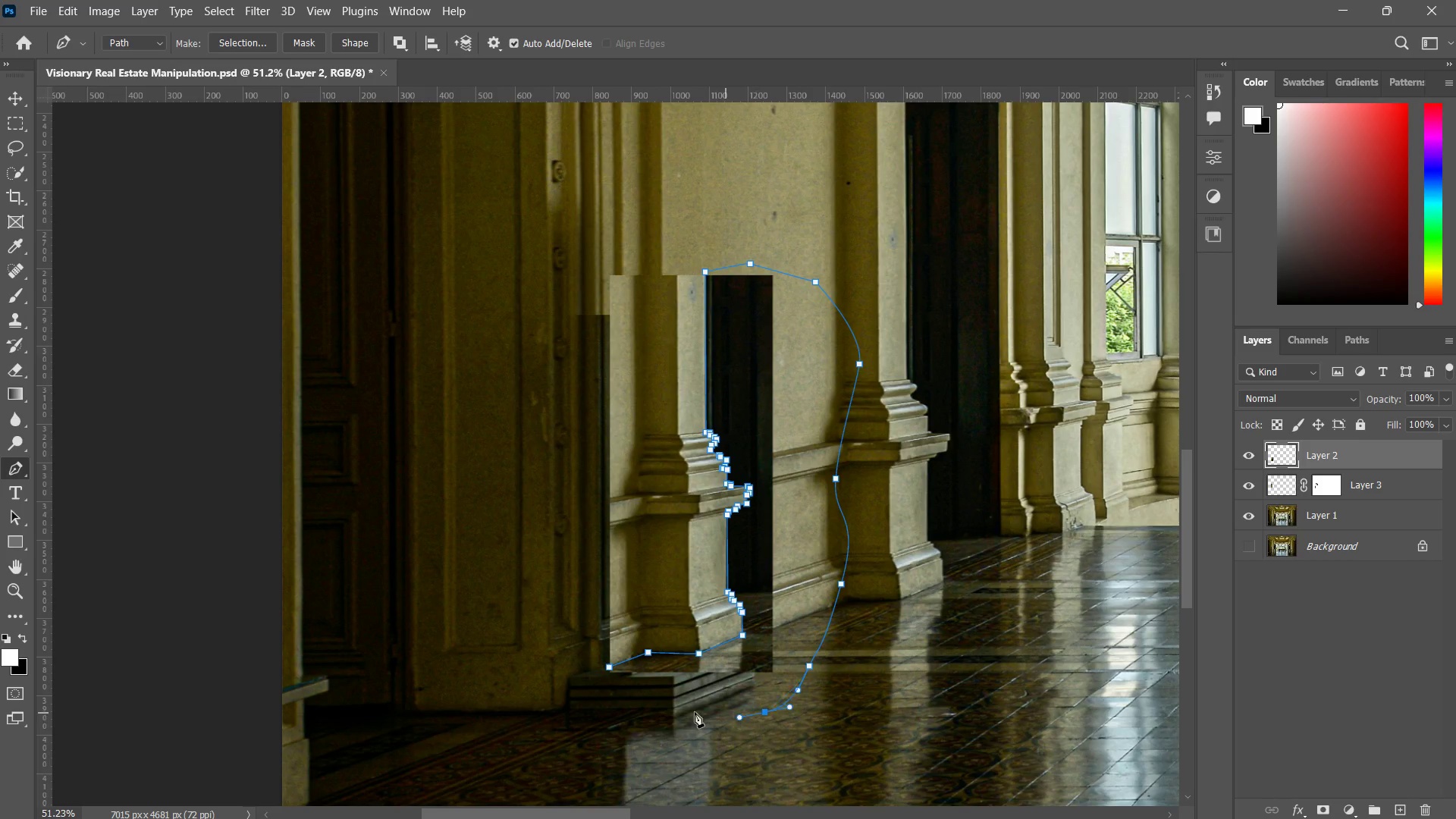 
left_click_drag(start_coordinate=[676, 717], to_coordinate=[663, 723])
 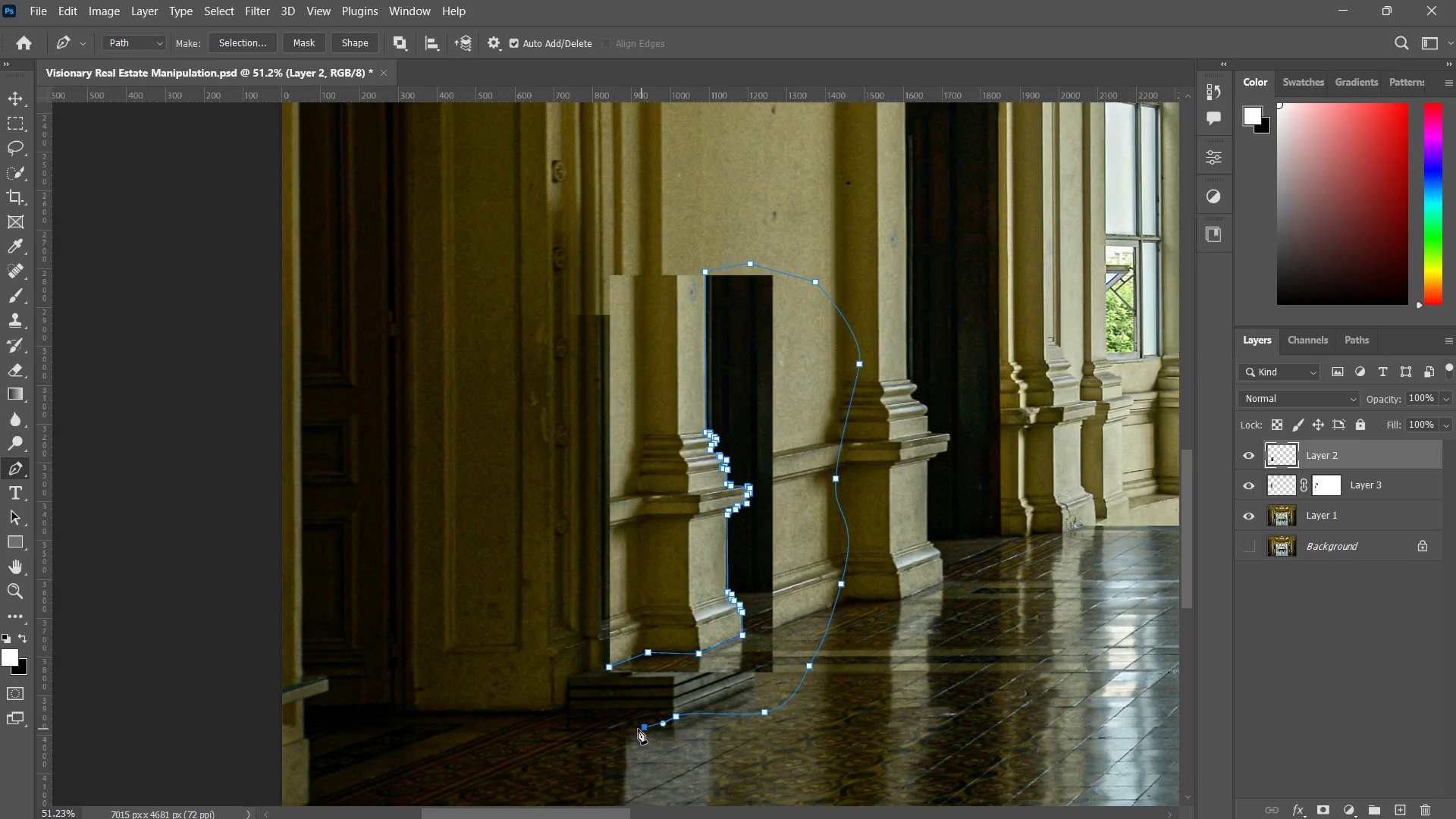 
left_click_drag(start_coordinate=[644, 727], to_coordinate=[625, 725])
 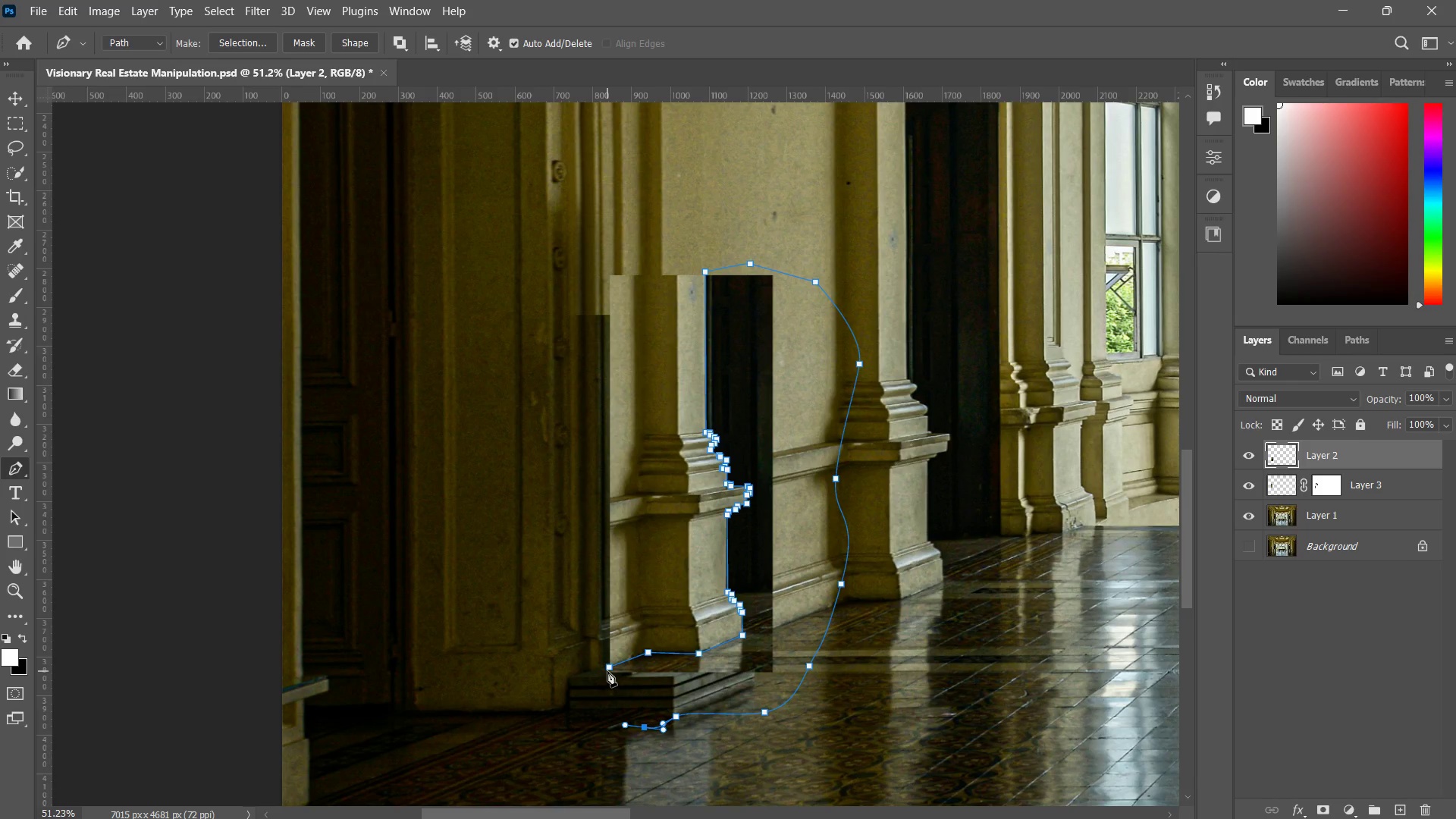 
left_click([609, 667])
 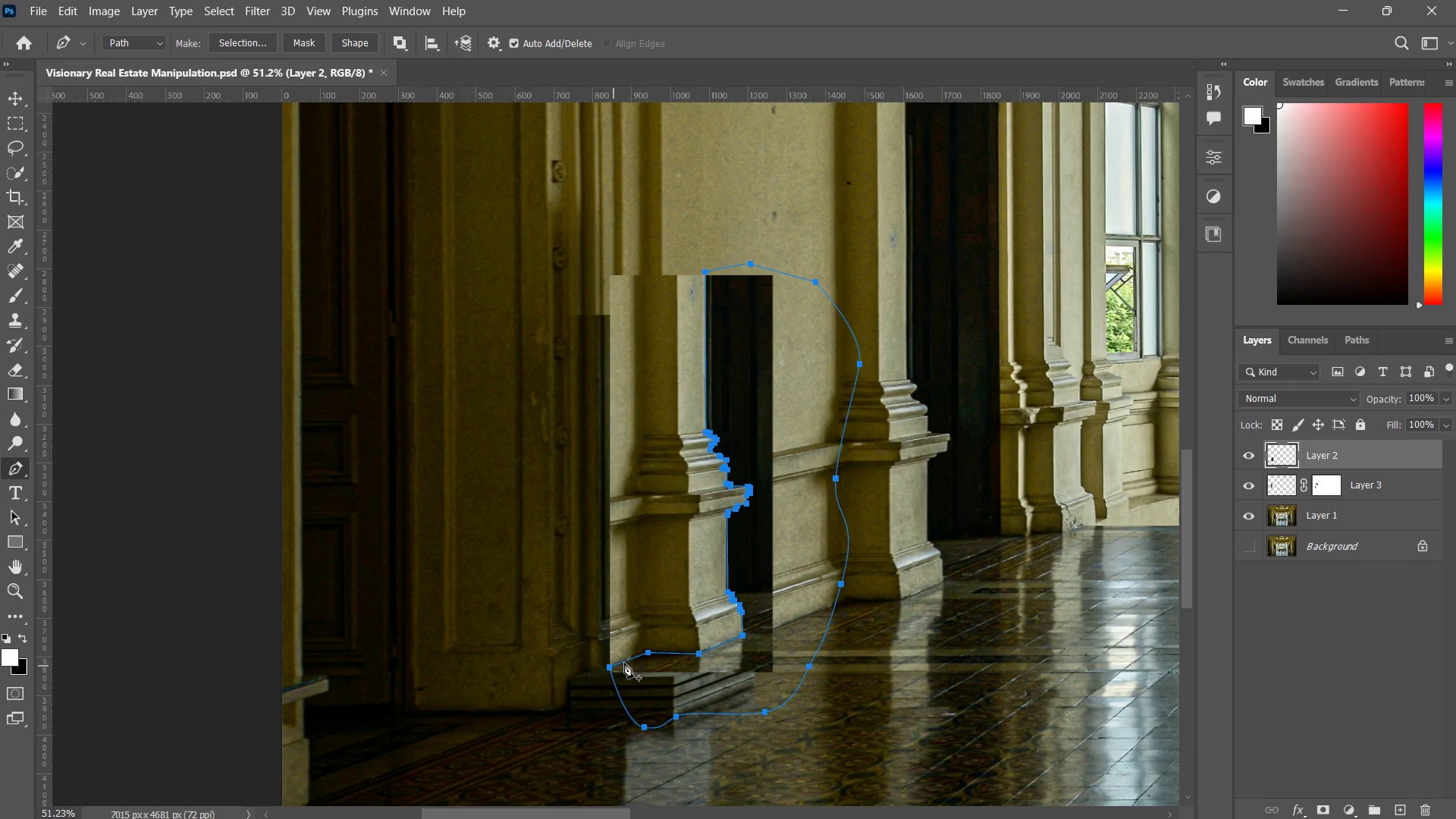 
right_click([653, 655])
 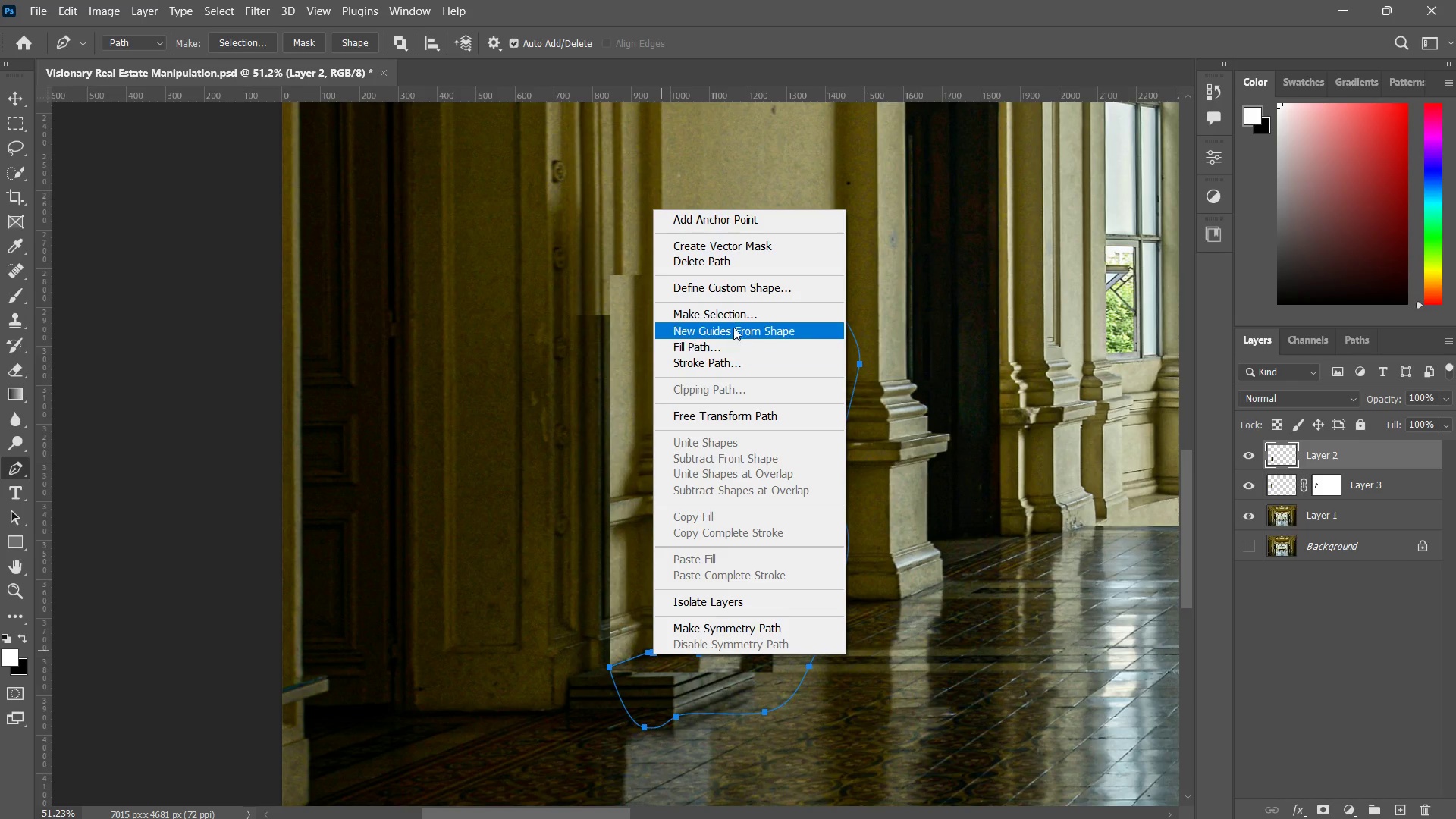 
left_click([734, 315])
 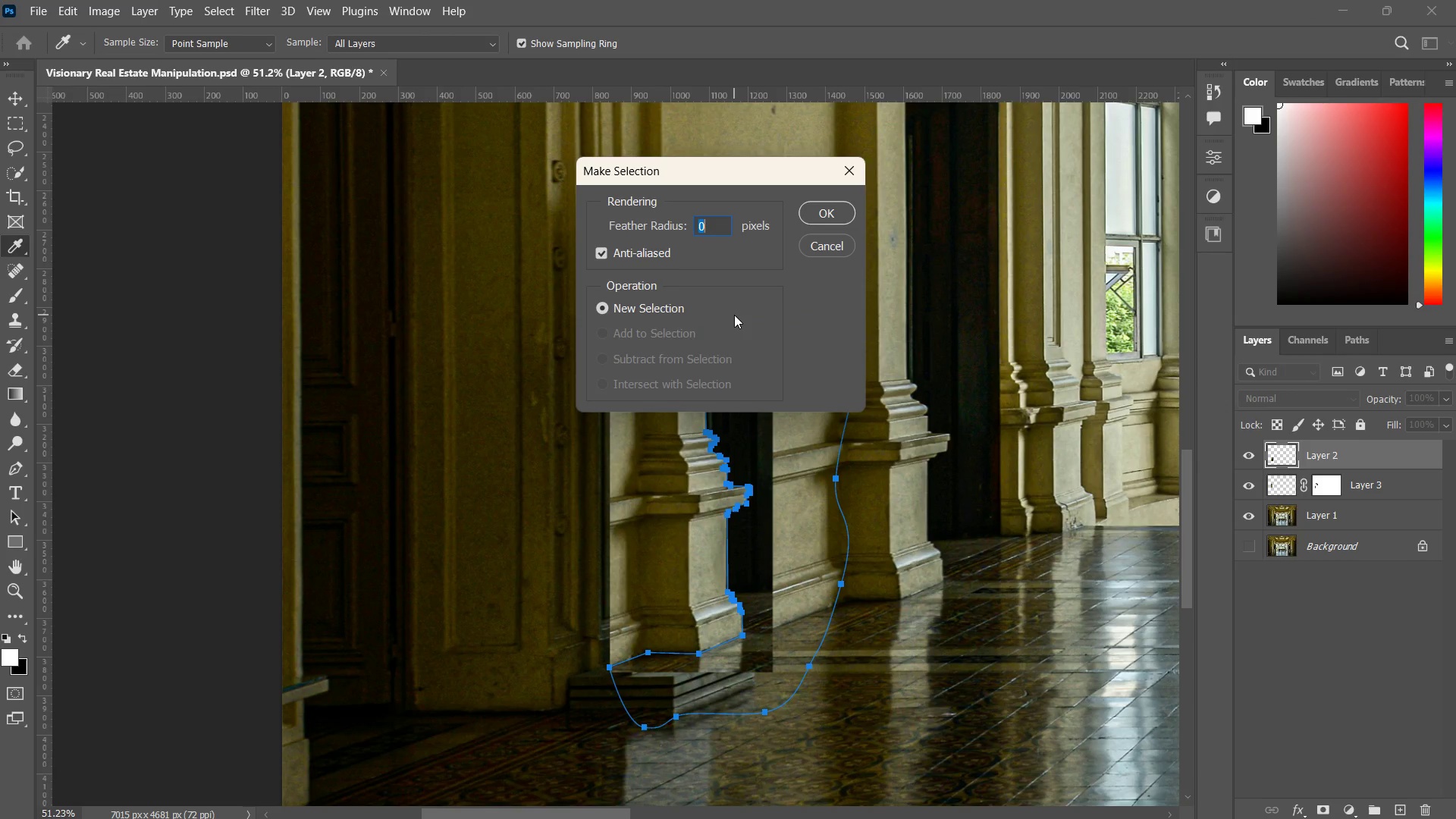 
key(Enter)
 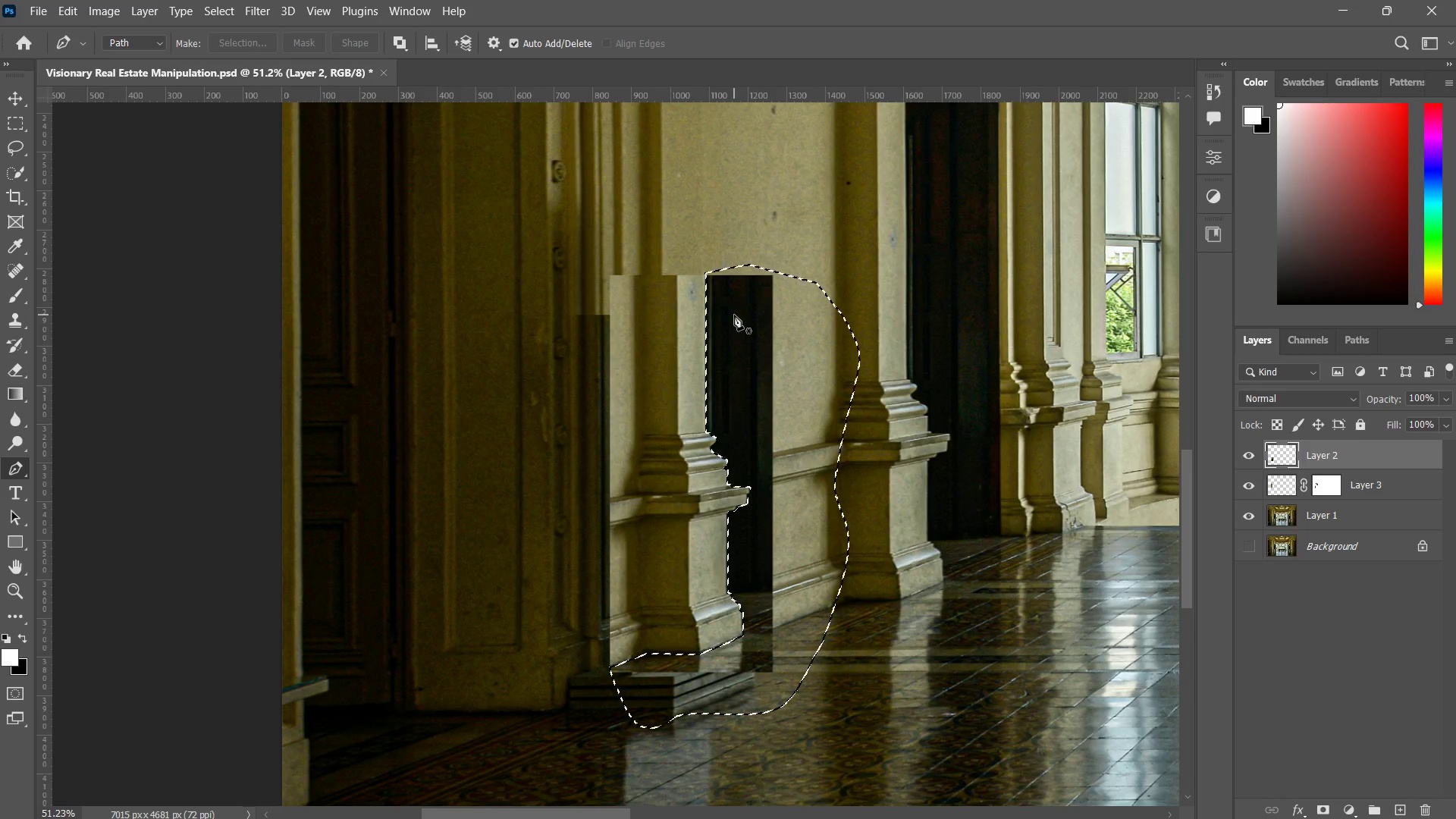 
key(Delete)
 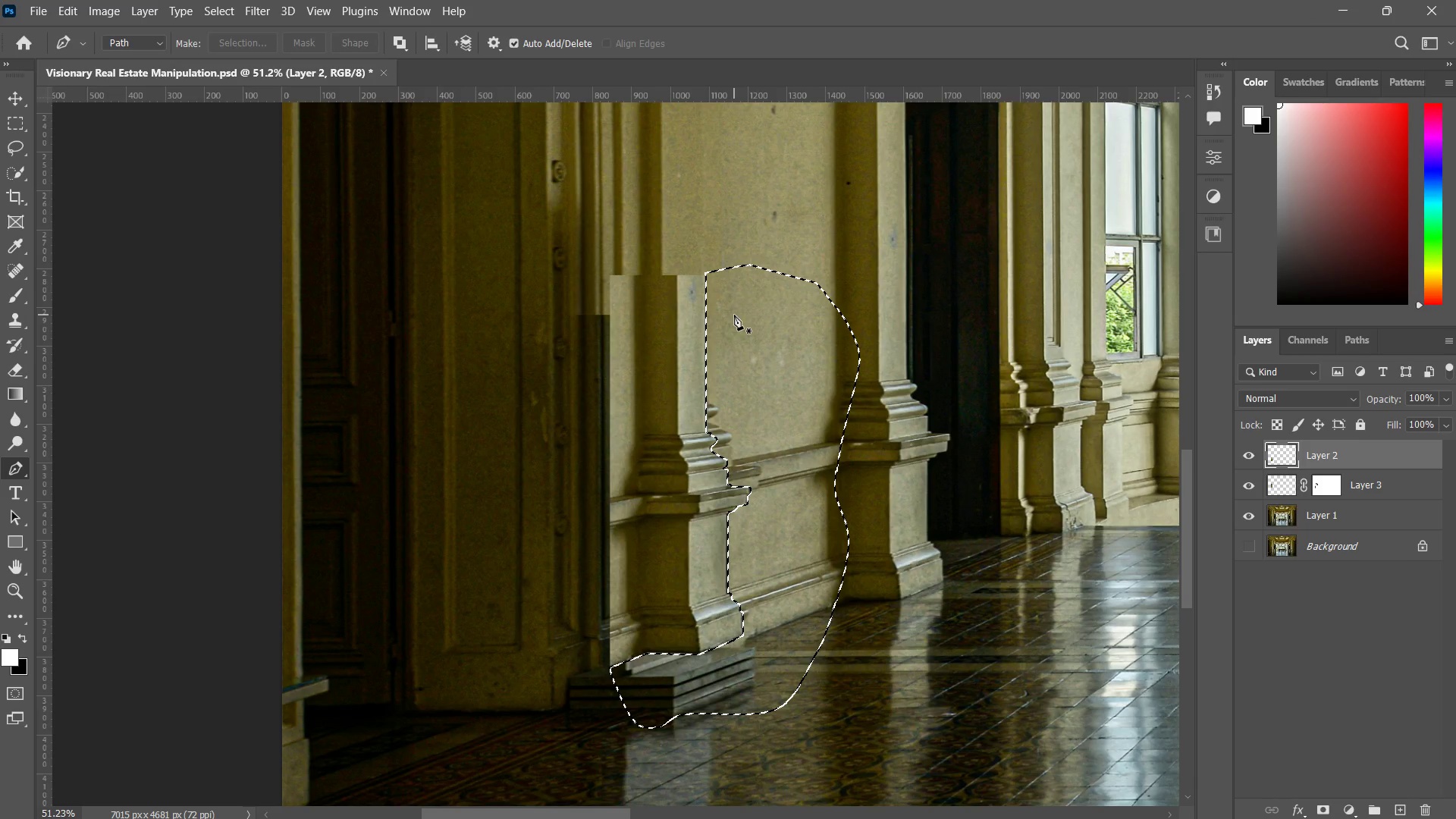 
key(Control+D)
 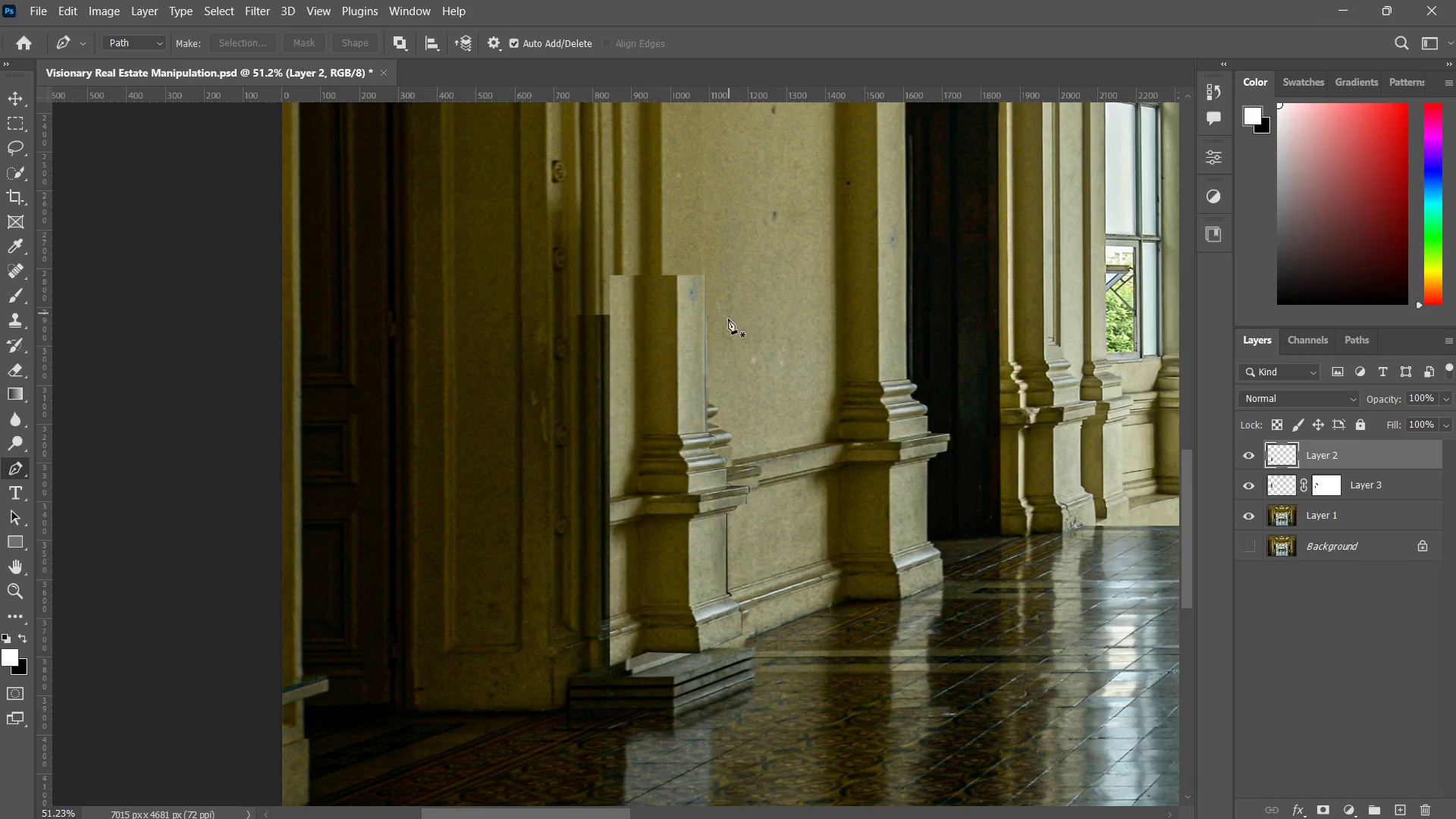 
type(zzvzzzzz)
 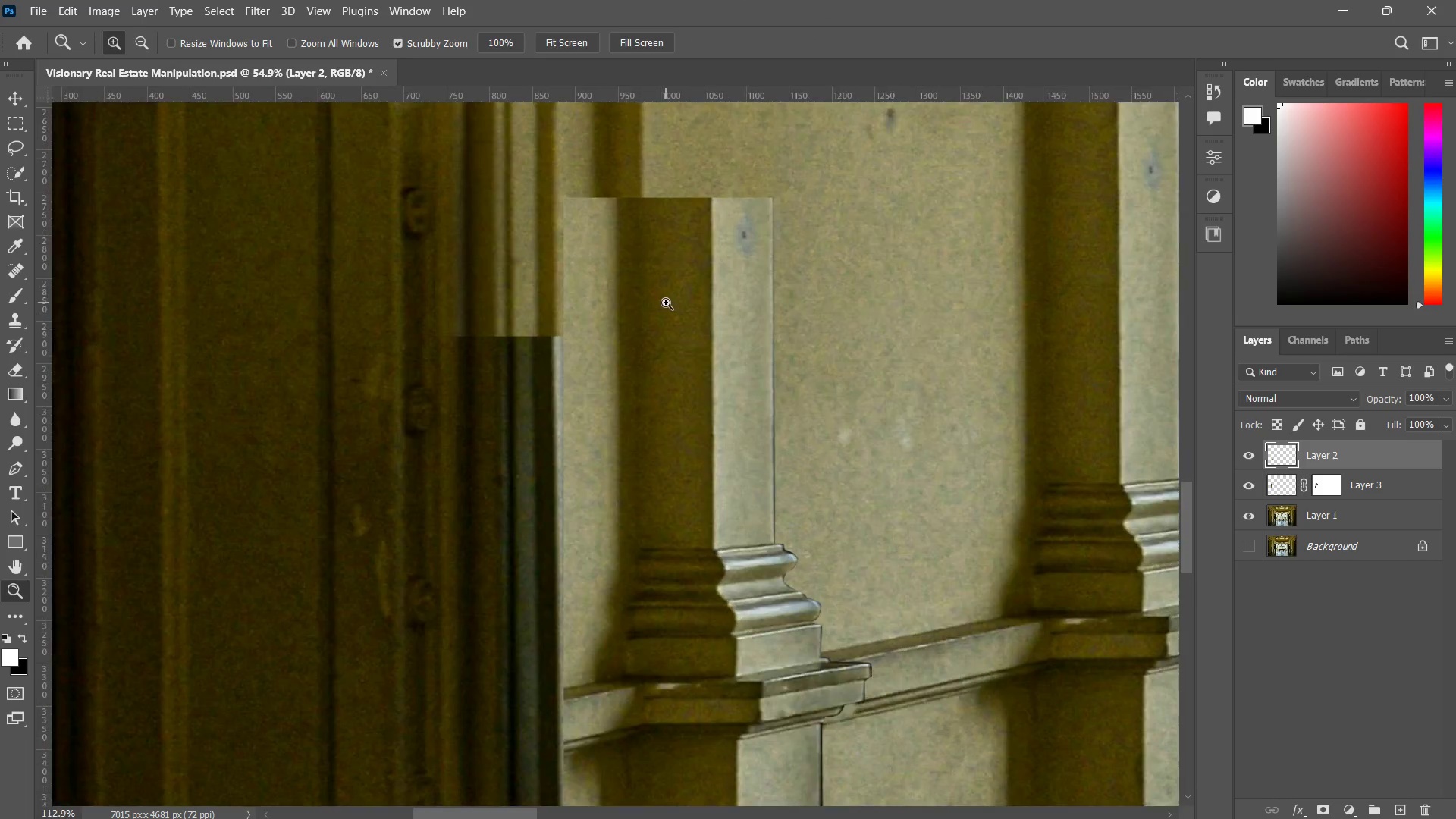 
left_click_drag(start_coordinate=[706, 460], to_coordinate=[767, 410])
 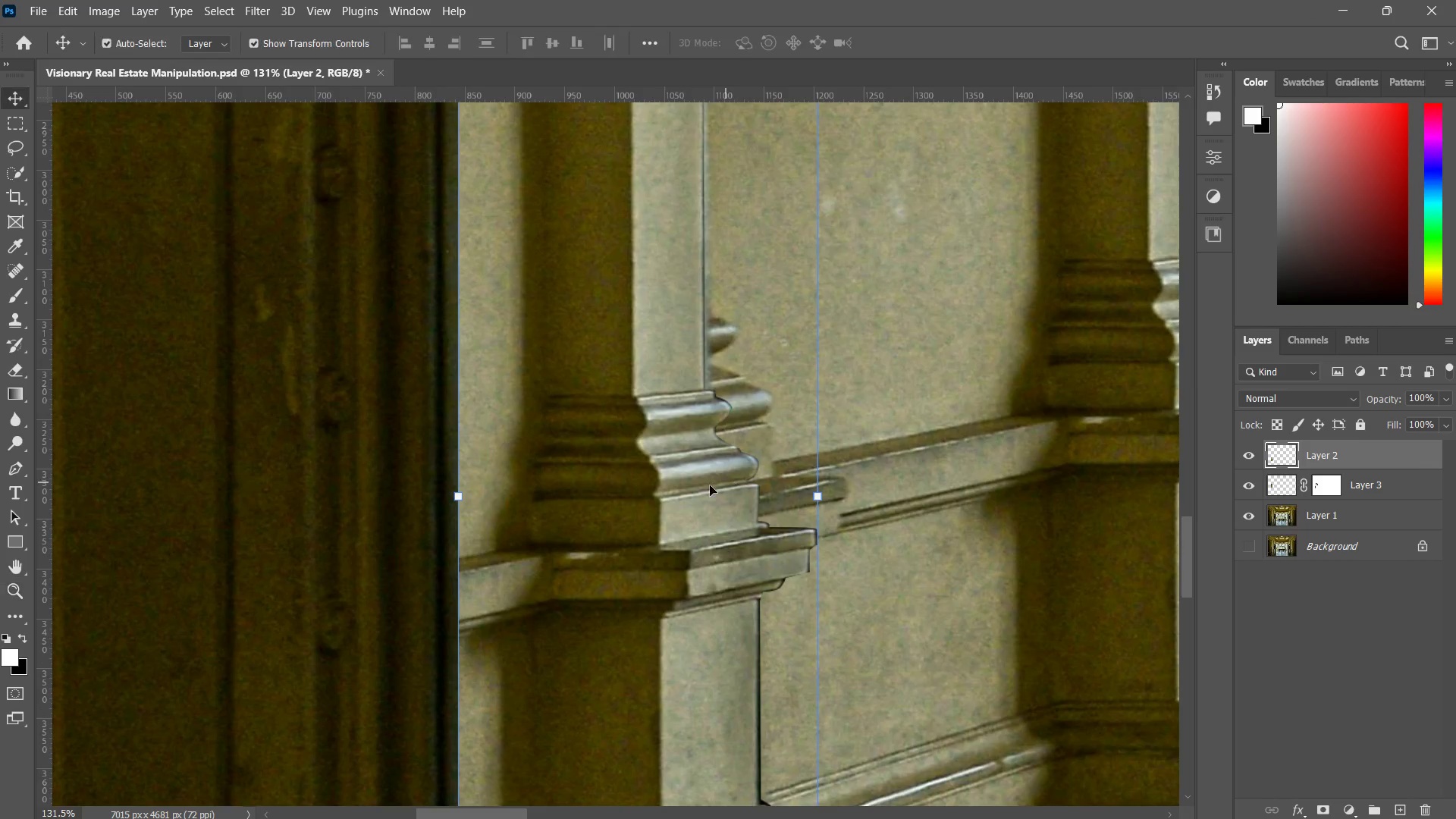 
left_click_drag(start_coordinate=[702, 486], to_coordinate=[744, 427])
 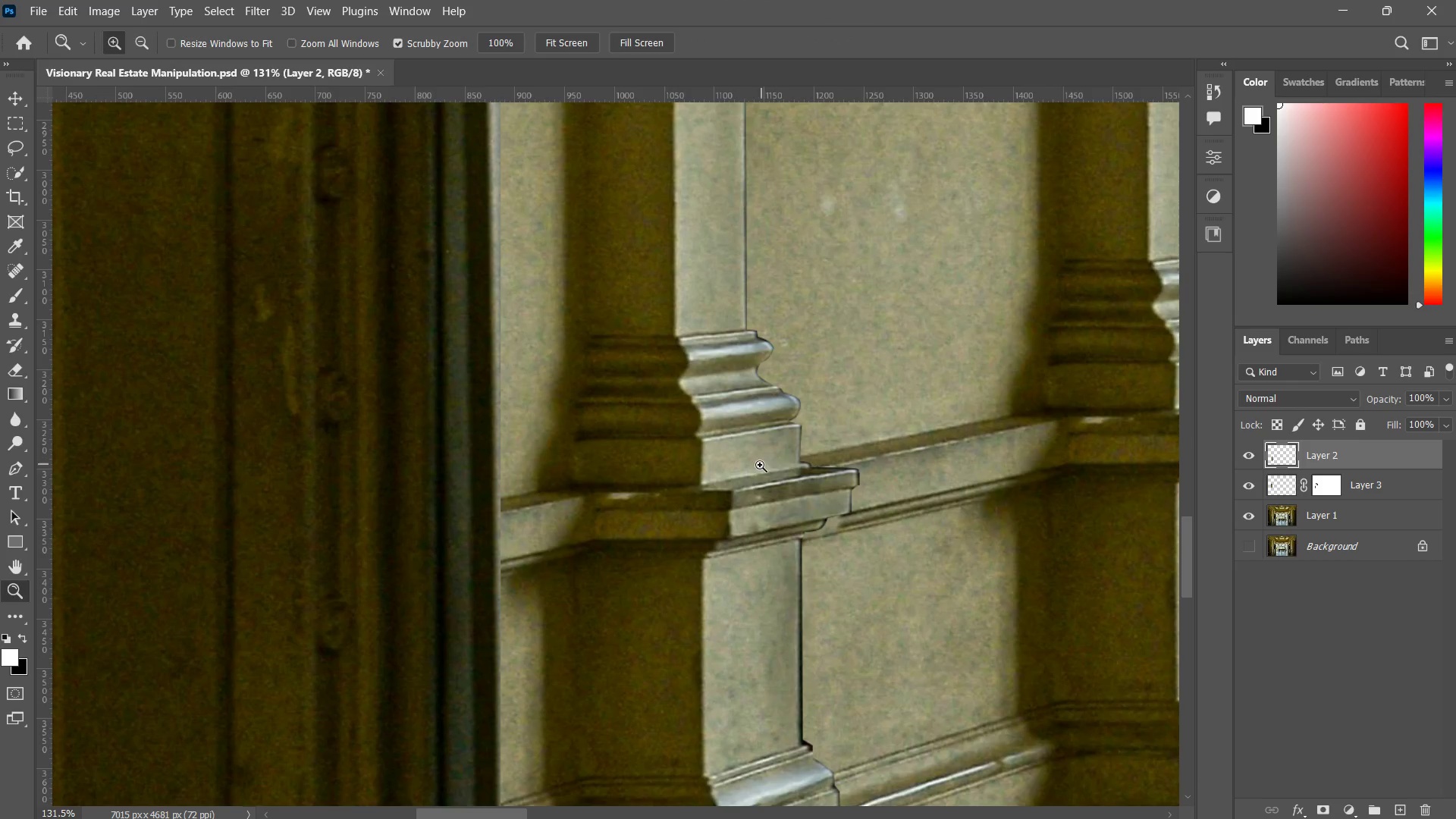 
left_click_drag(start_coordinate=[755, 471], to_coordinate=[698, 554])
 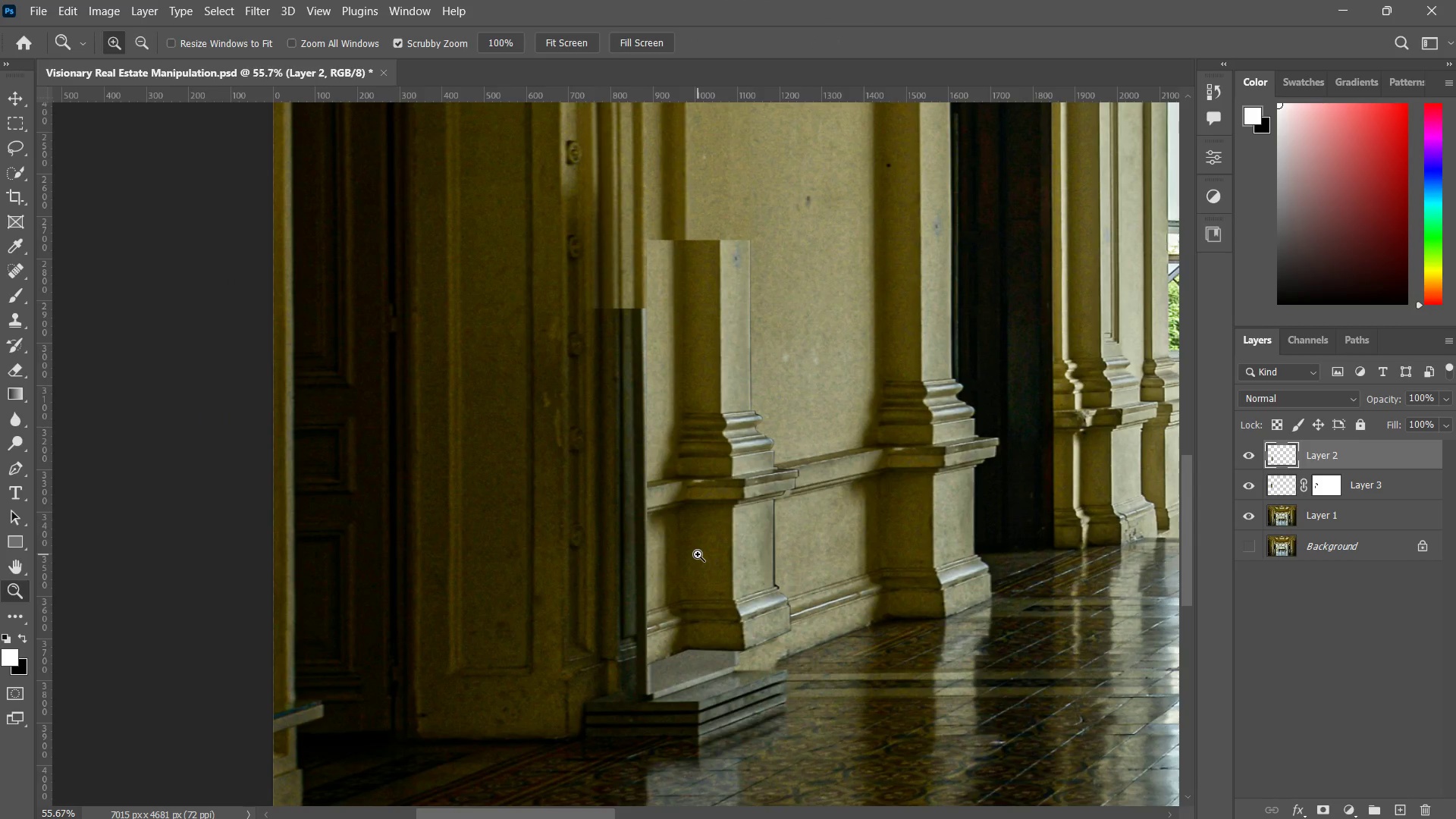 
hold_key(key=Space, duration=0.48)
 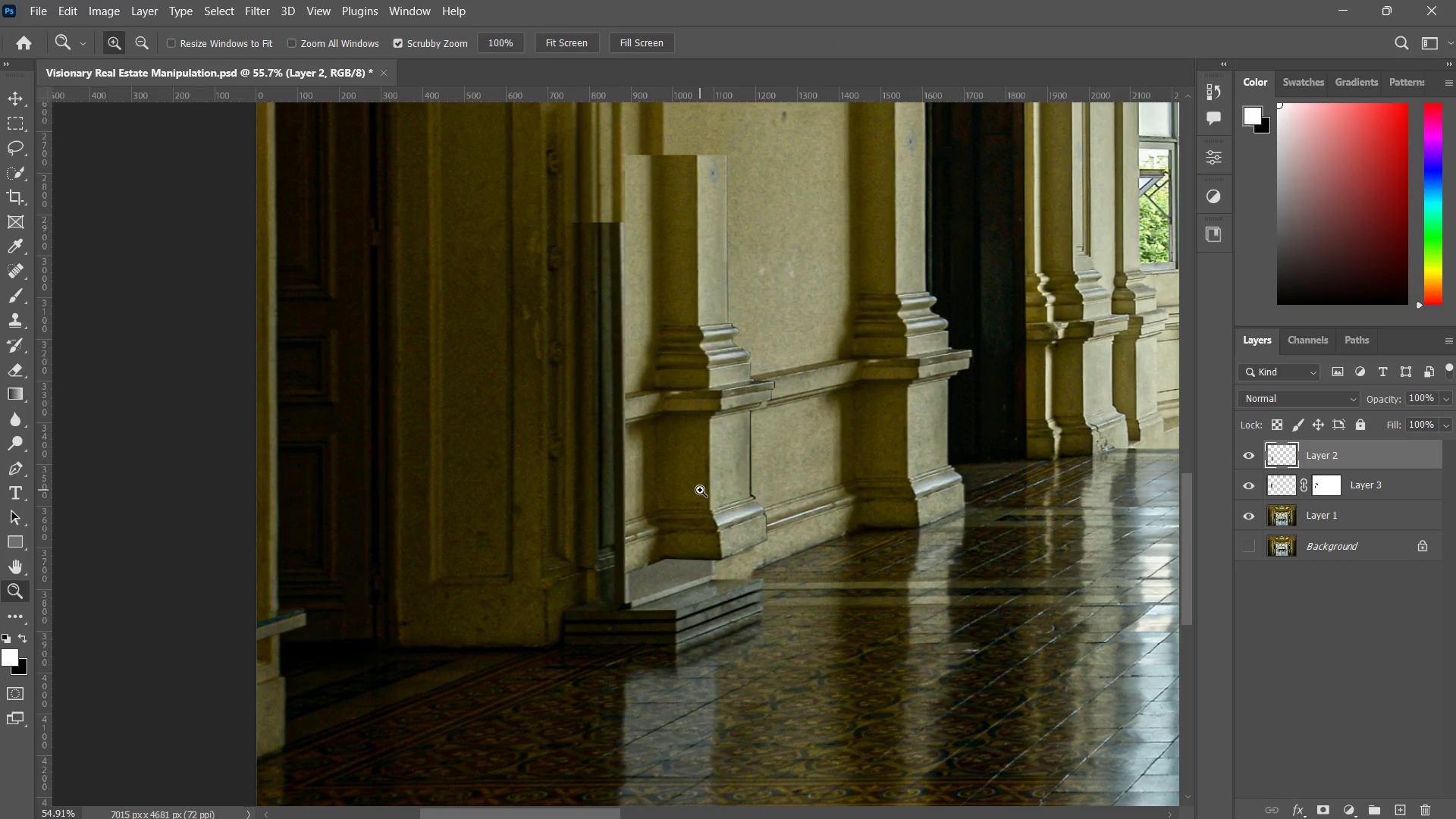 
left_click_drag(start_coordinate=[704, 551], to_coordinate=[693, 497])
 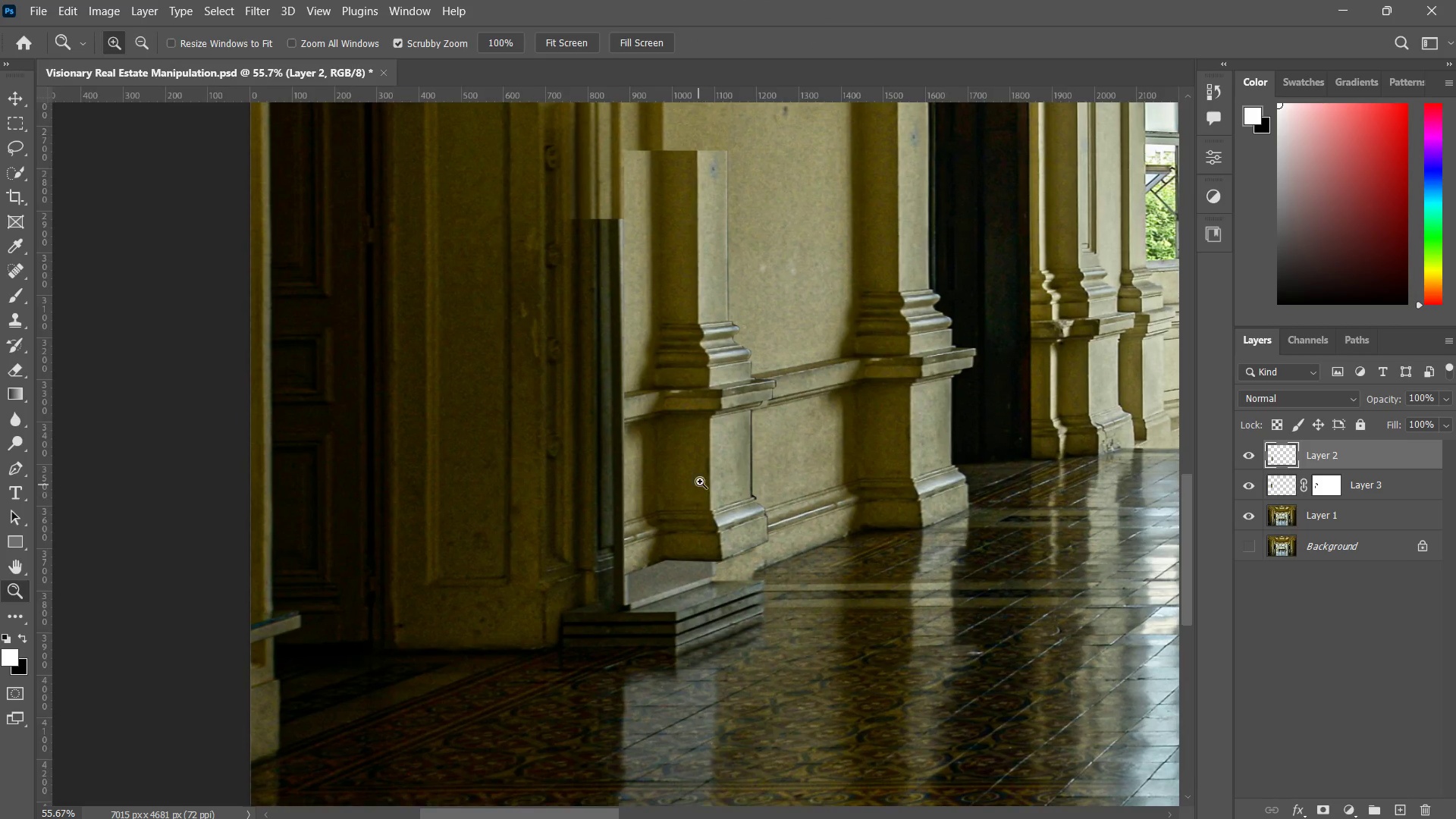 
left_click_drag(start_coordinate=[702, 478], to_coordinate=[700, 490])
 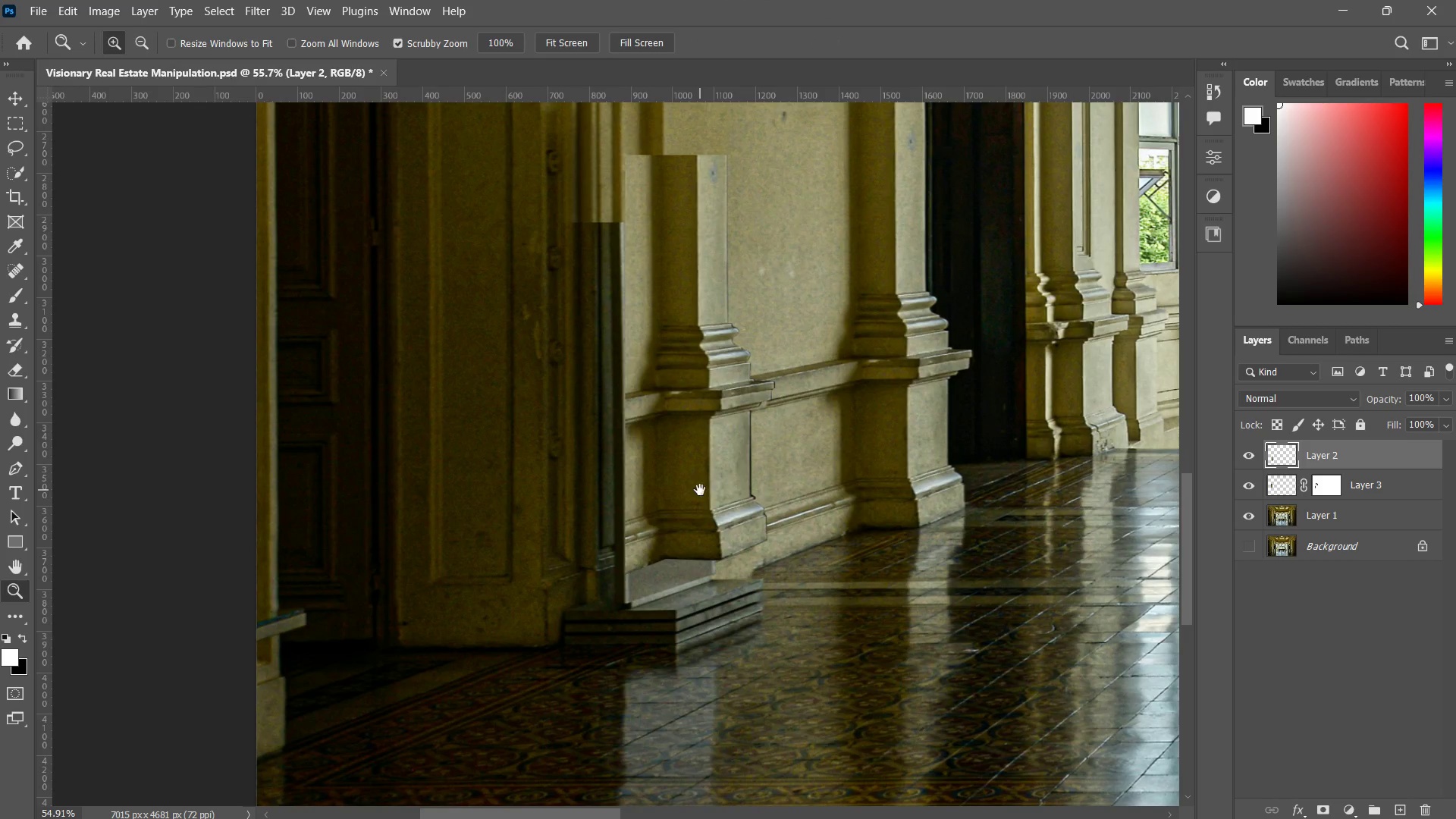 
hold_key(key=Space, duration=0.55)
 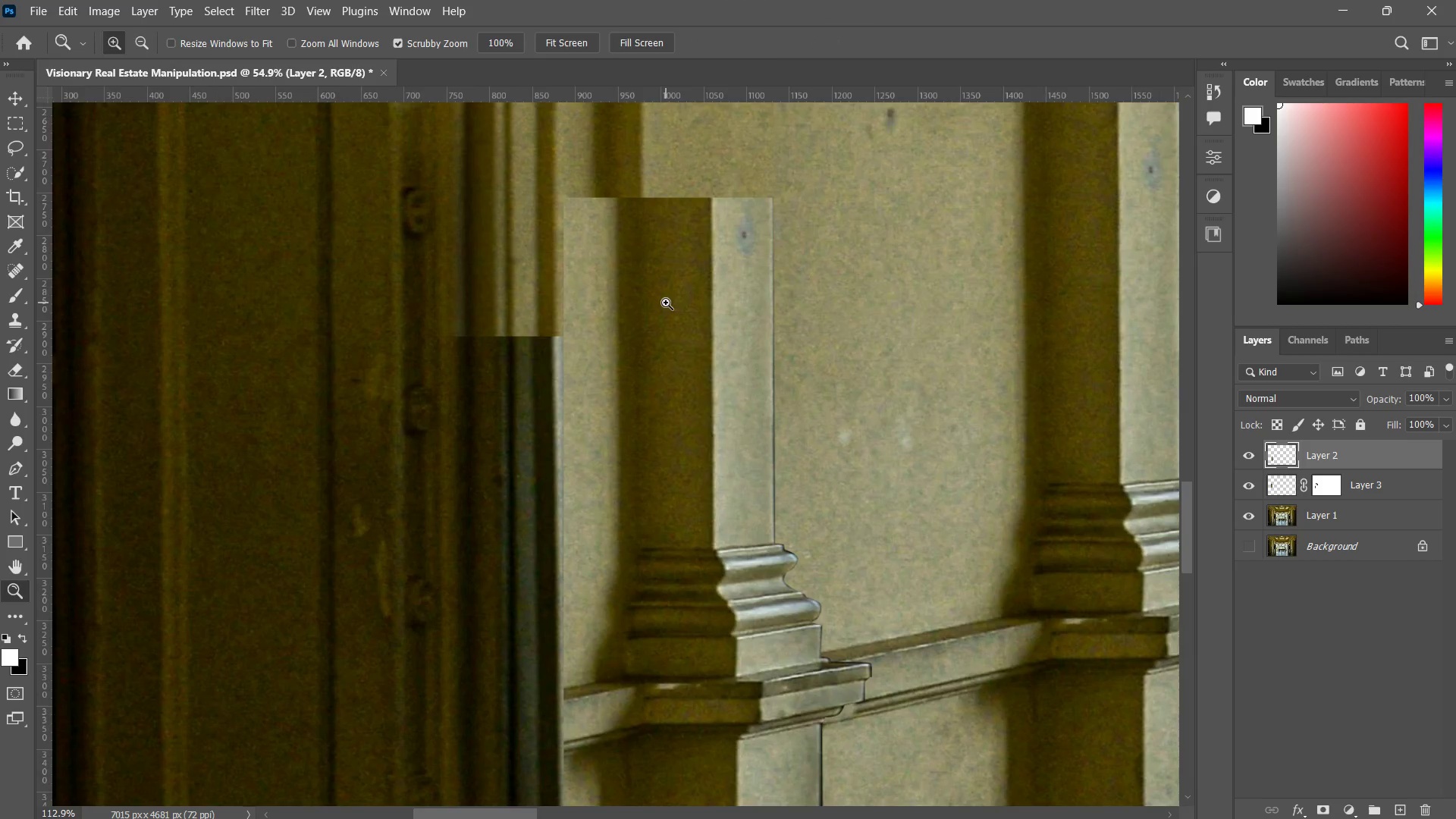 
left_click_drag(start_coordinate=[709, 451], to_coordinate=[675, 565])
 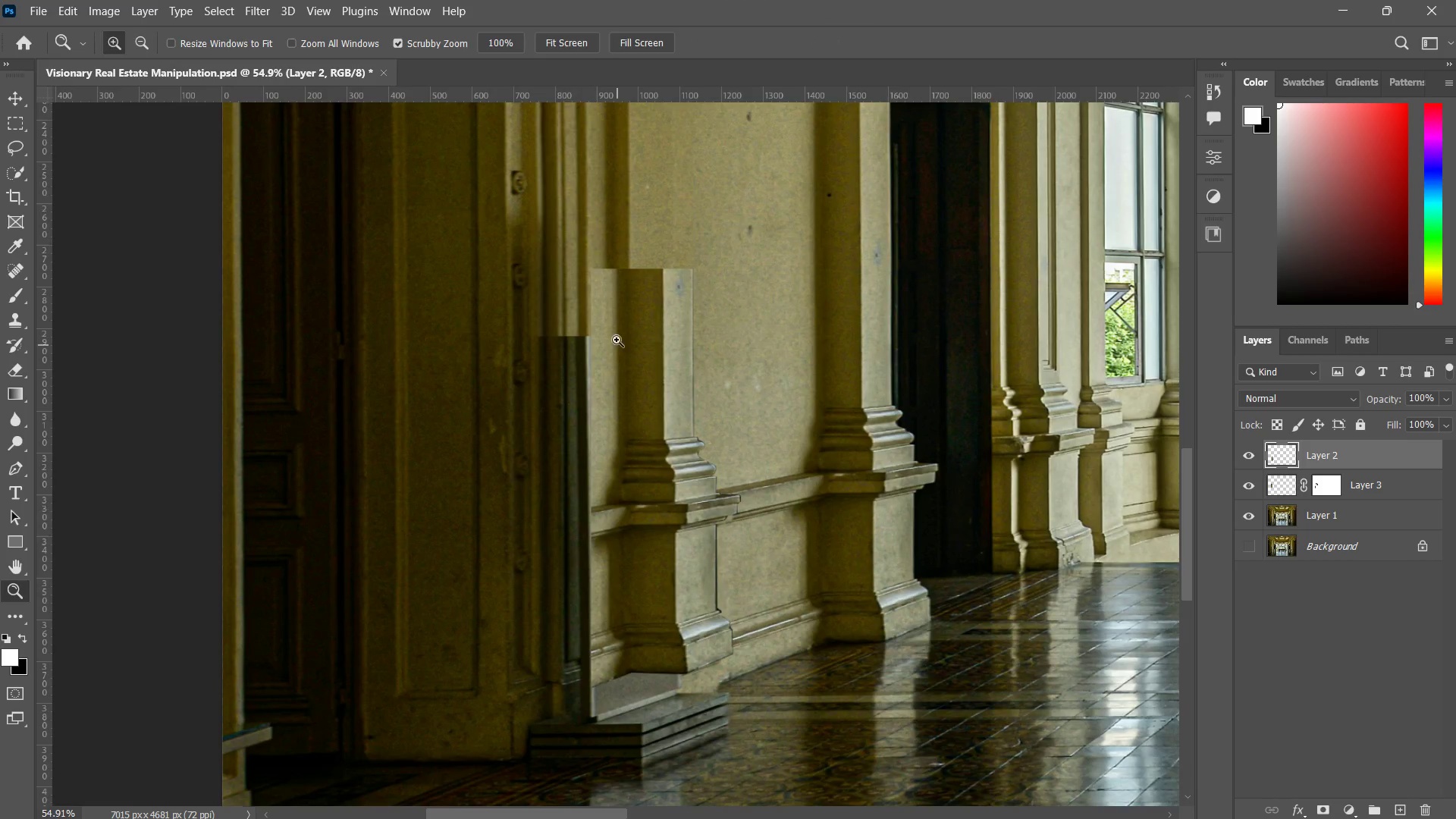 
left_click_drag(start_coordinate=[617, 336], to_coordinate=[649, 314])
 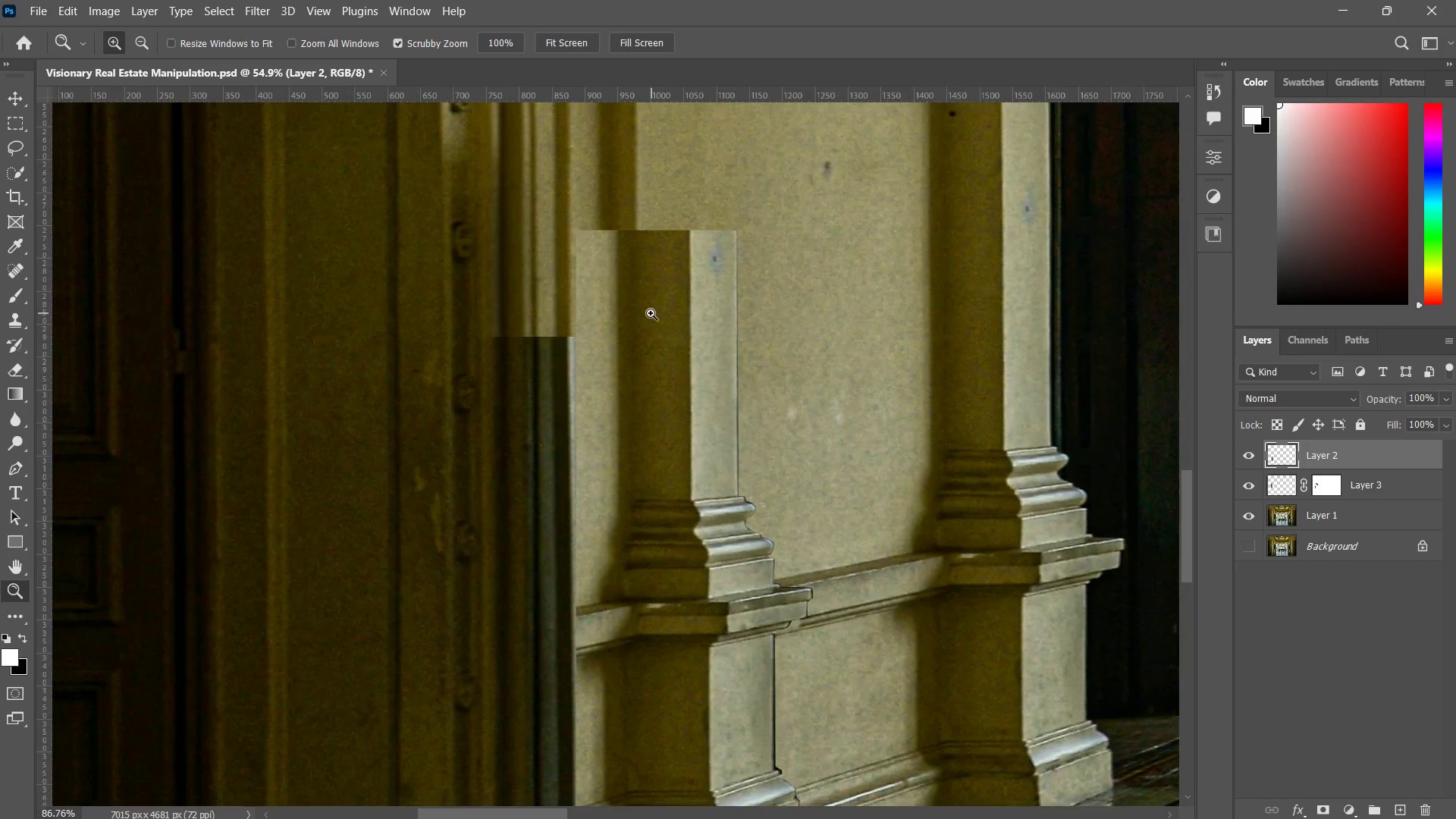 
left_click_drag(start_coordinate=[641, 321], to_coordinate=[639, 325])
 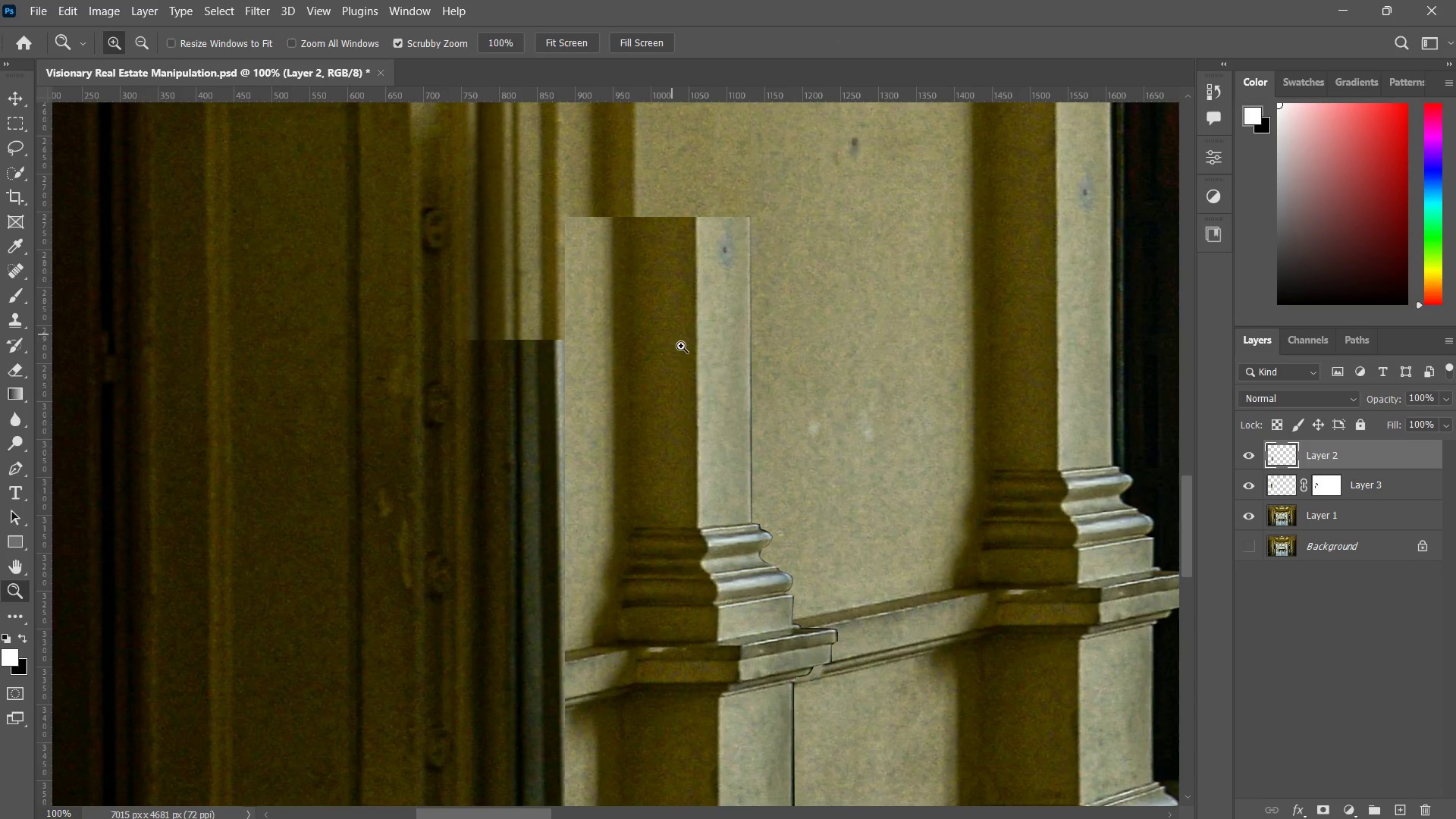 
left_click_drag(start_coordinate=[720, 411], to_coordinate=[695, 451])
 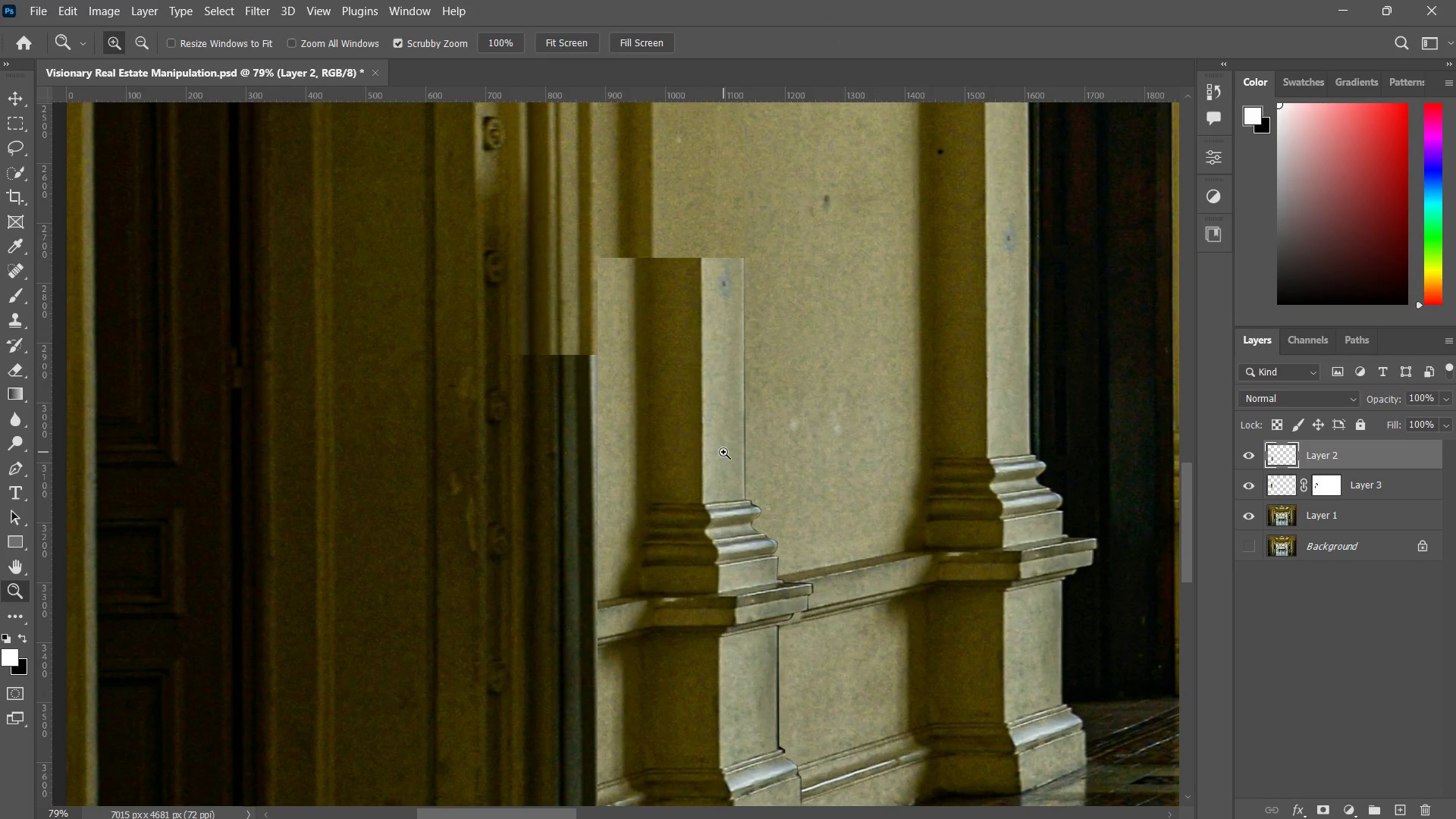 
left_click_drag(start_coordinate=[723, 454], to_coordinate=[708, 491])
 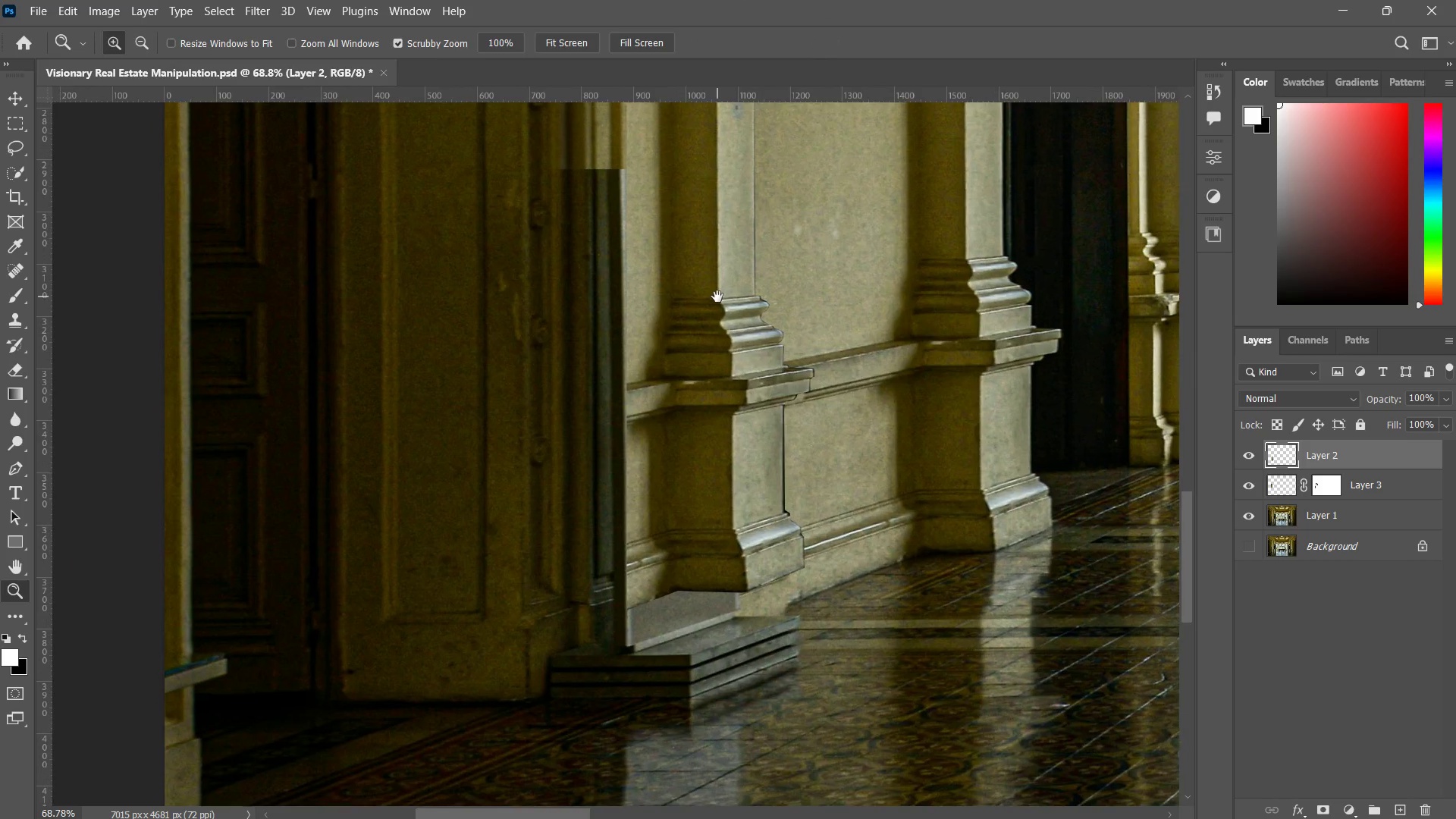 
hold_key(key=Space, duration=0.73)
 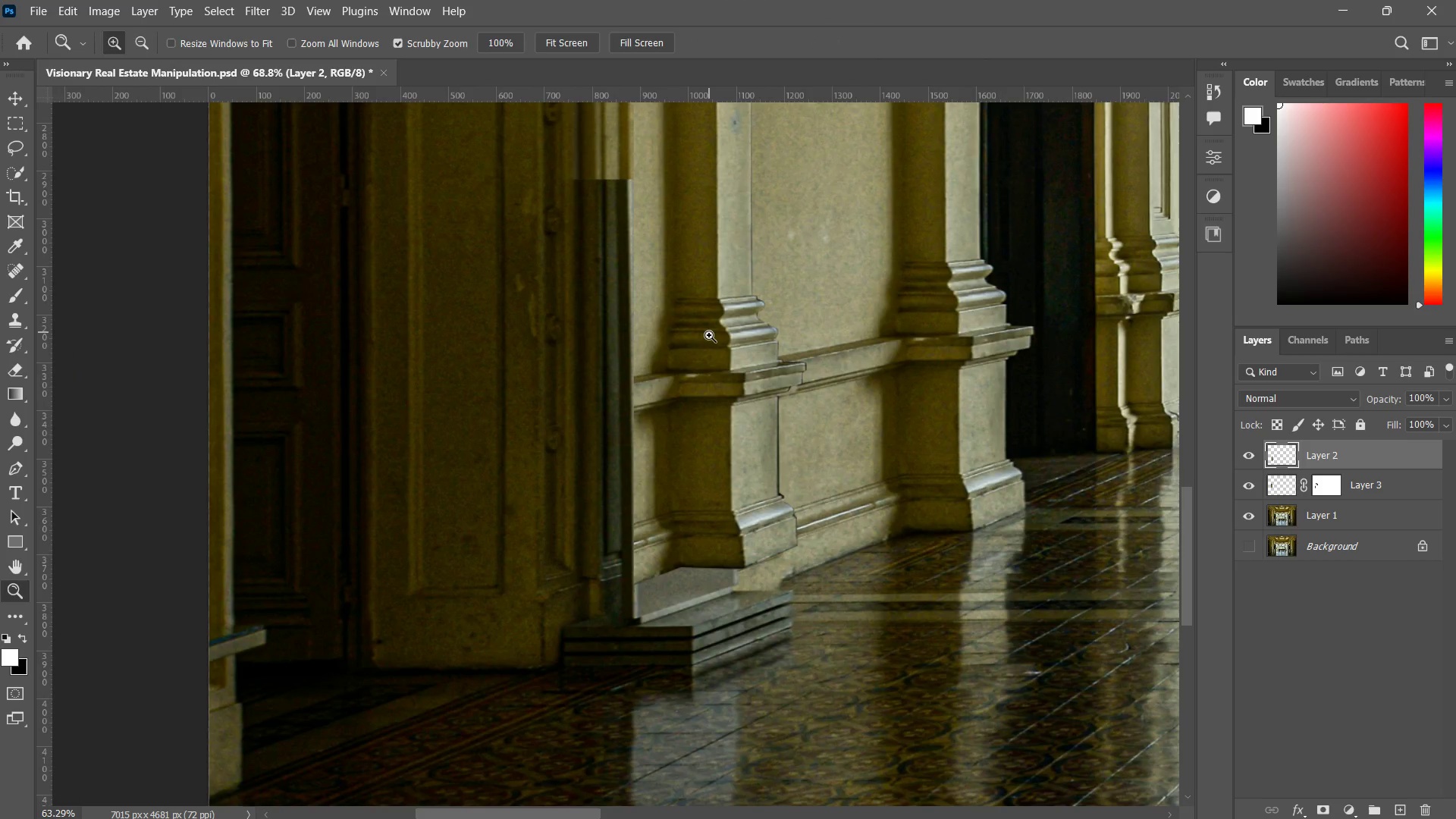 
left_click_drag(start_coordinate=[704, 494], to_coordinate=[717, 297])
 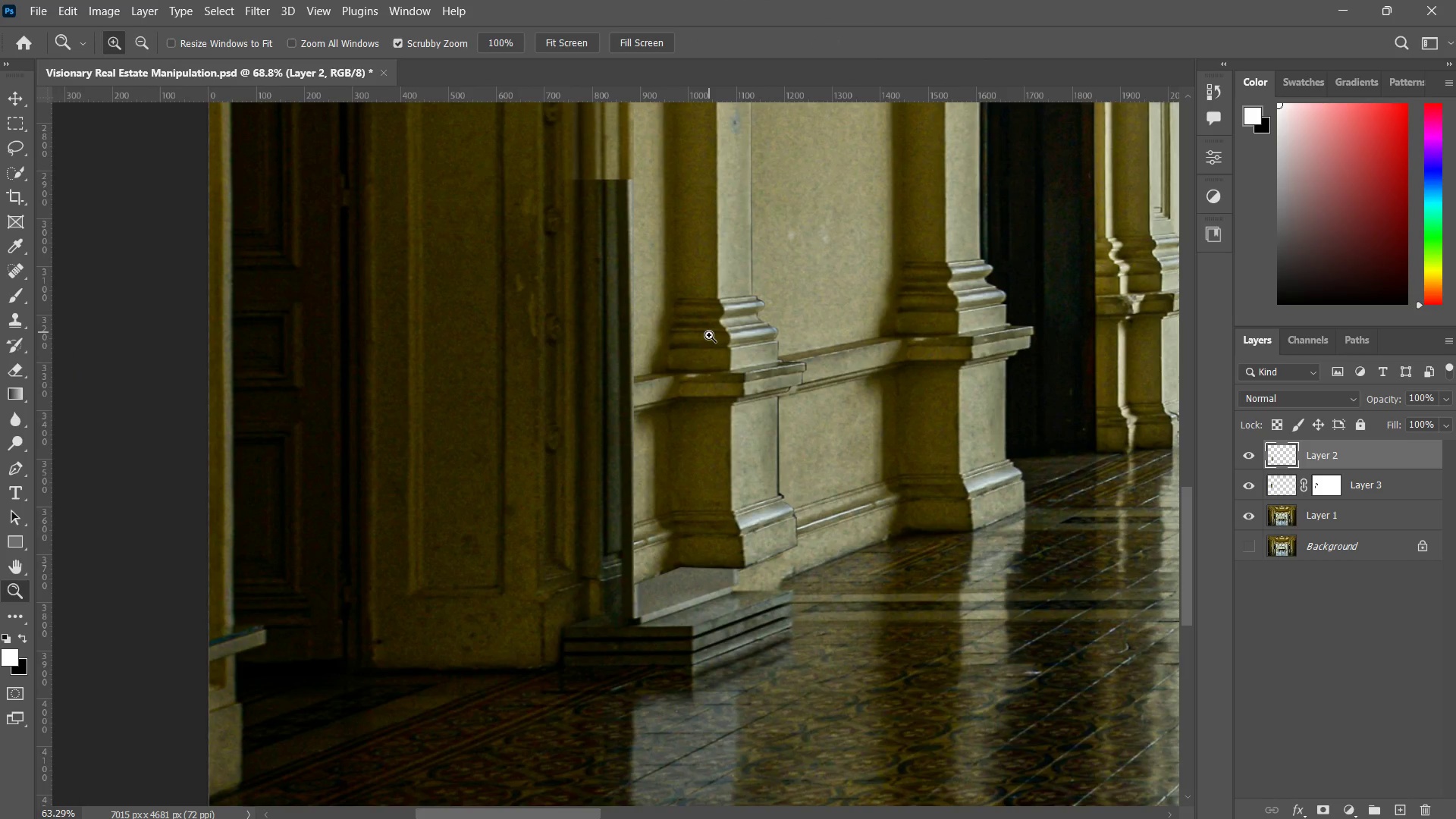 
key(Z)
 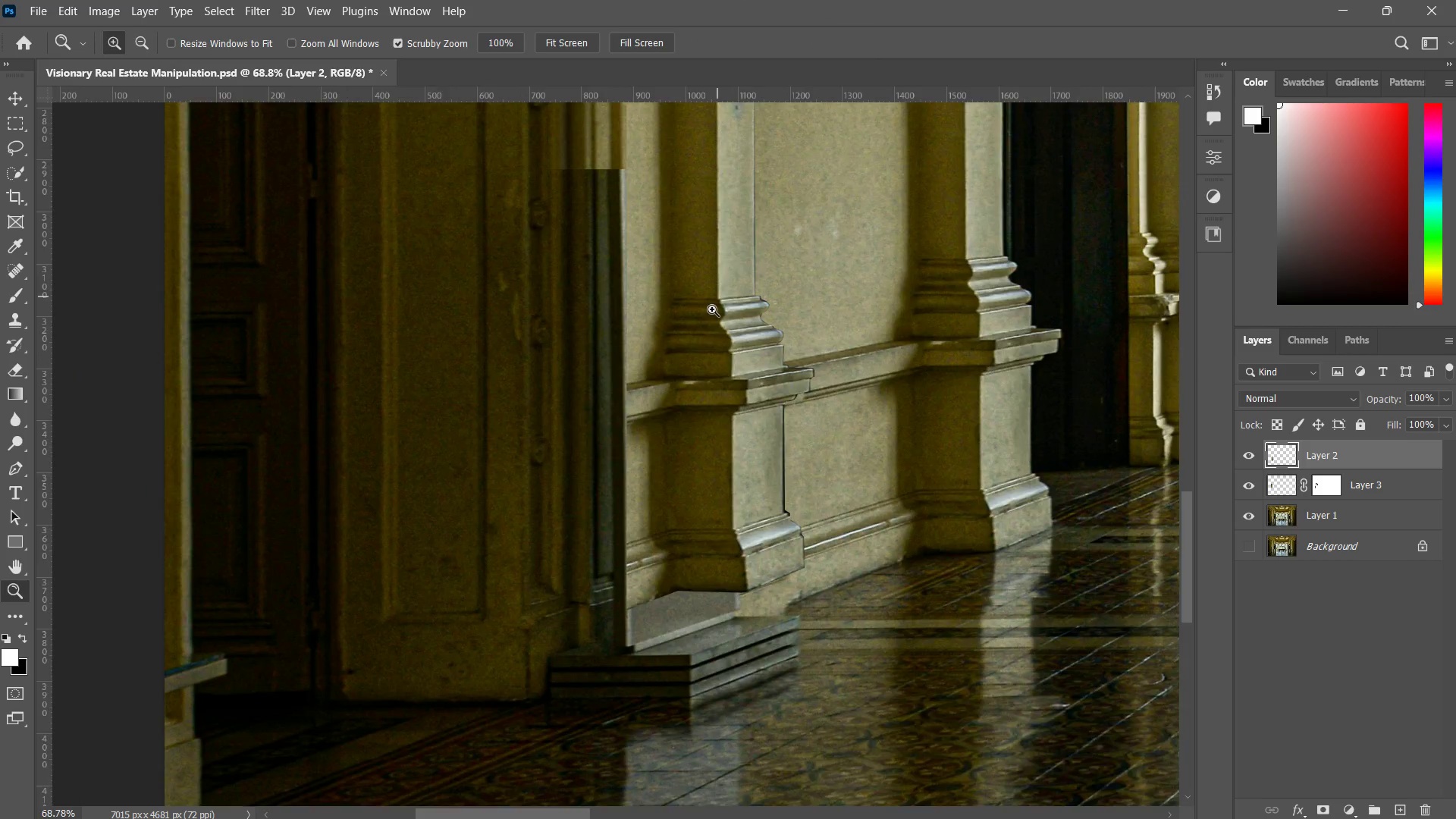 
left_click_drag(start_coordinate=[717, 297], to_coordinate=[748, 322])
 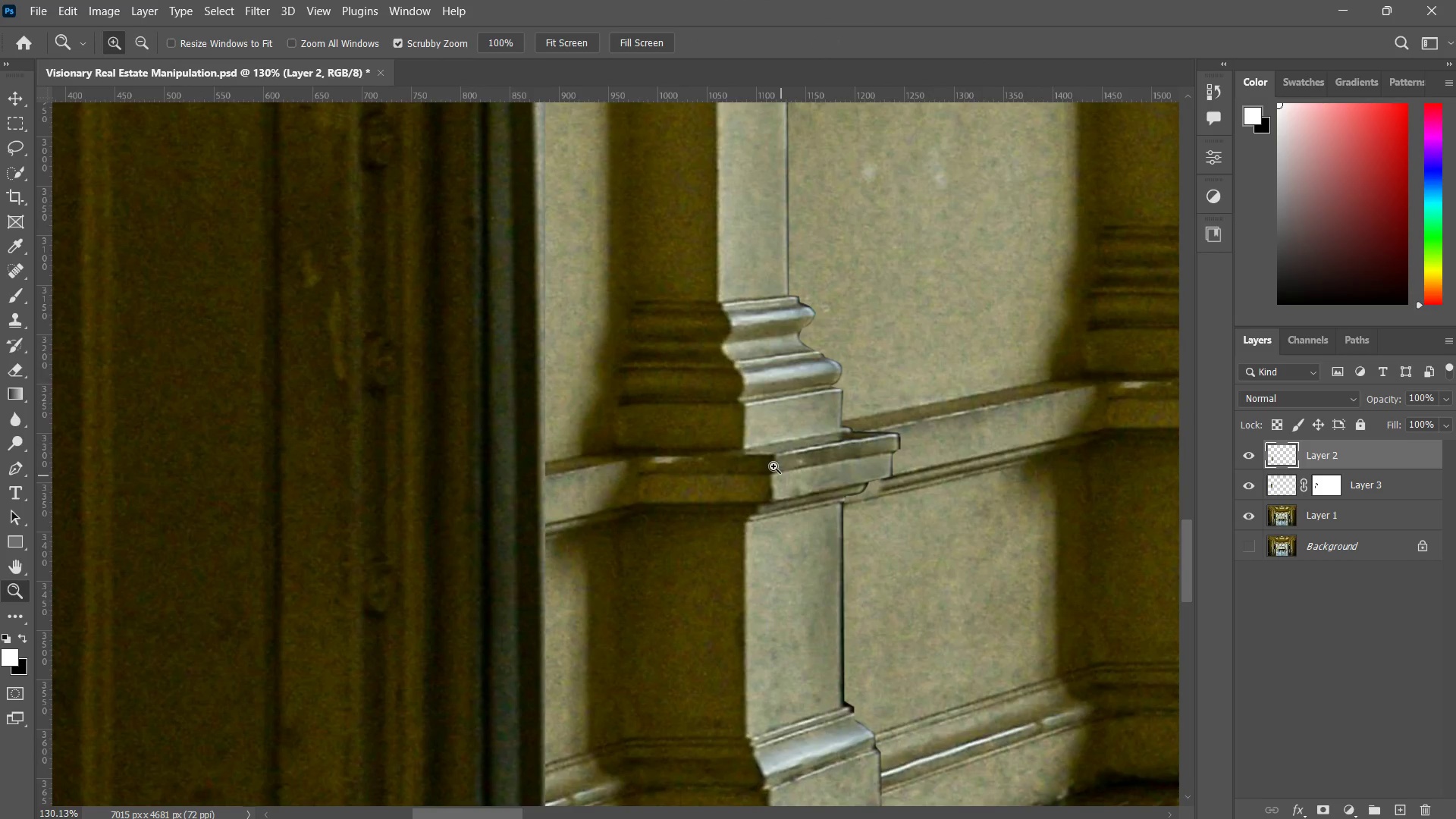 
hold_key(key=Space, duration=1.5)
 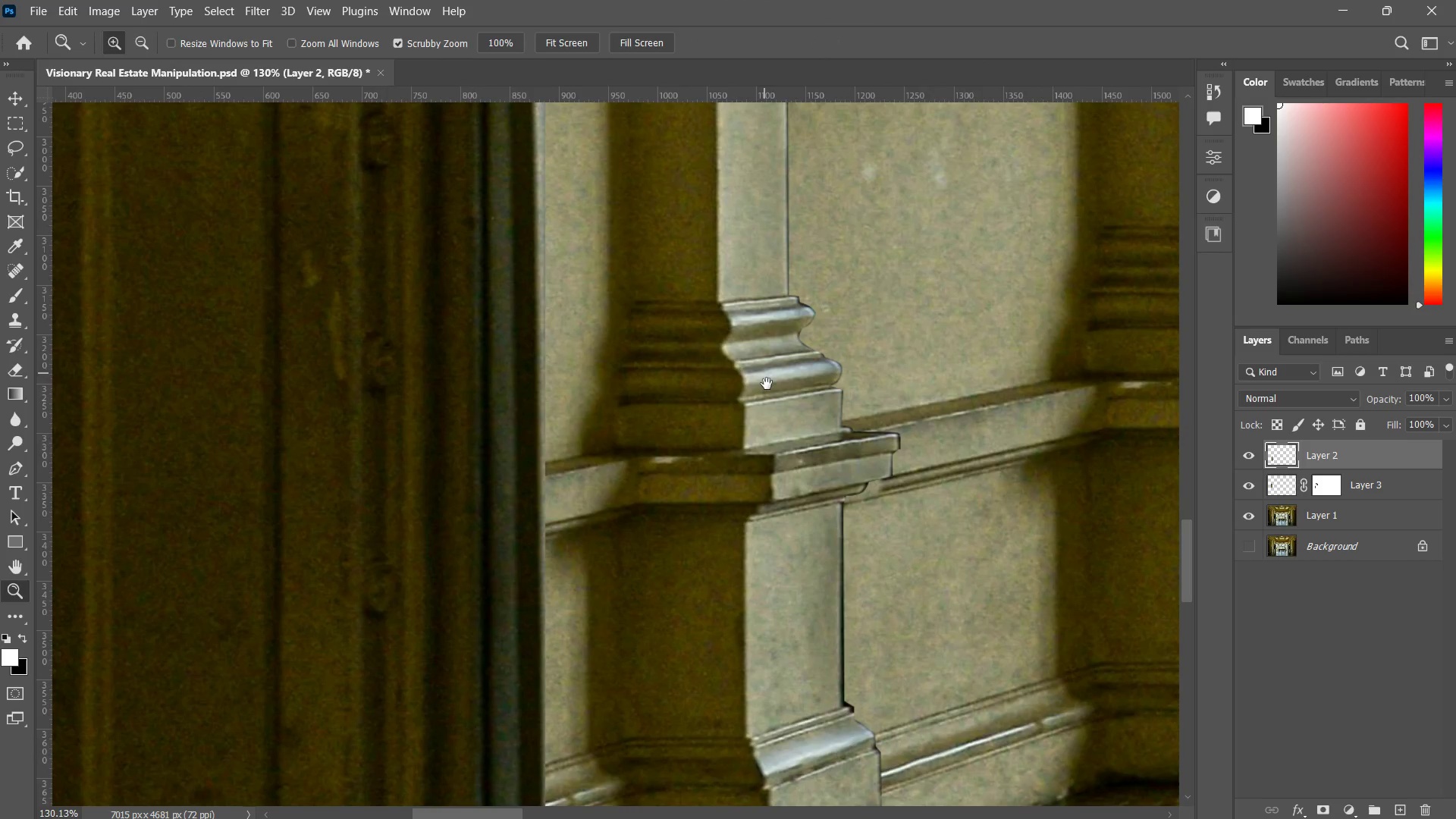 
type(    zzz)
 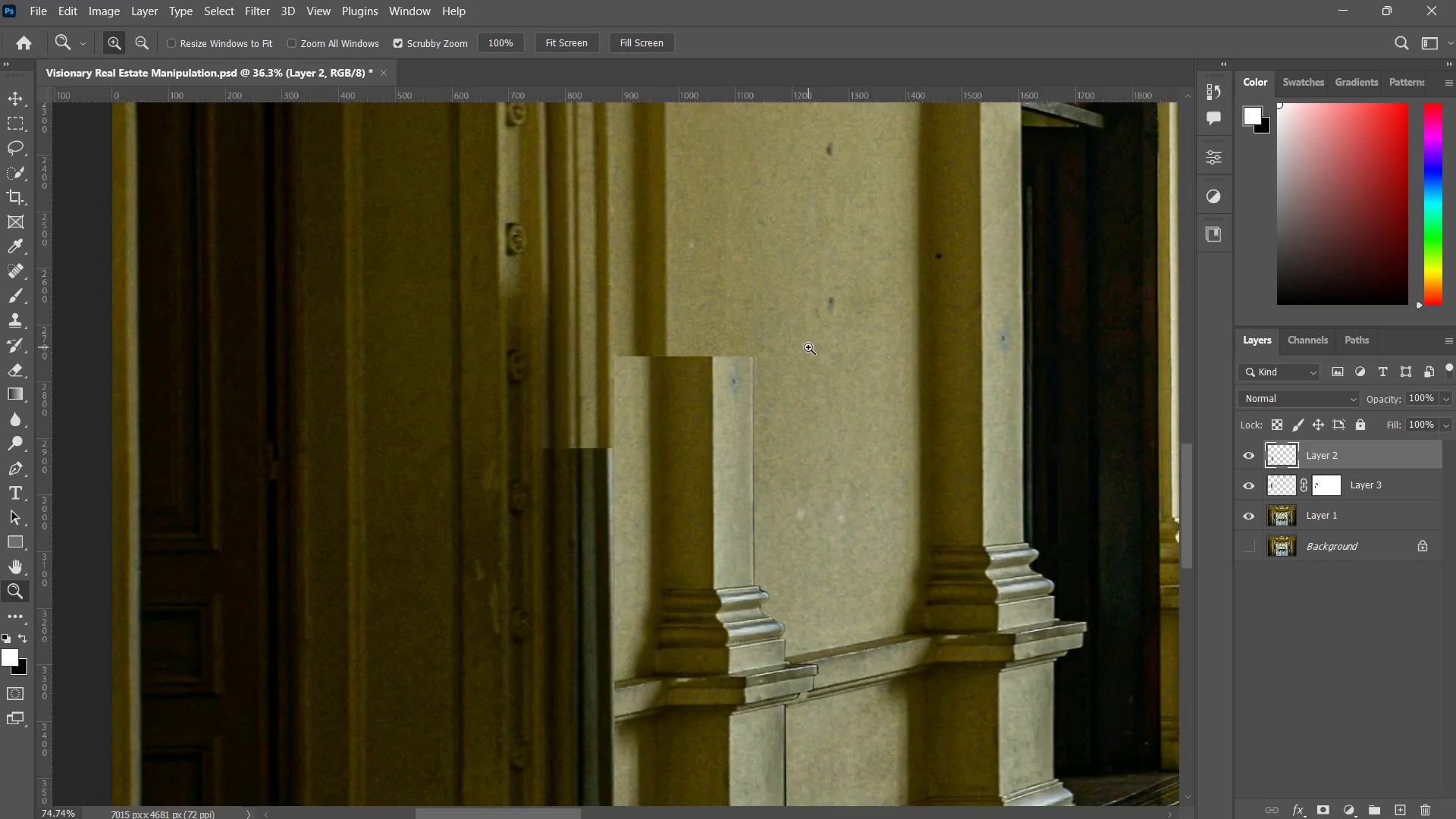 
left_click_drag(start_coordinate=[852, 442], to_coordinate=[777, 551])
 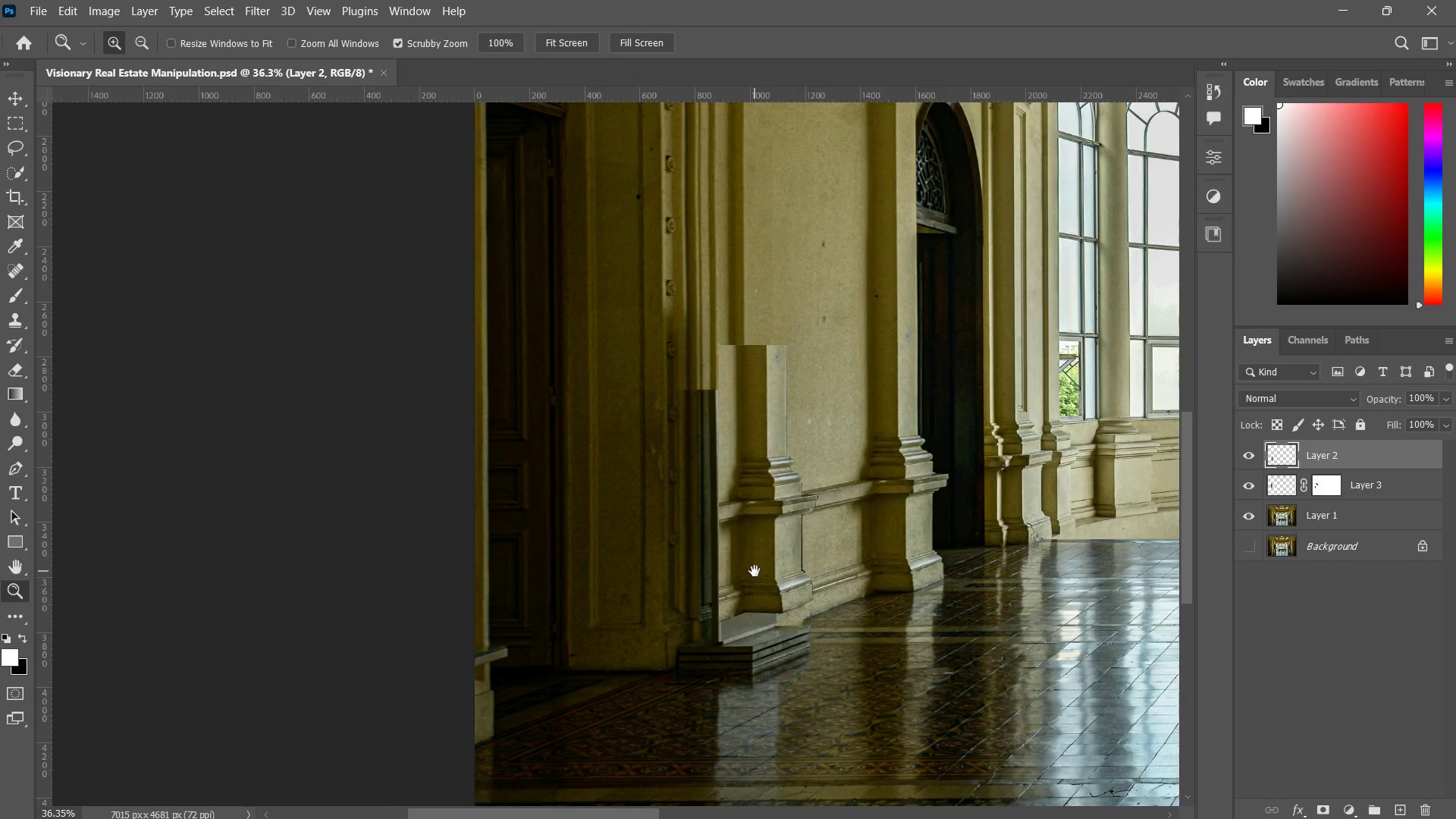 
hold_key(key=Space, duration=0.53)
 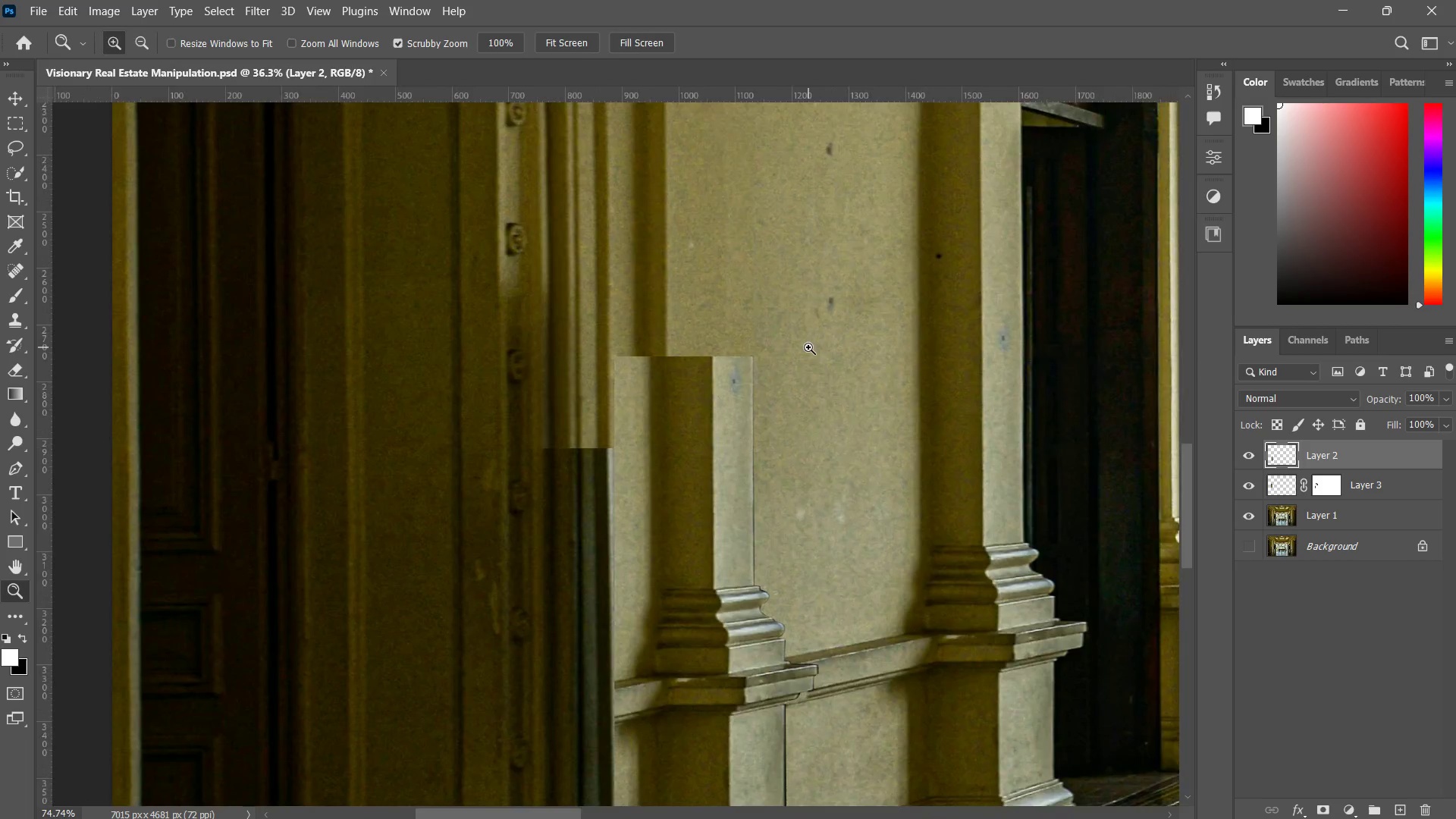 
left_click_drag(start_coordinate=[802, 516], to_coordinate=[755, 571])
 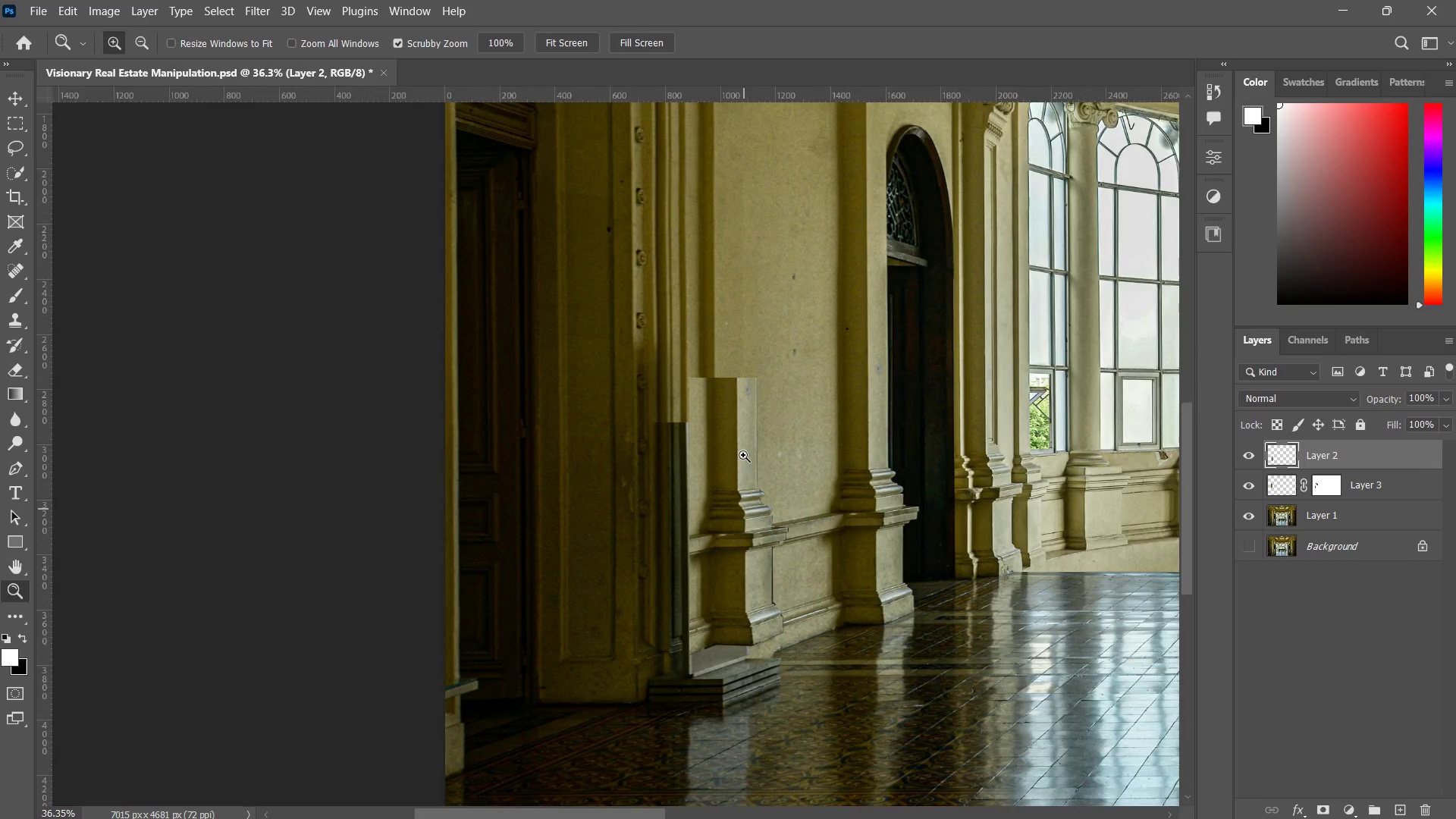 
left_click_drag(start_coordinate=[760, 397], to_coordinate=[786, 373])
 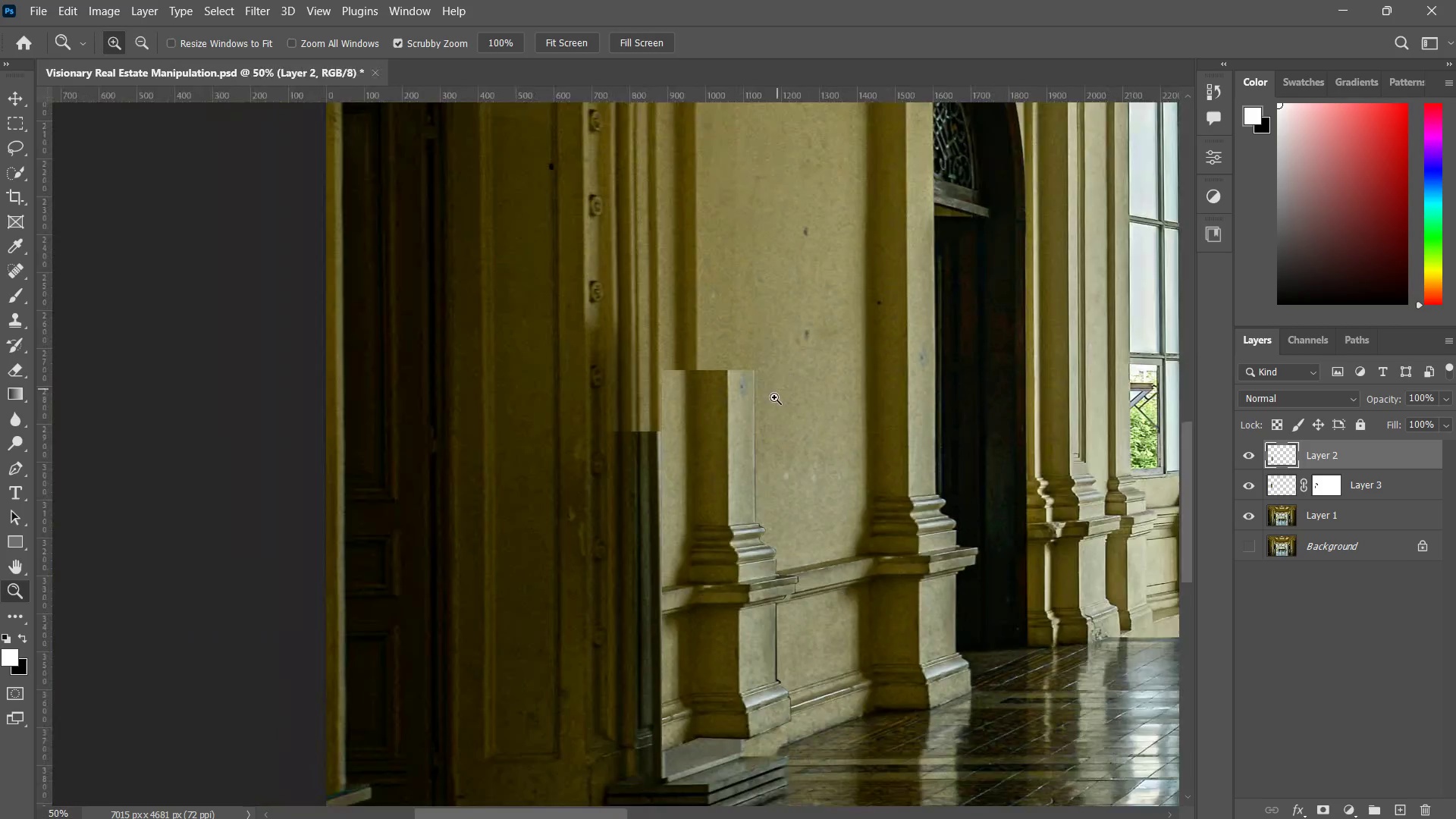 
hold_key(key=Space, duration=0.67)
 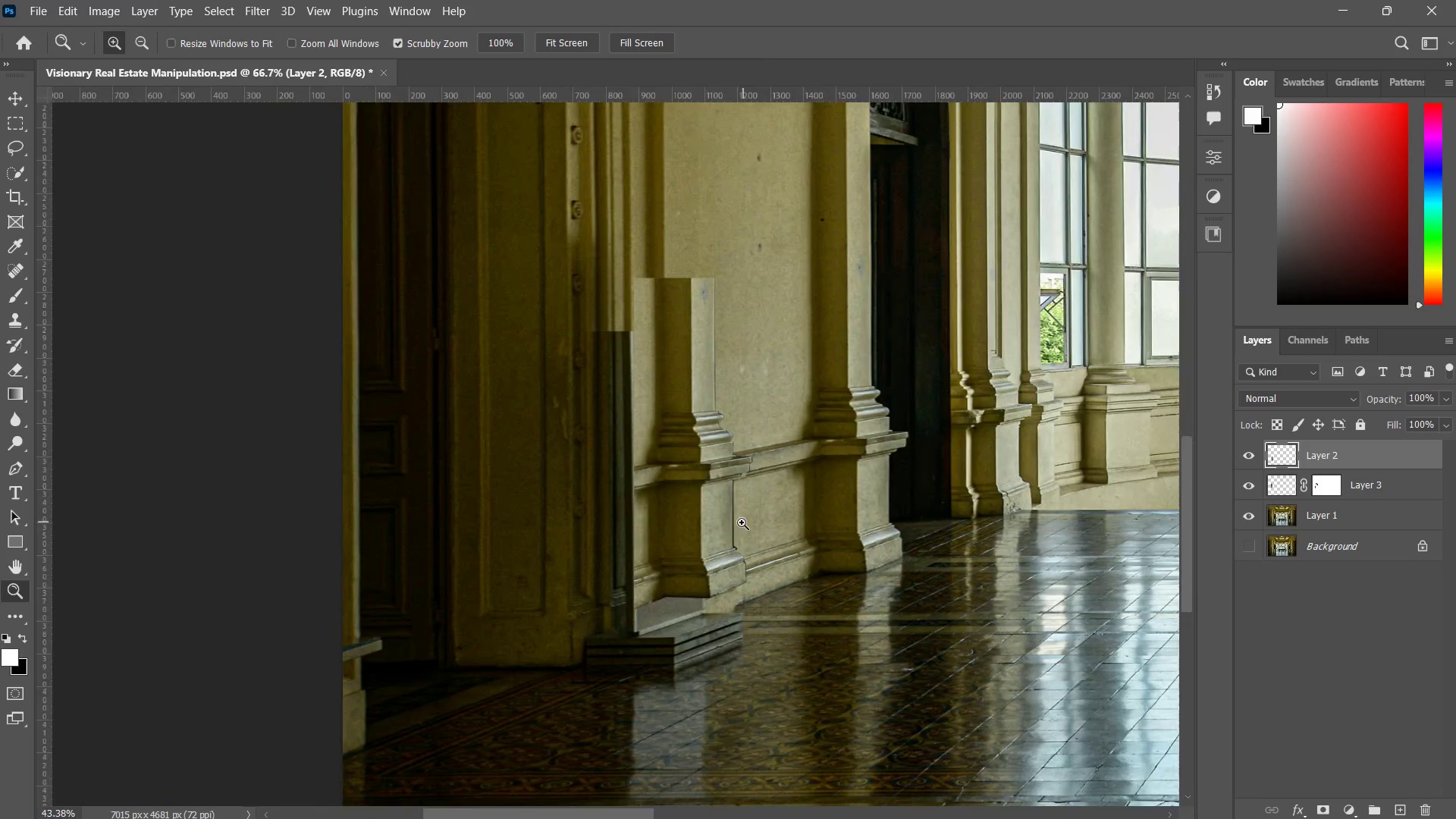 
left_click_drag(start_coordinate=[755, 475], to_coordinate=[729, 398])
 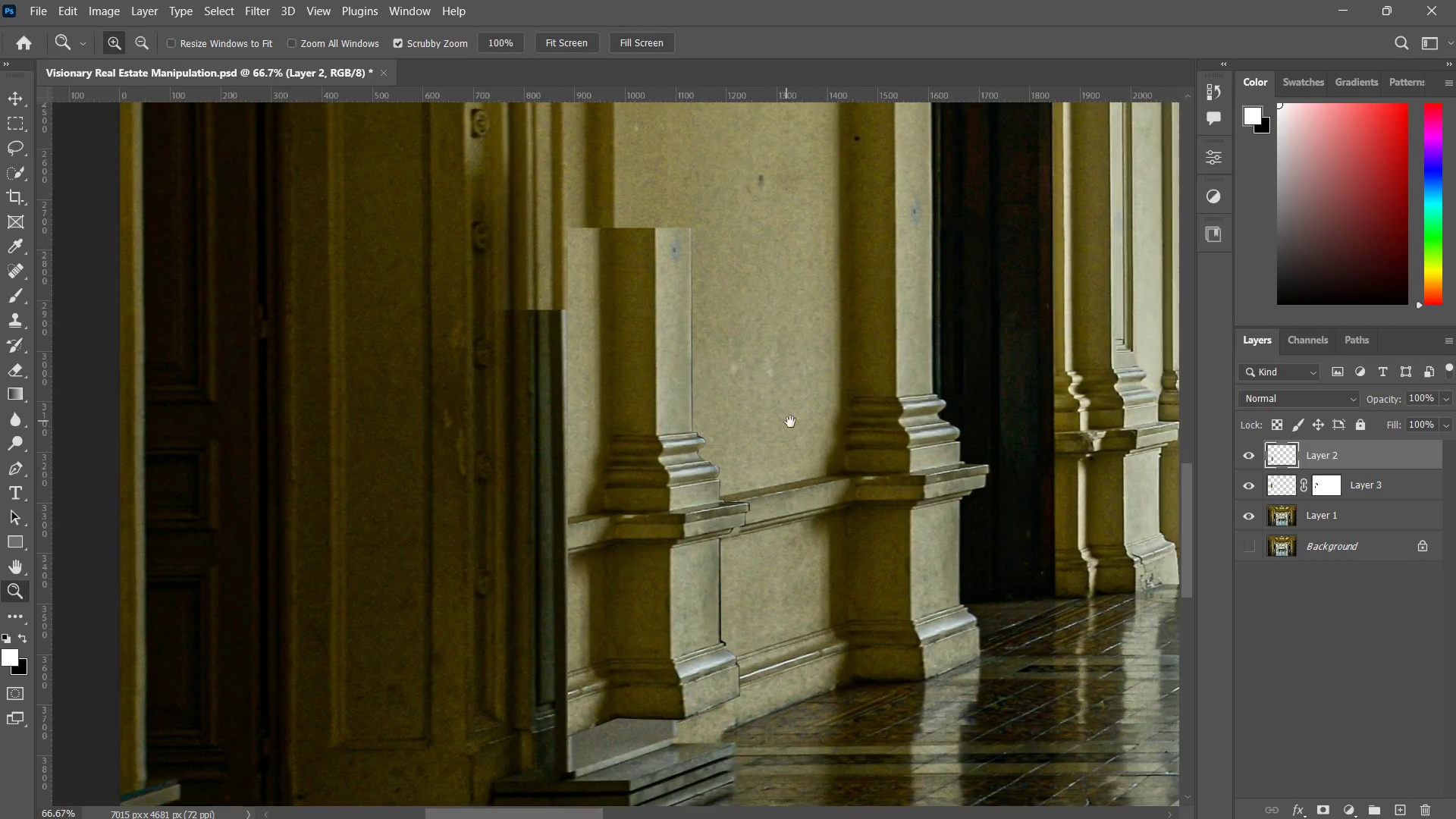 
key(Z)
 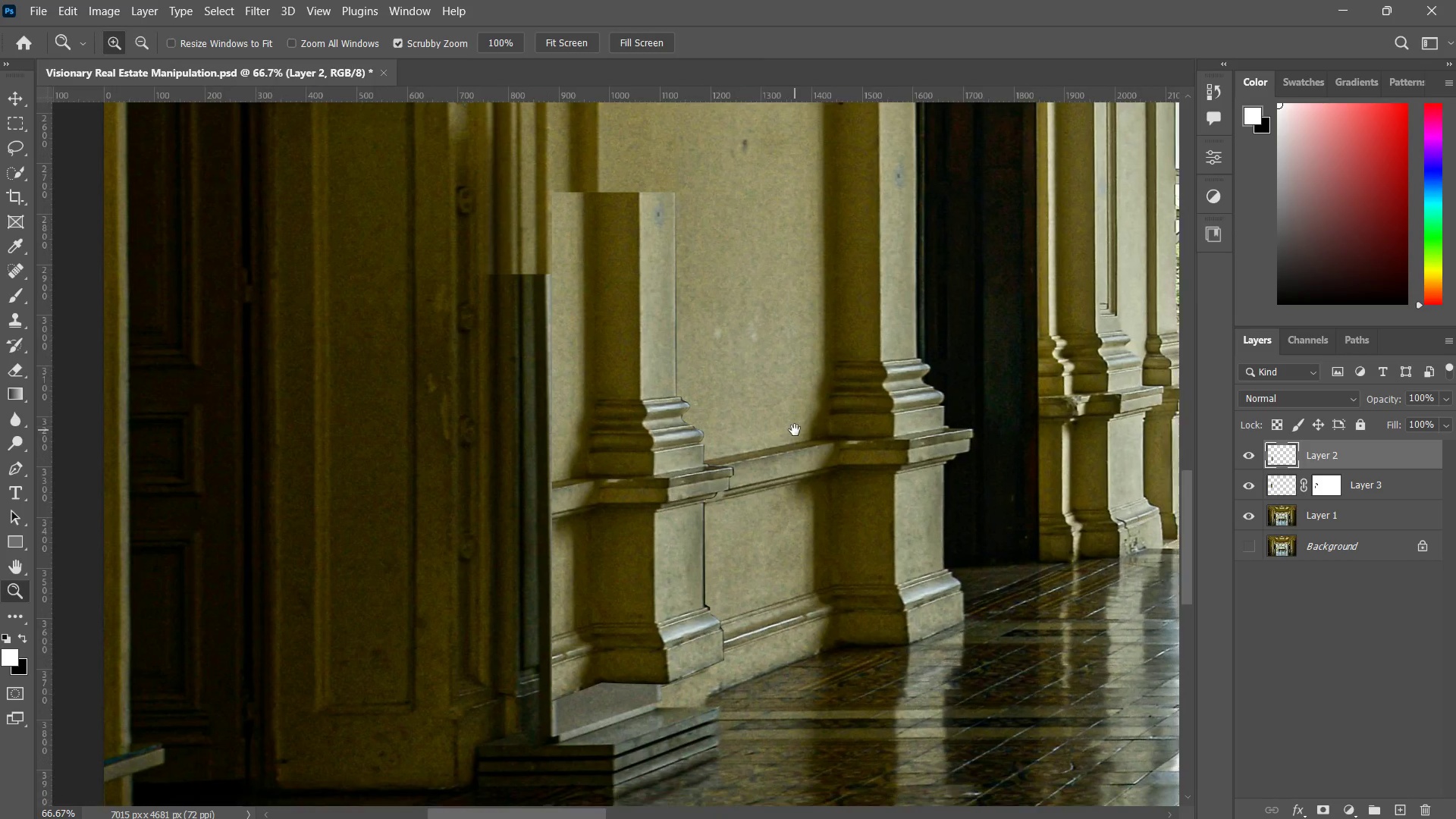 
left_click_drag(start_coordinate=[792, 447], to_coordinate=[742, 523])
 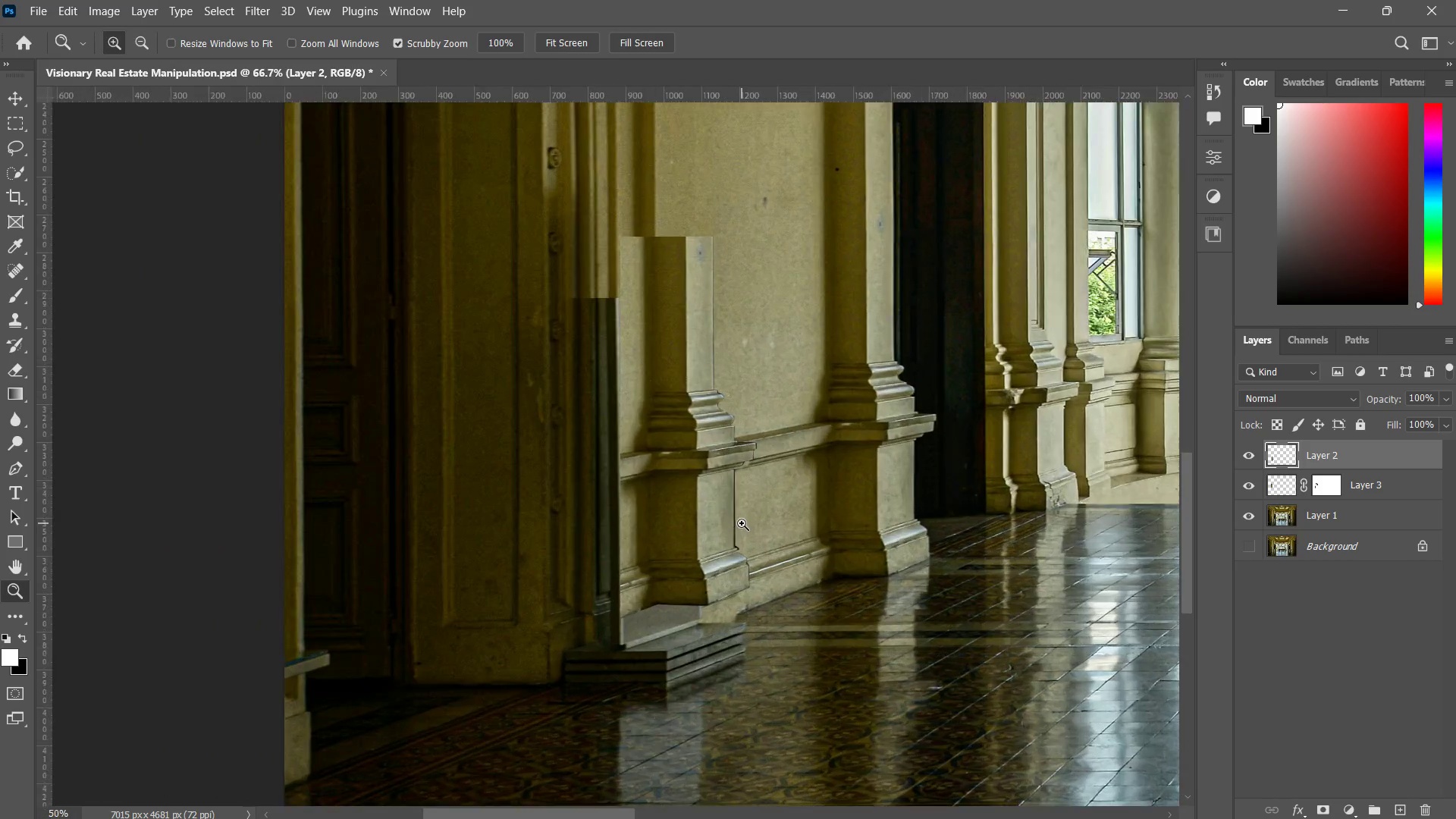 
left_click([742, 523])
 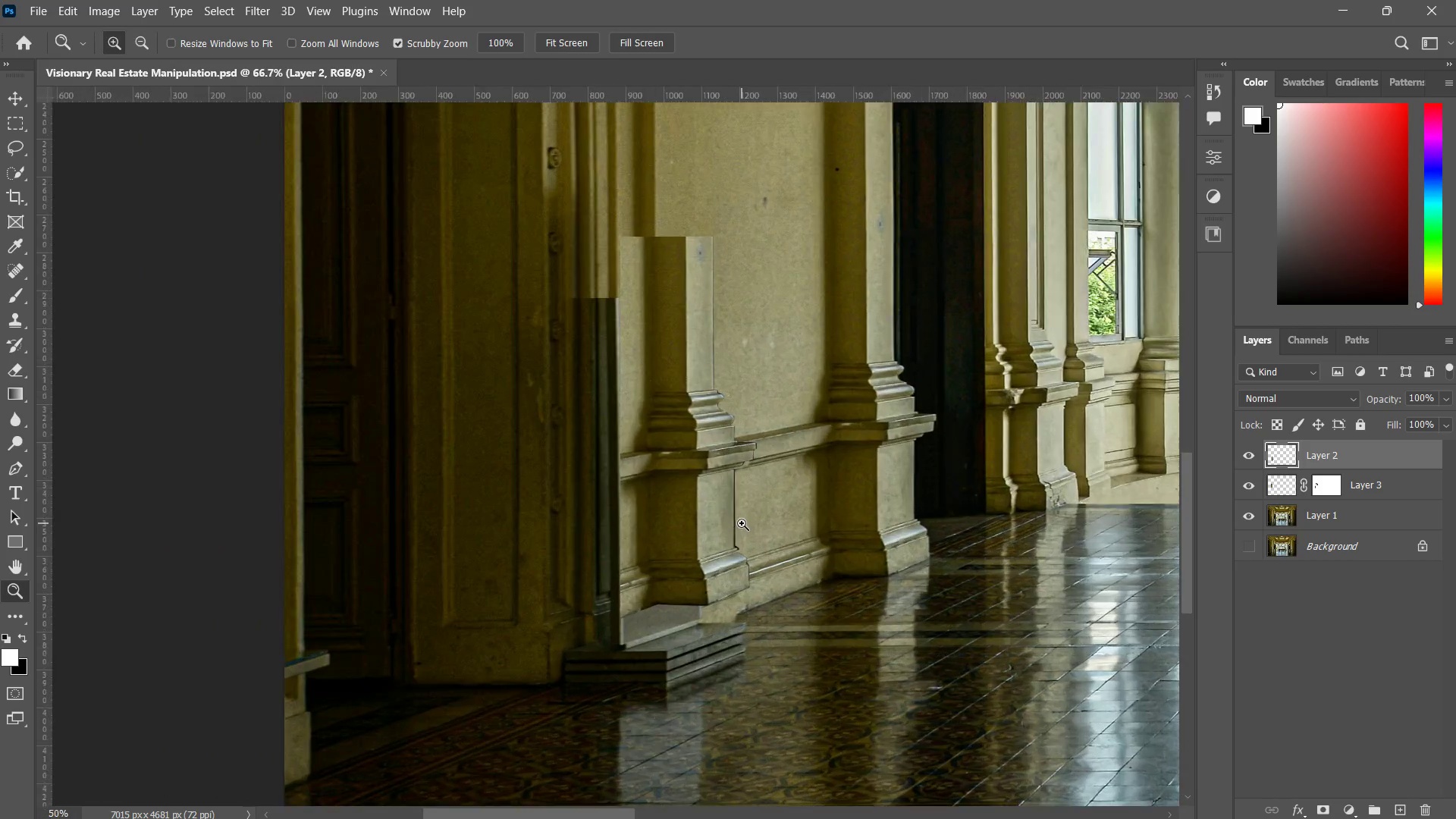 
hold_key(key=Space, duration=0.52)
 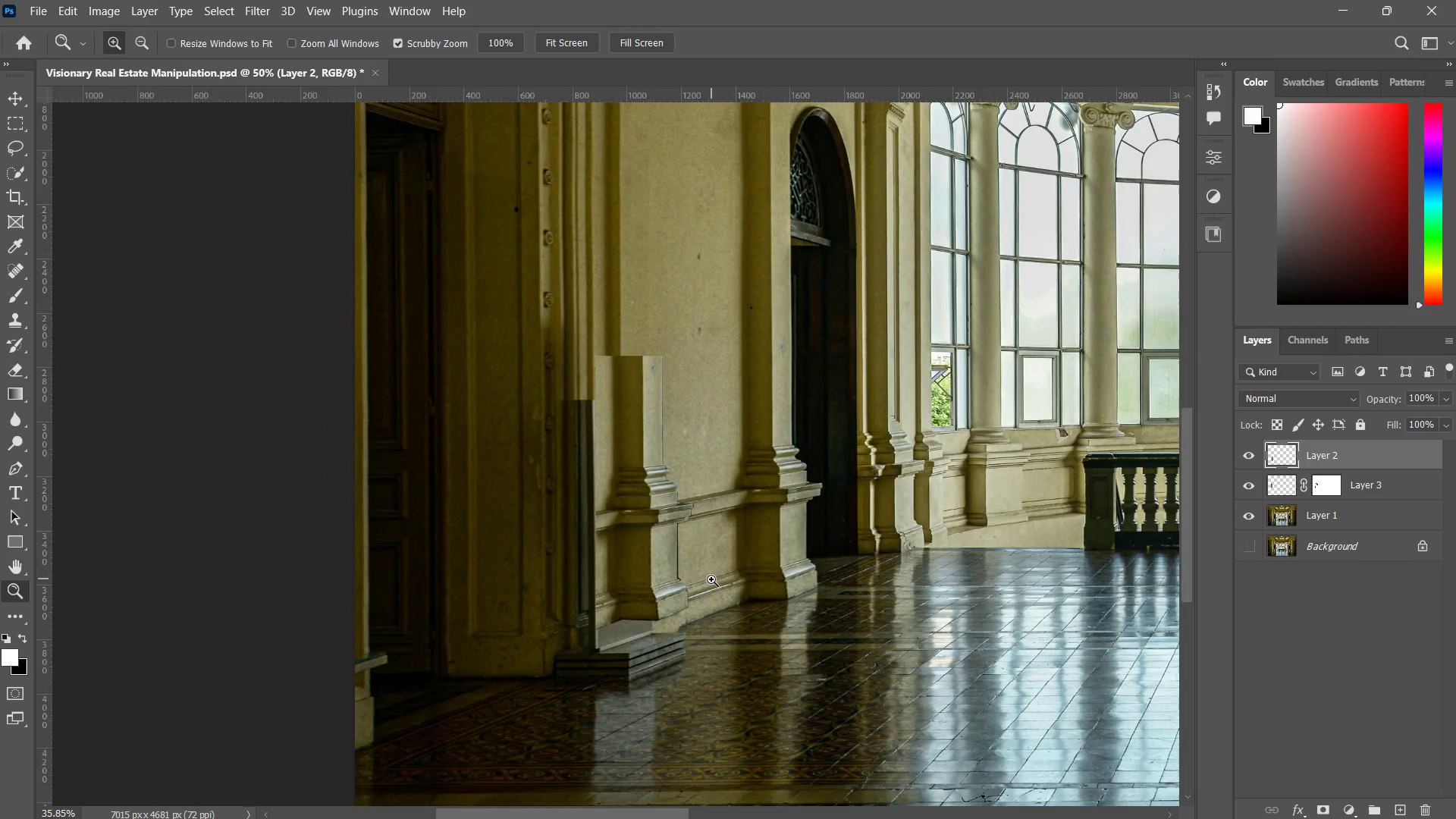 
left_click_drag(start_coordinate=[780, 504], to_coordinate=[738, 535])
 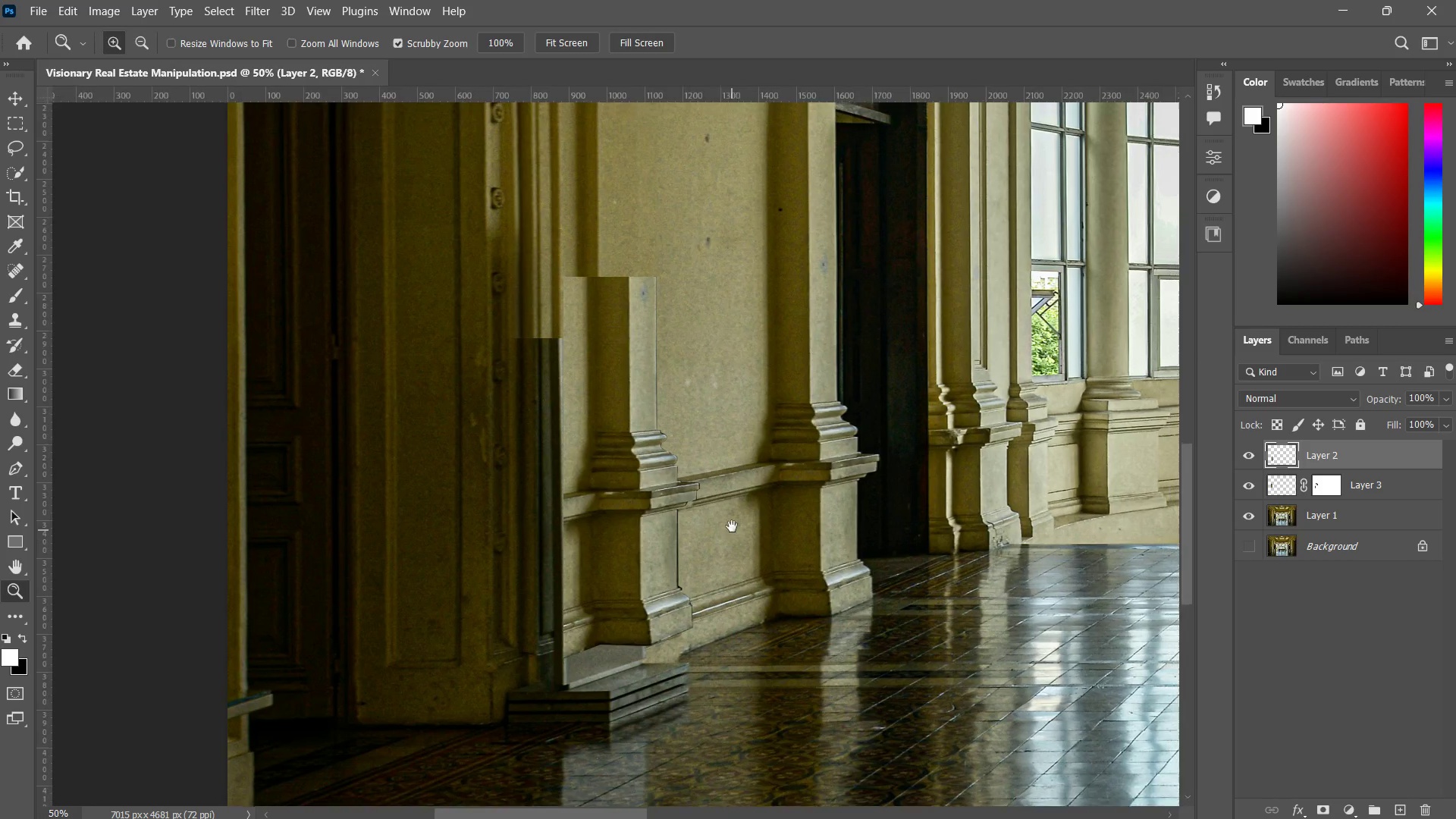 
key(Z)
 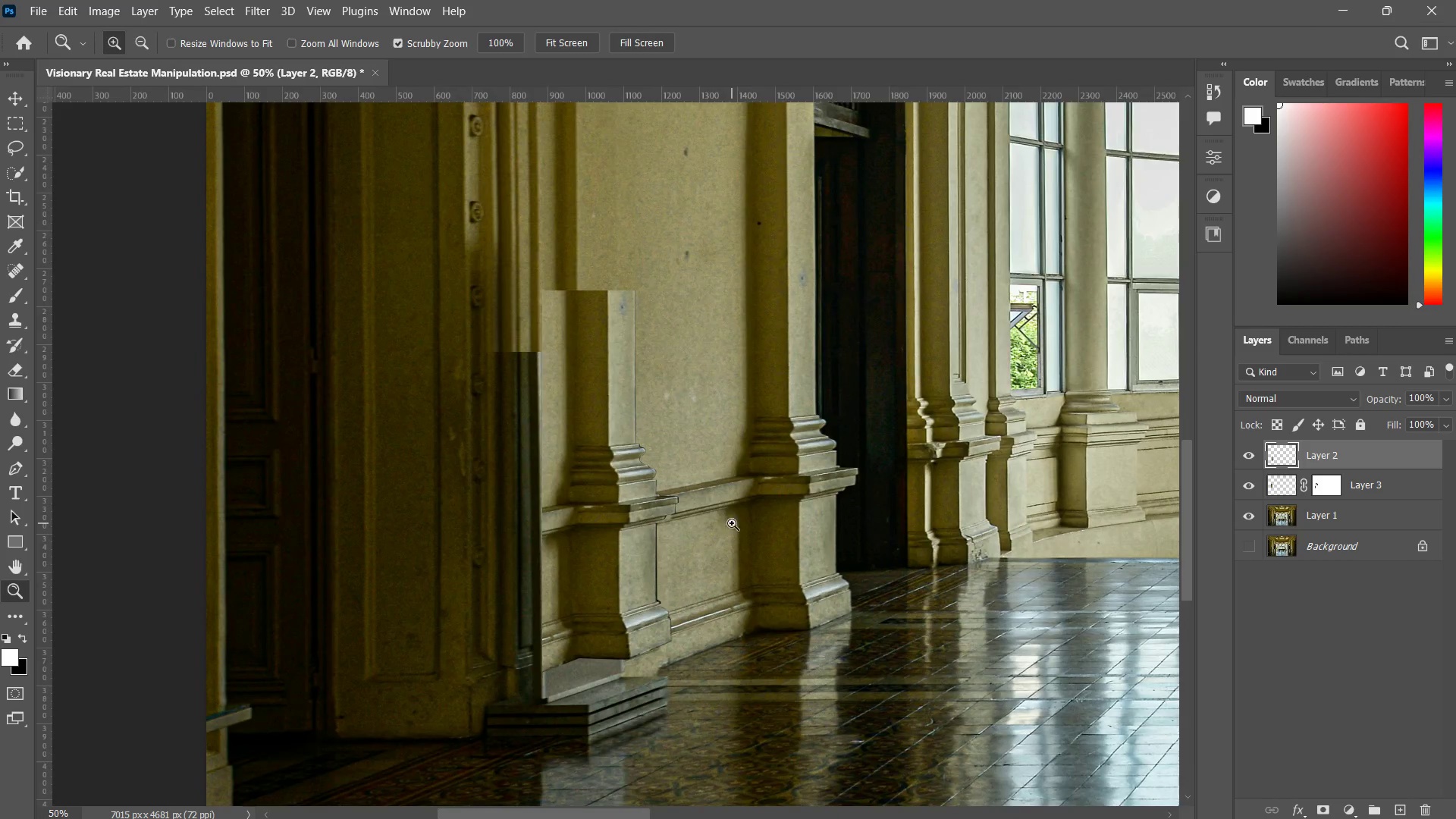 
left_click_drag(start_coordinate=[732, 523], to_coordinate=[705, 595])
 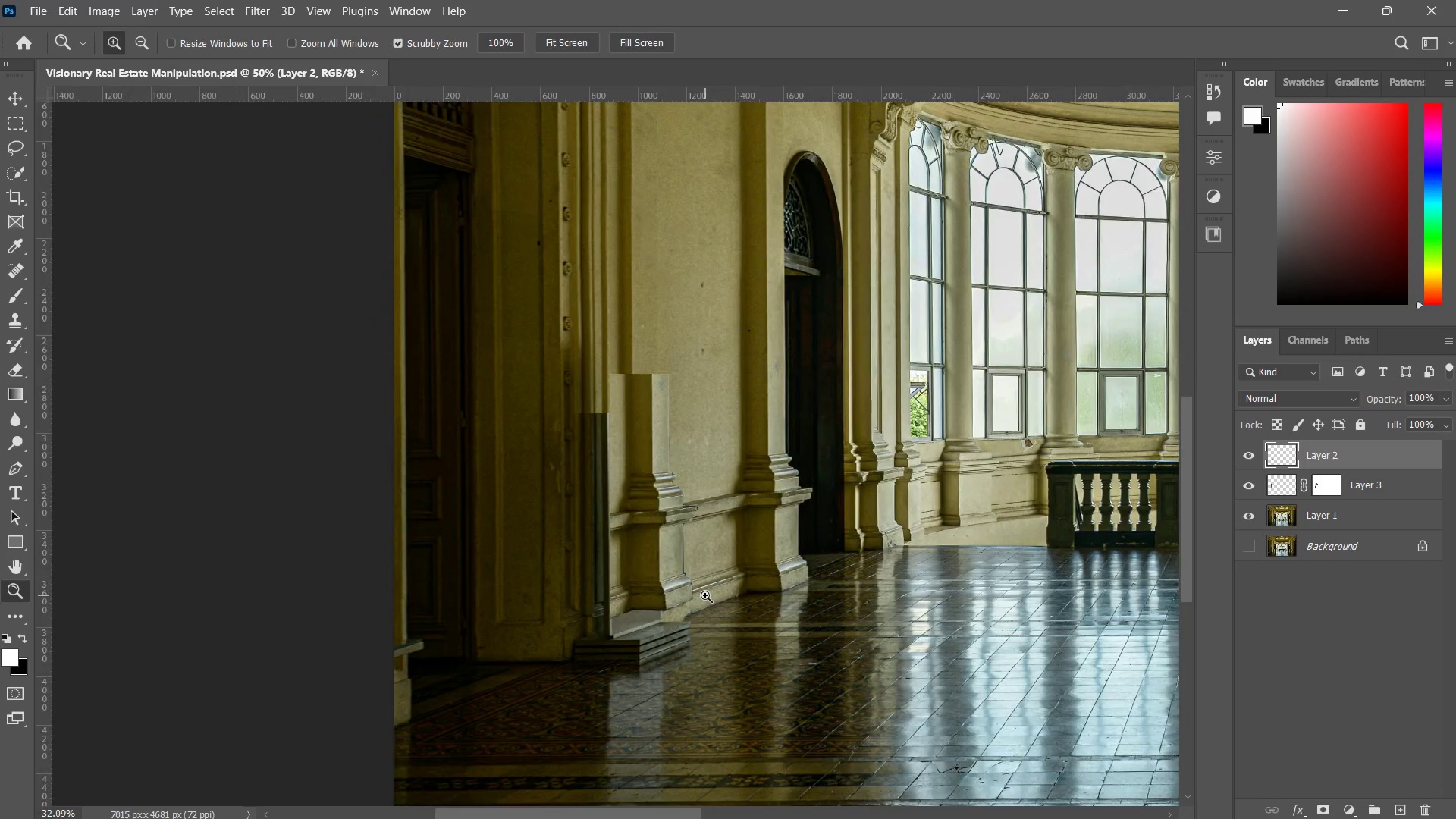 
left_click([705, 595])
 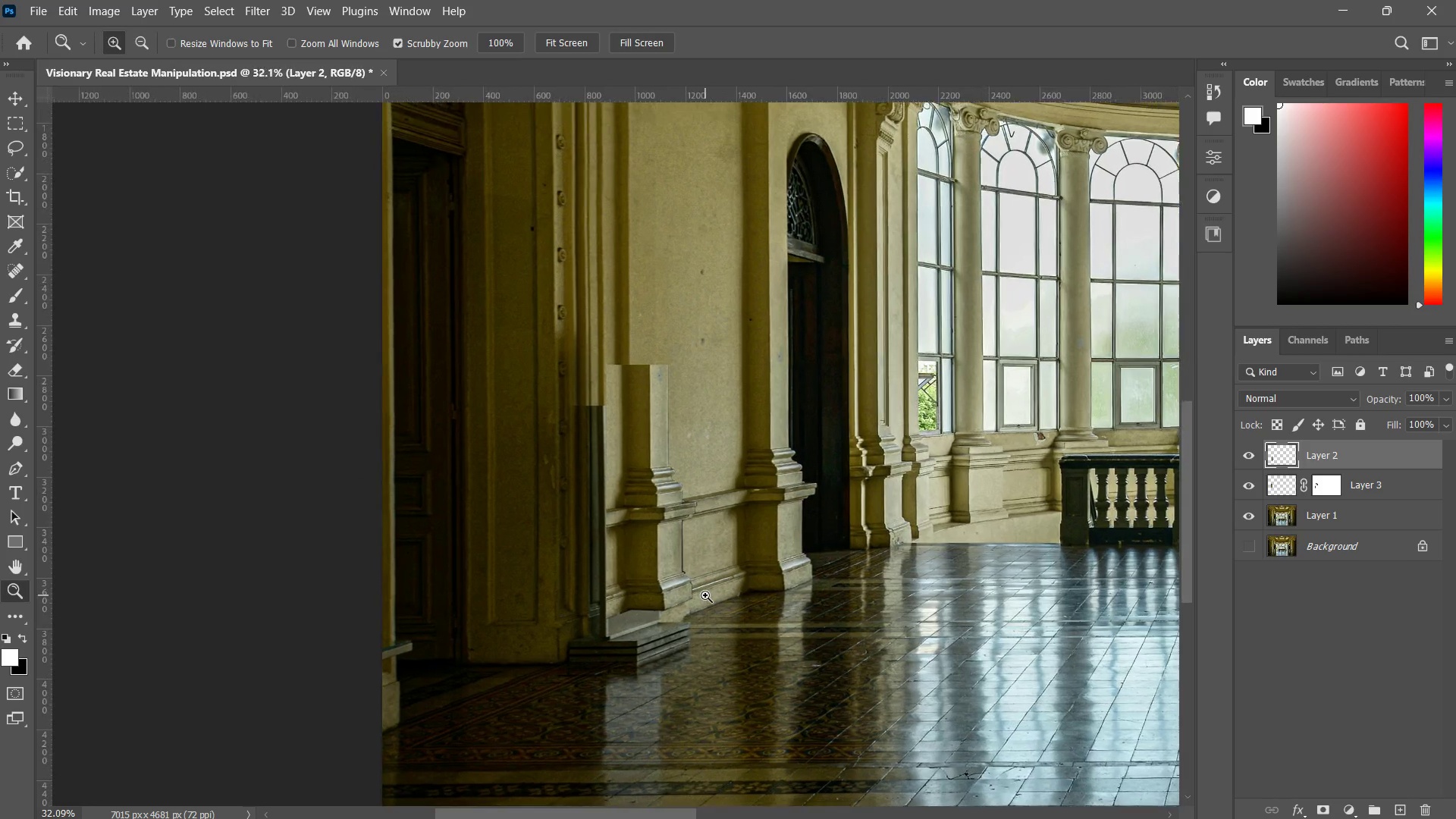 
key(Z)
 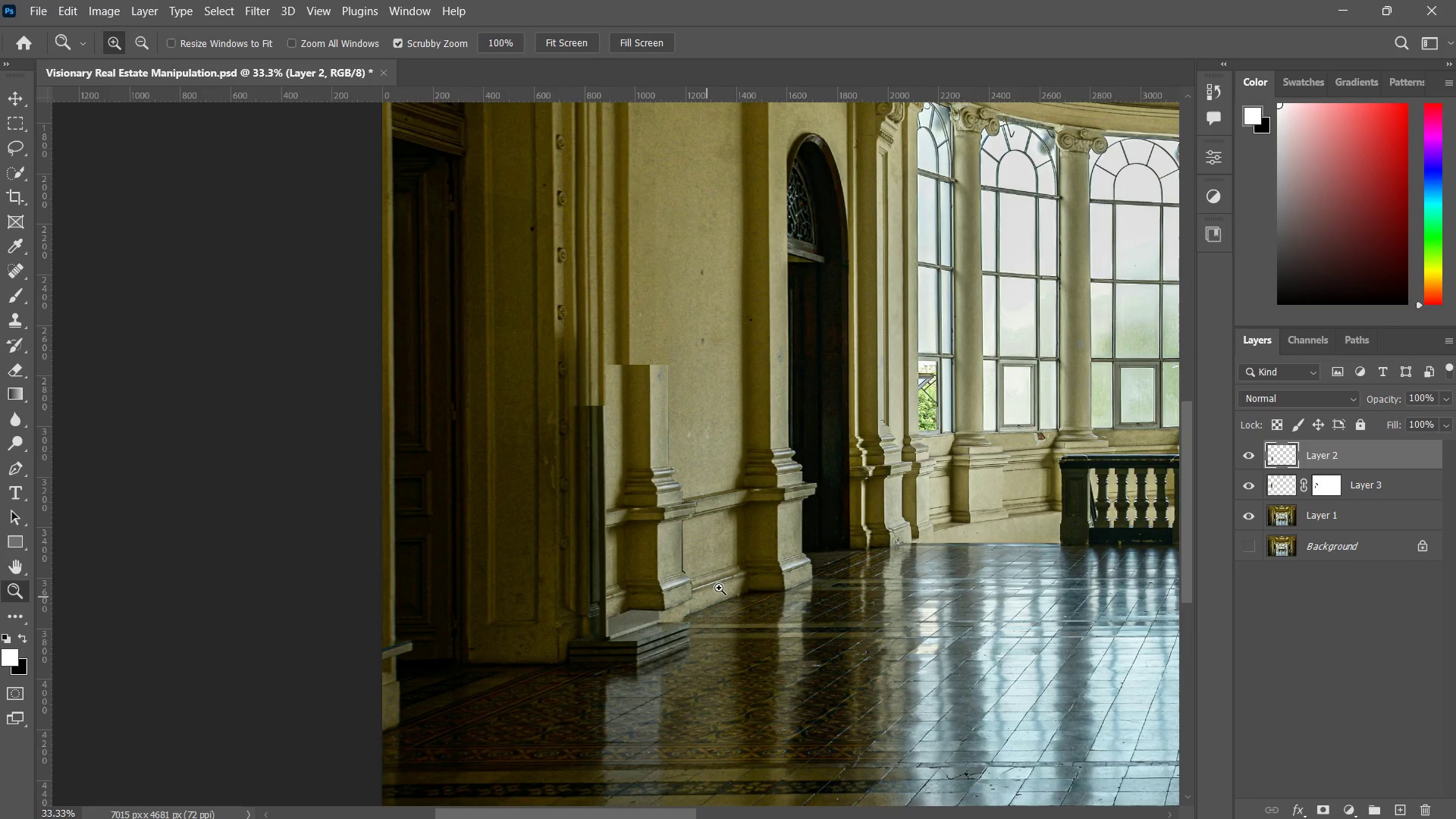 
key(Z)
 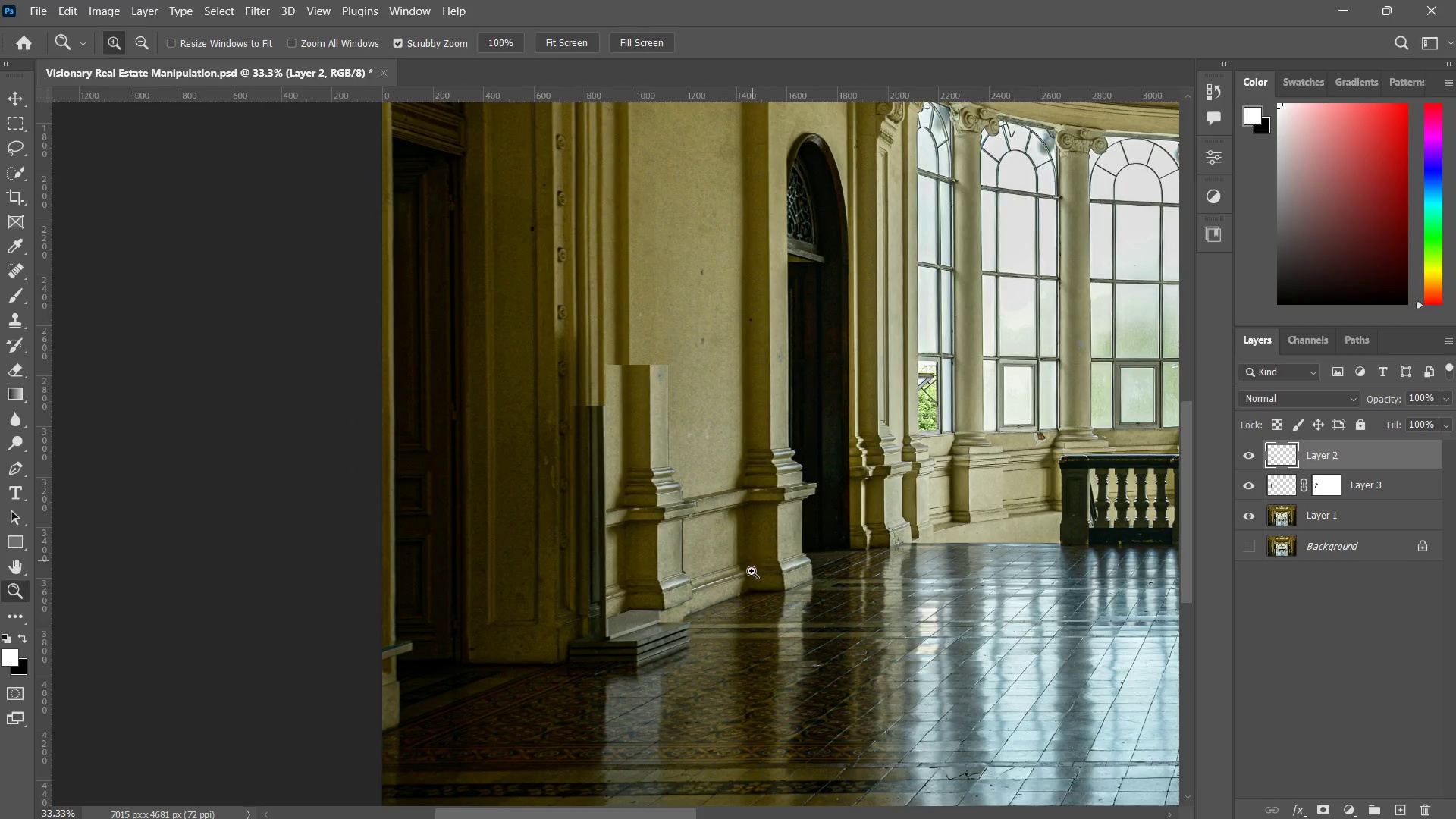 
left_click_drag(start_coordinate=[752, 560], to_coordinate=[738, 602])
 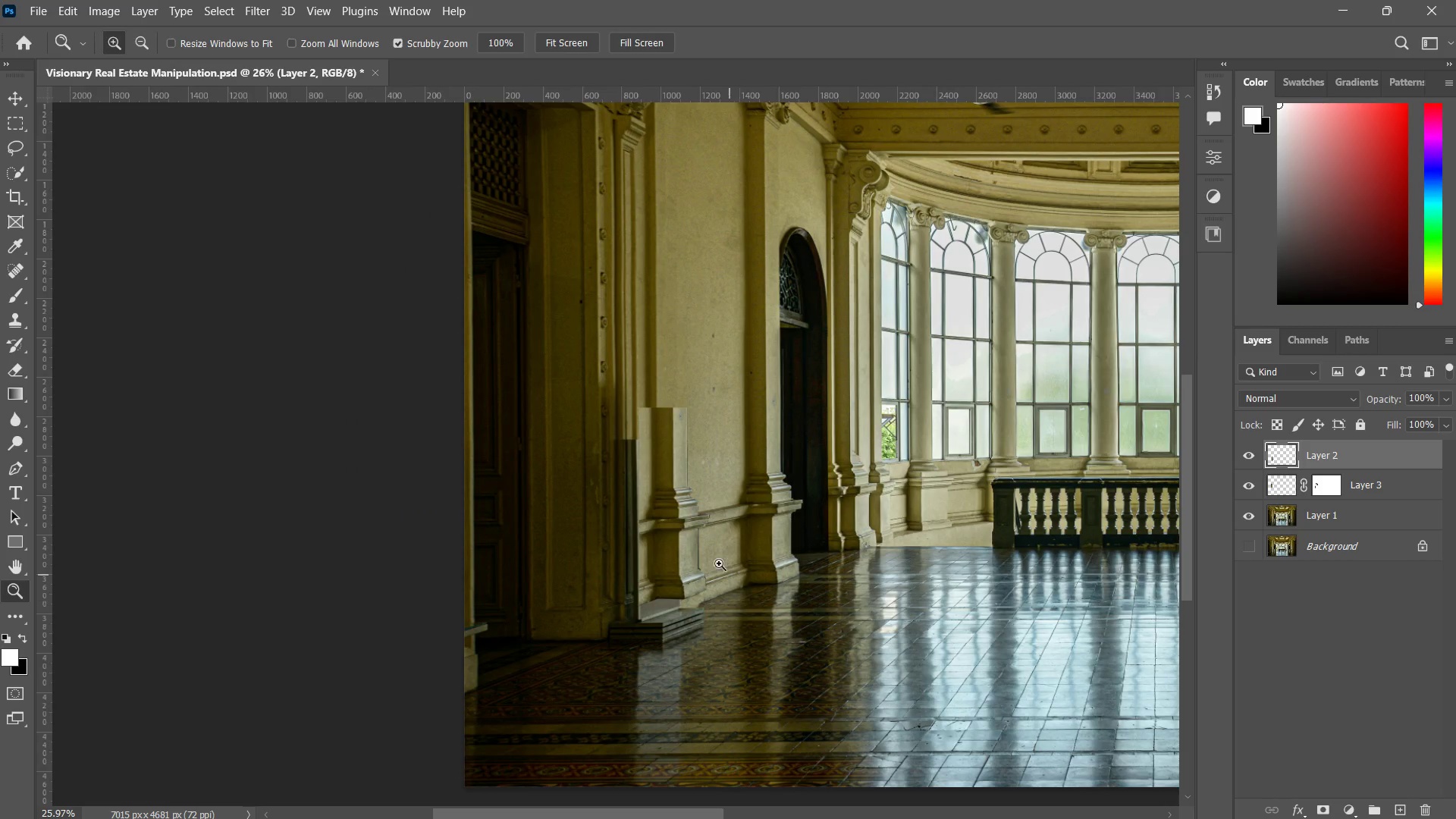 
left_click_drag(start_coordinate=[677, 532], to_coordinate=[706, 500])
 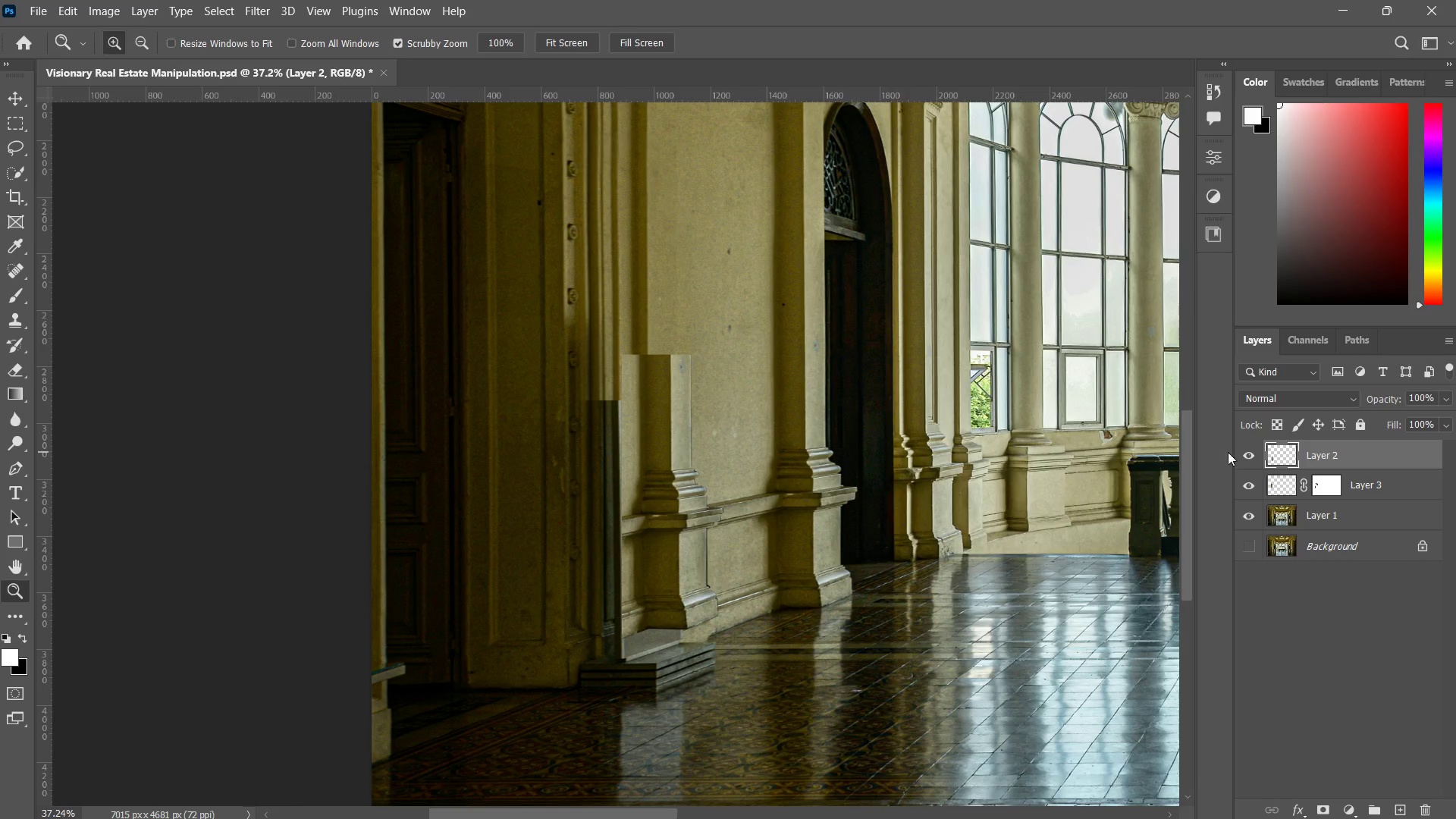 
left_click([1245, 457])
 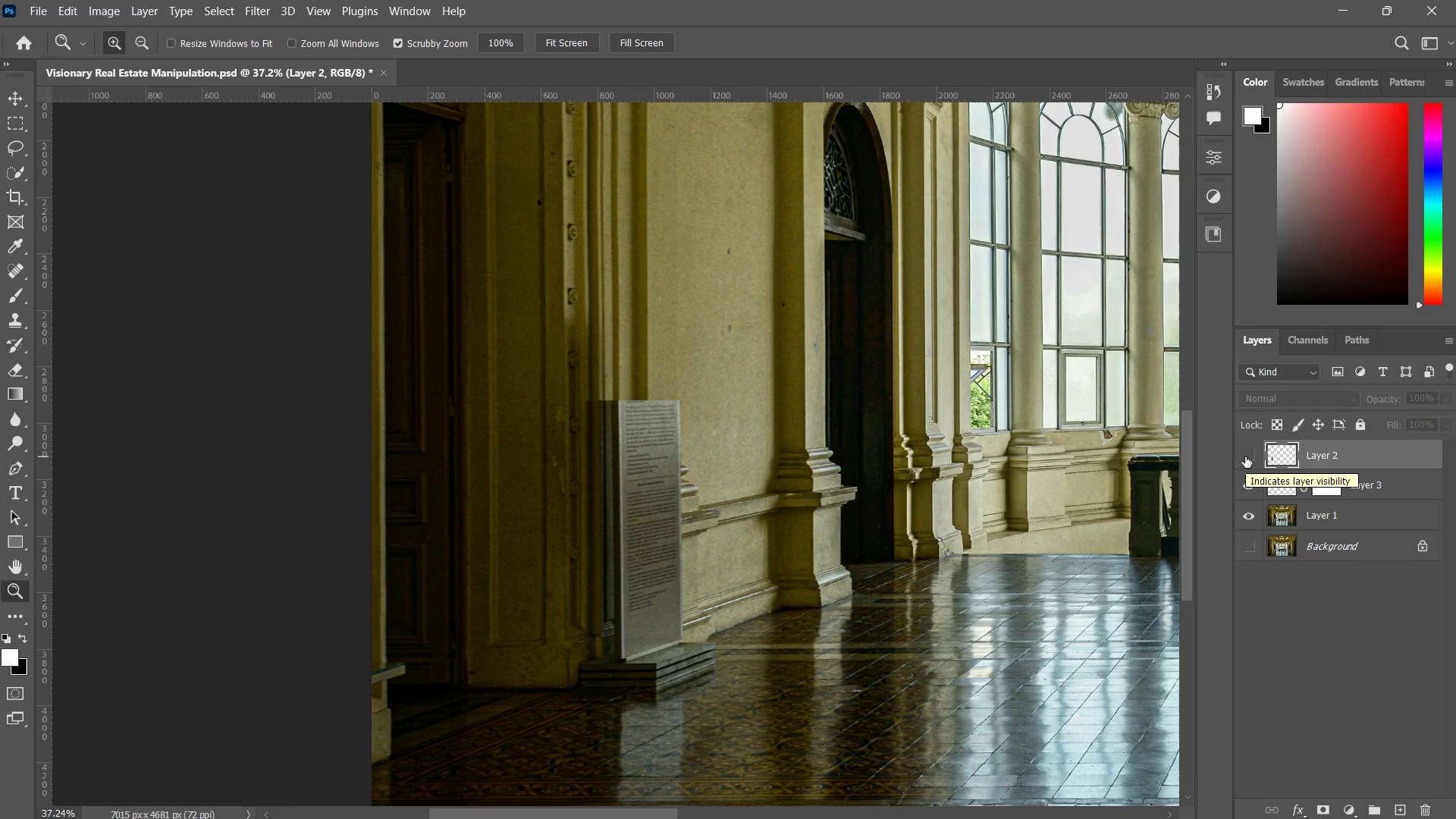 
left_click([1252, 486])
 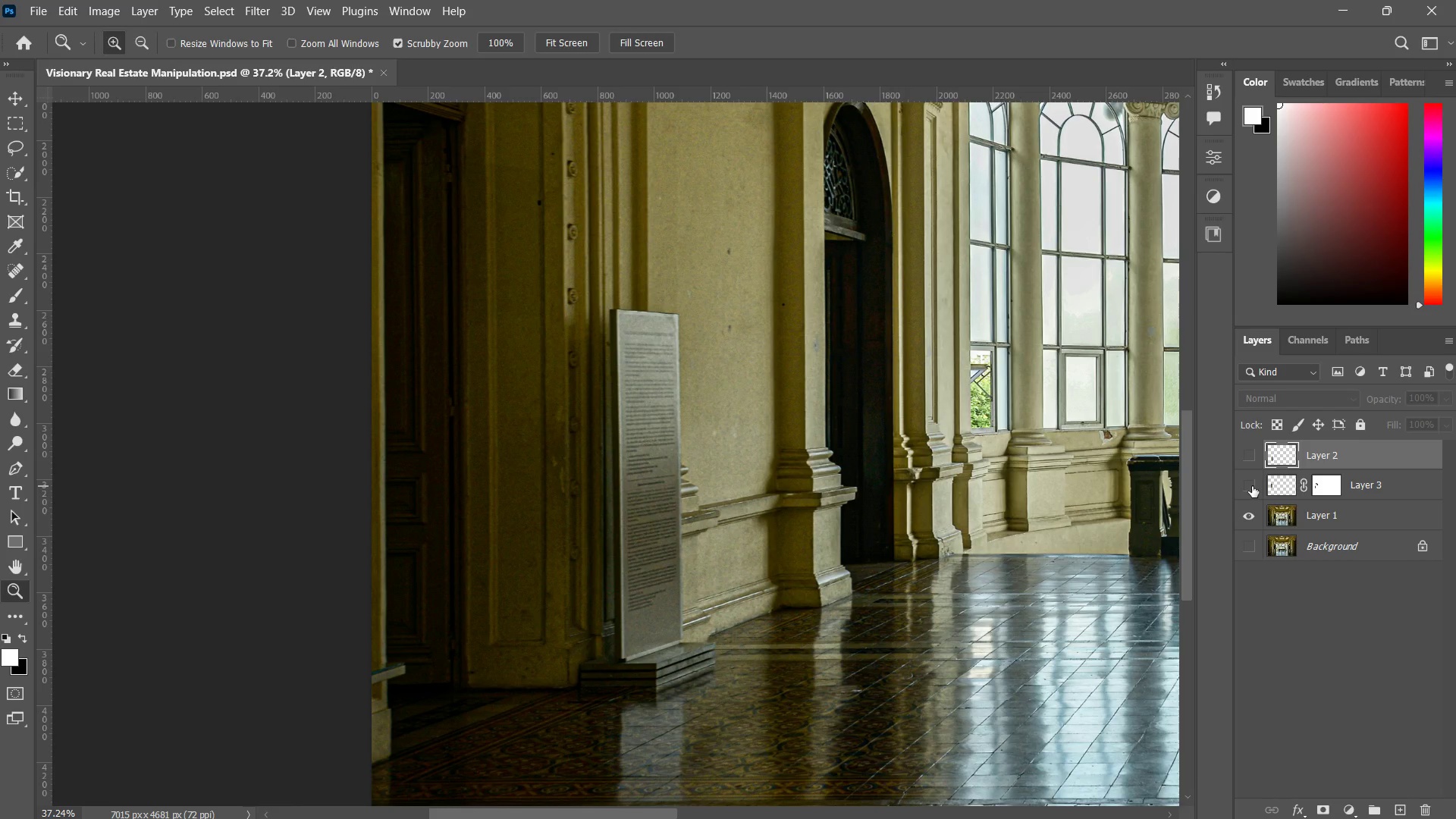 
left_click_drag(start_coordinate=[845, 401], to_coordinate=[790, 463])
 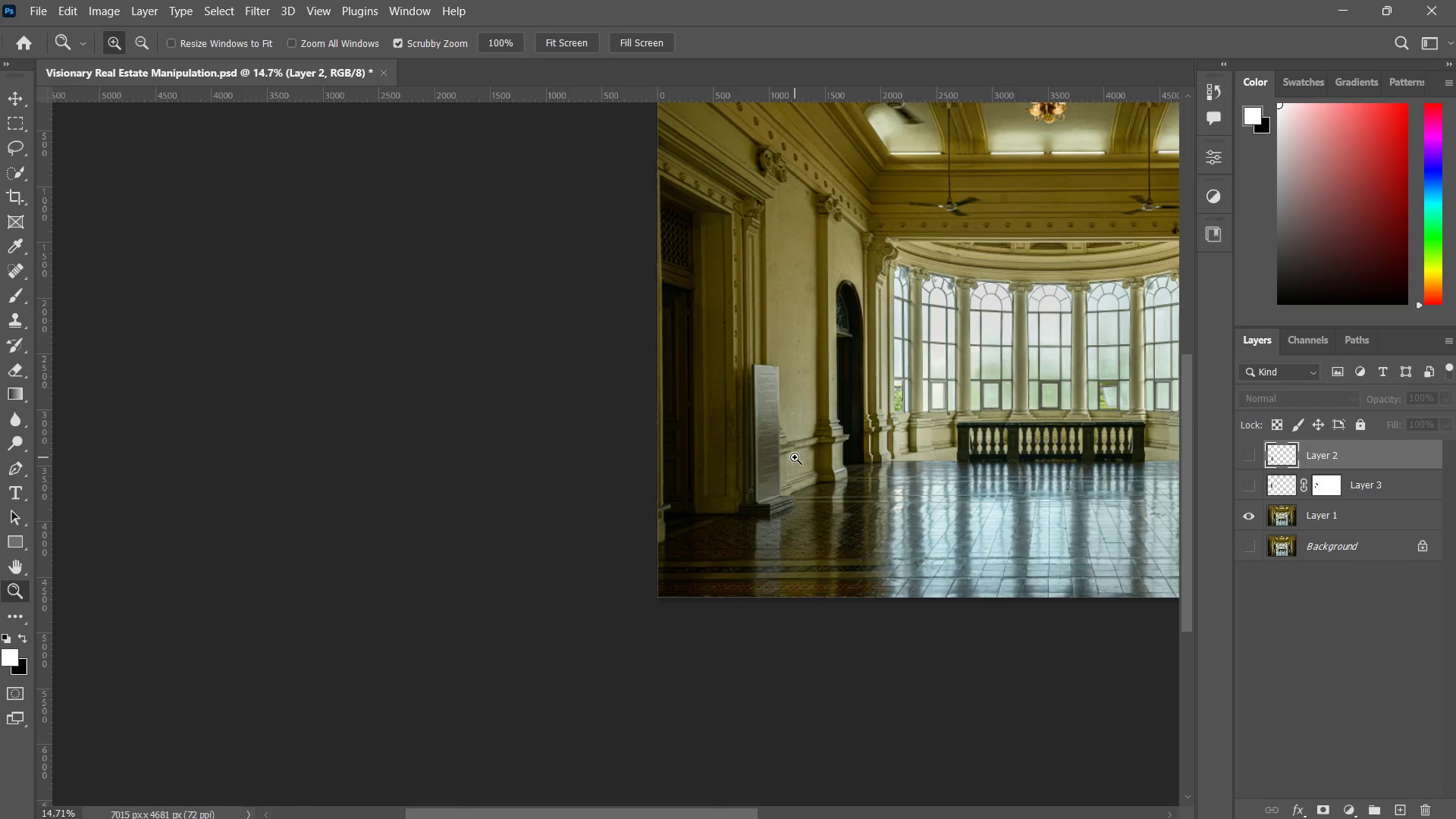 
hold_key(key=Space, duration=0.81)
 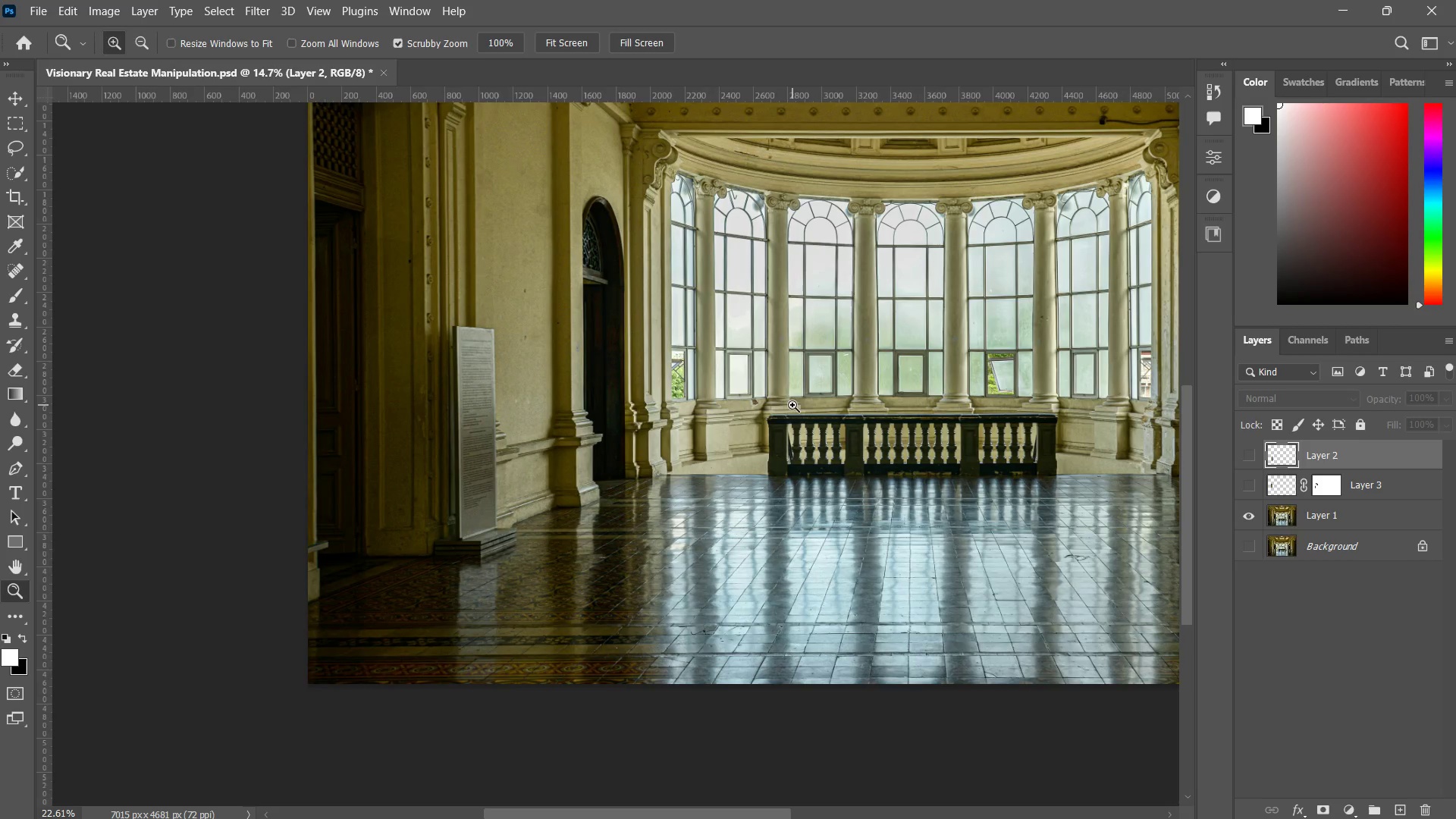 
left_click_drag(start_coordinate=[809, 452], to_coordinate=[617, 451])
 